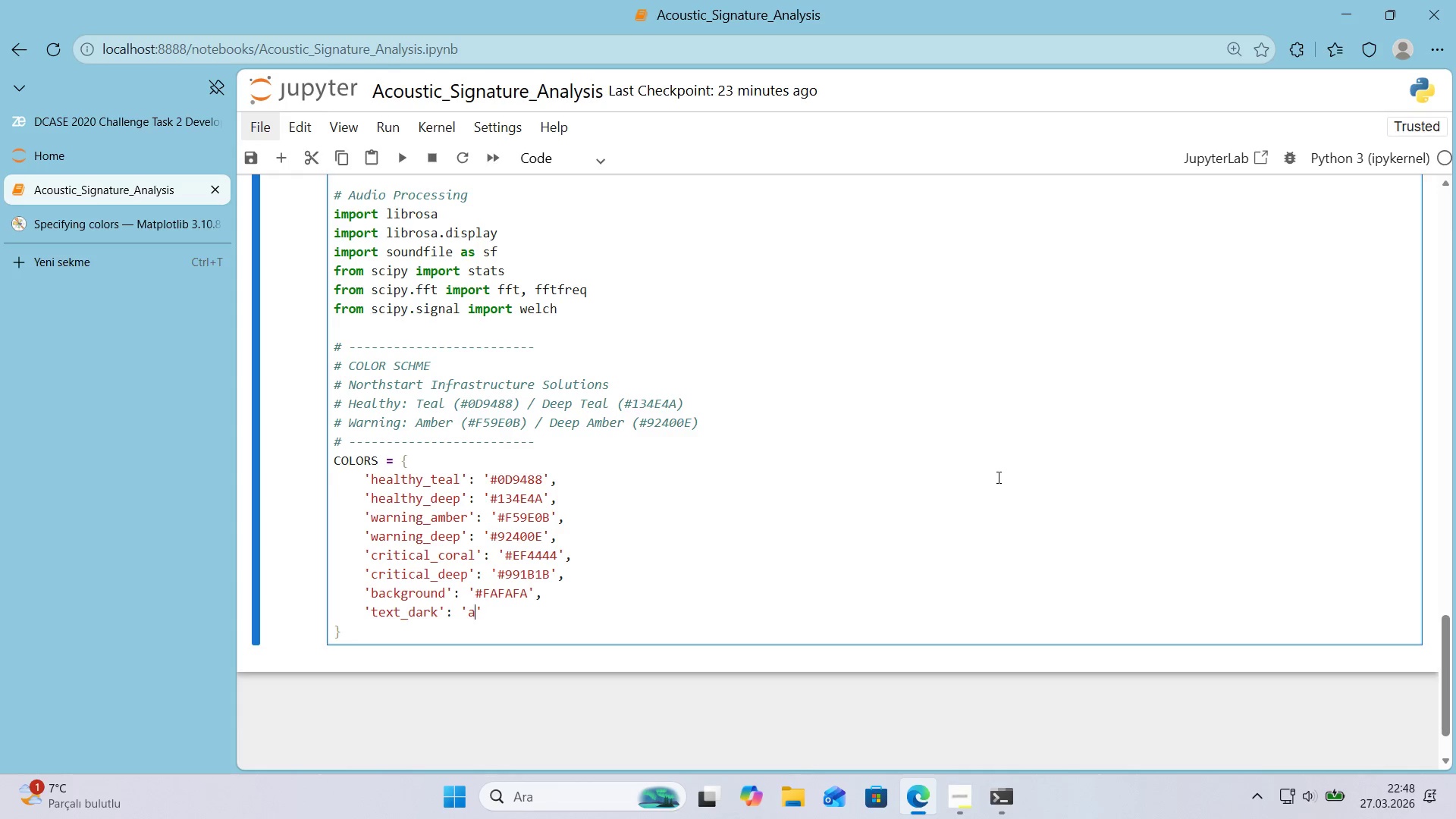 
key(Backspace)
 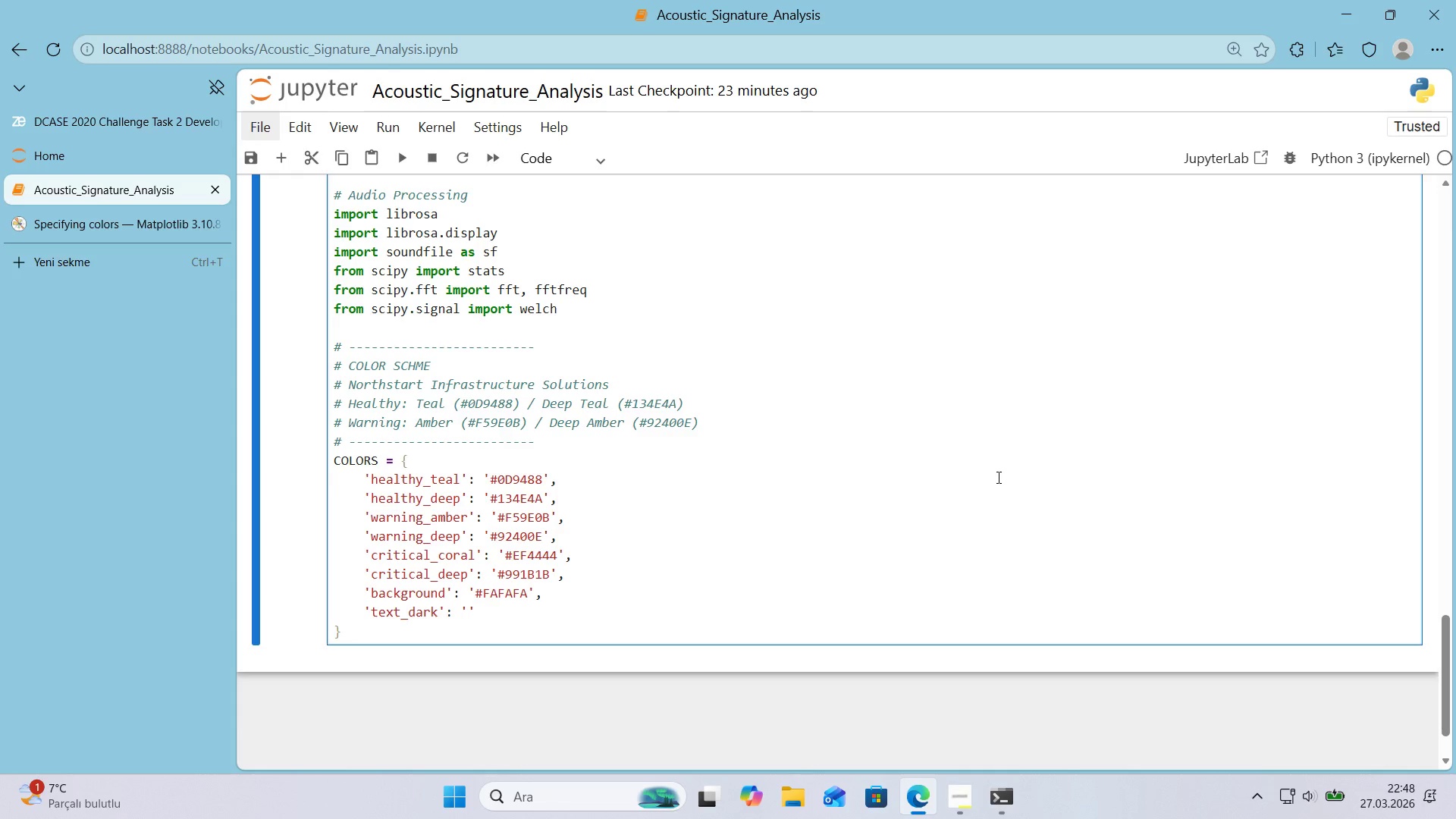 
key(Alt+Control+3)
 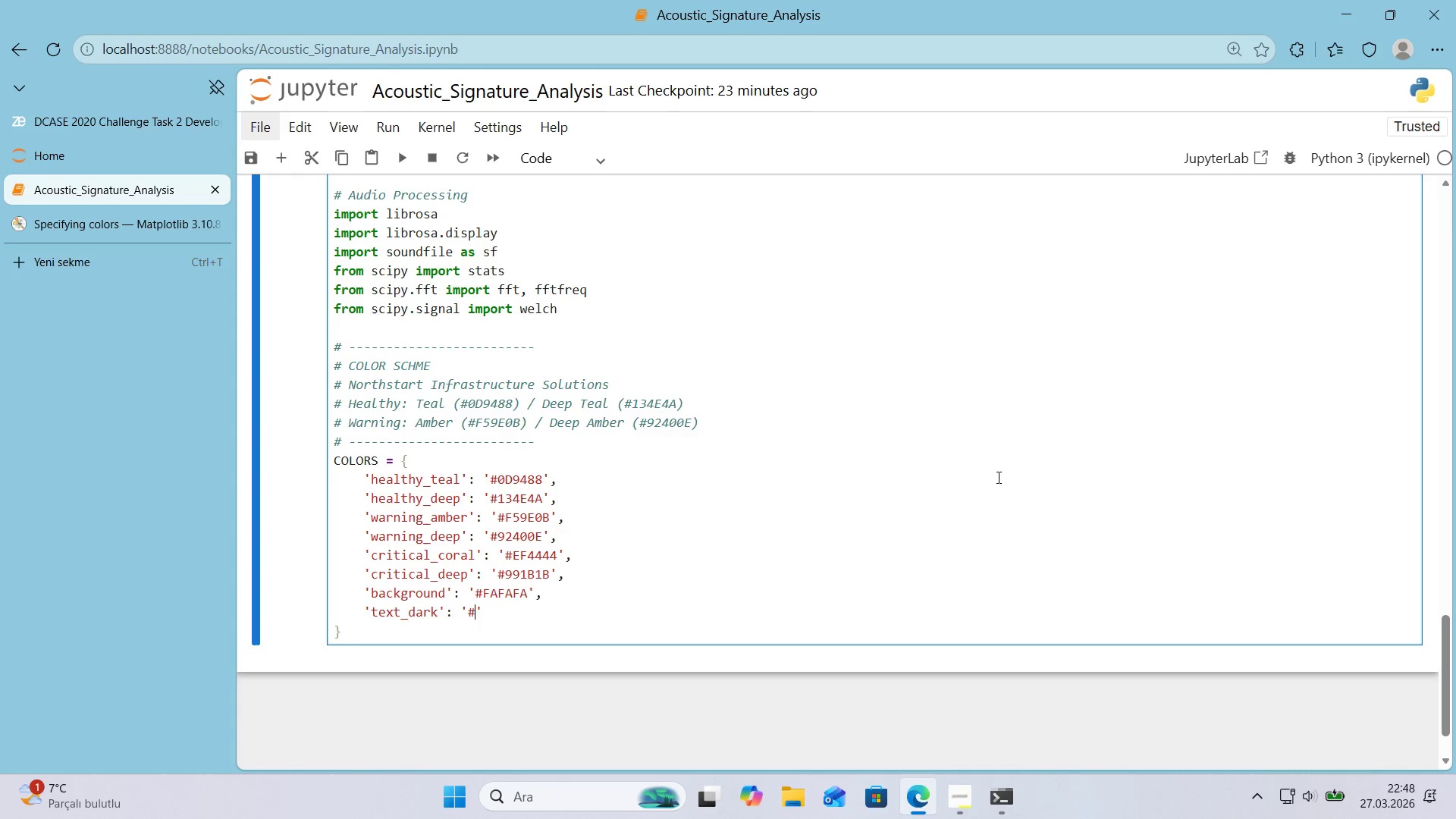 
key(Numpad1)
 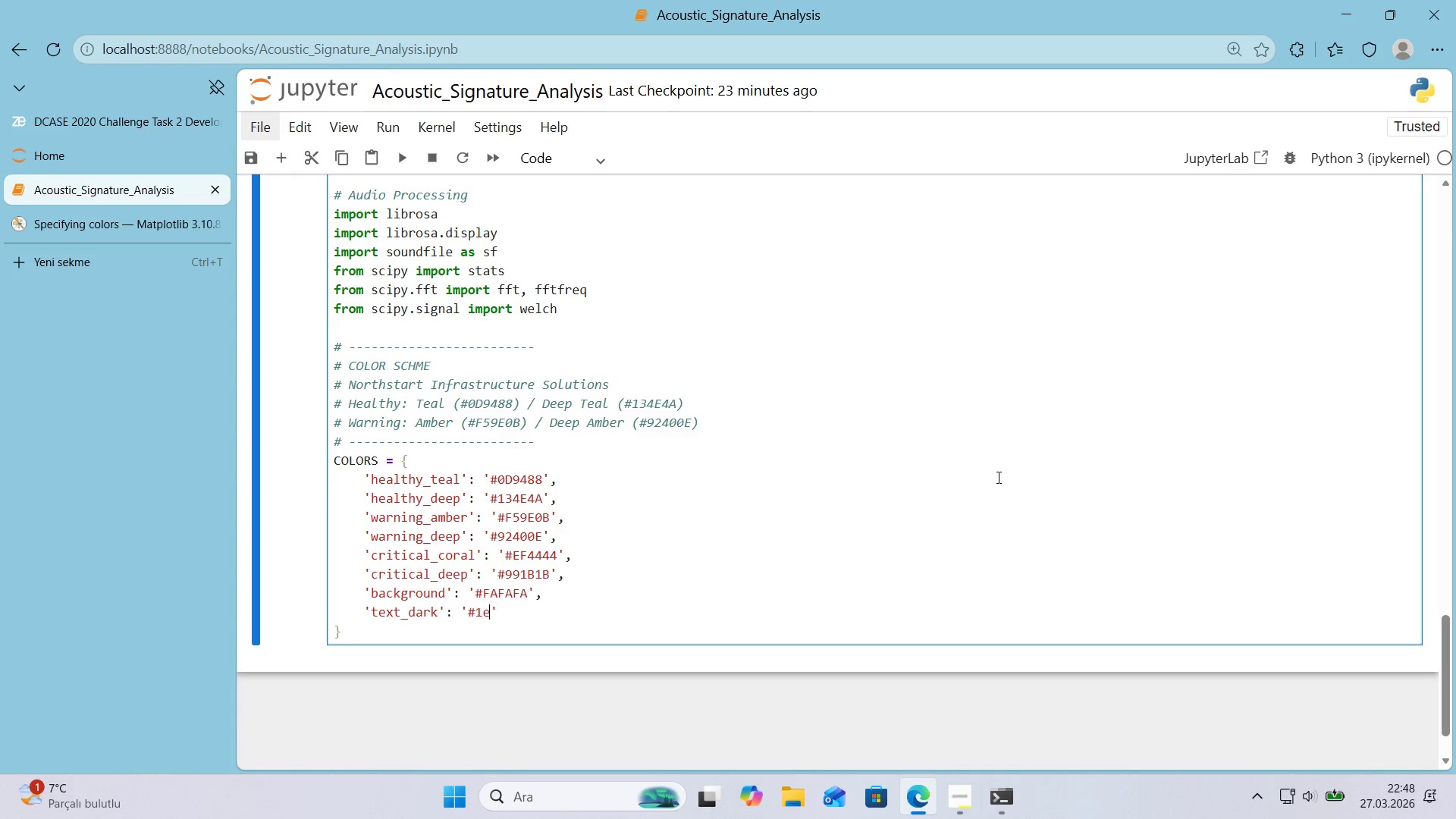 
key(E)
 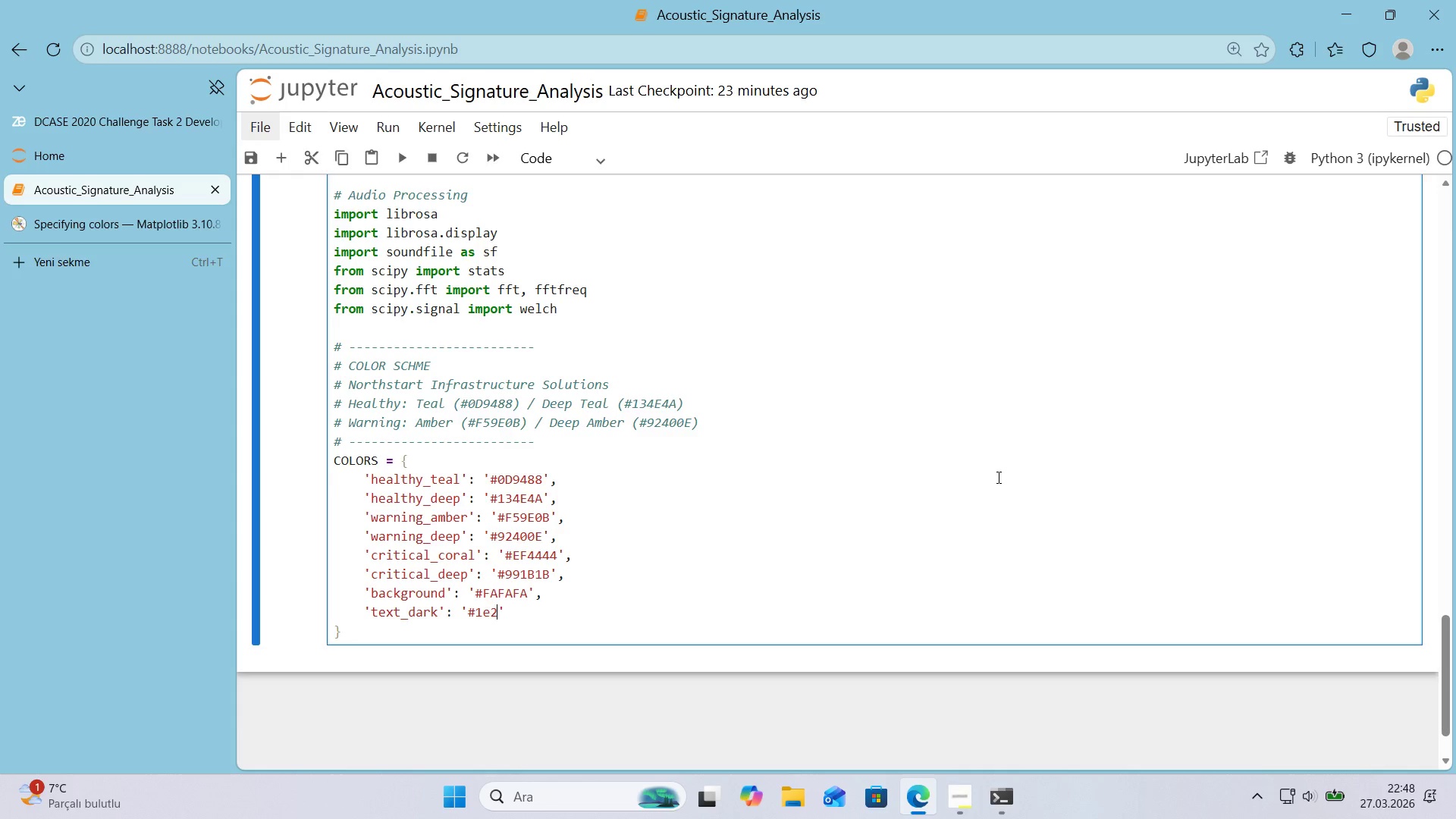 
key(Numpad2)
 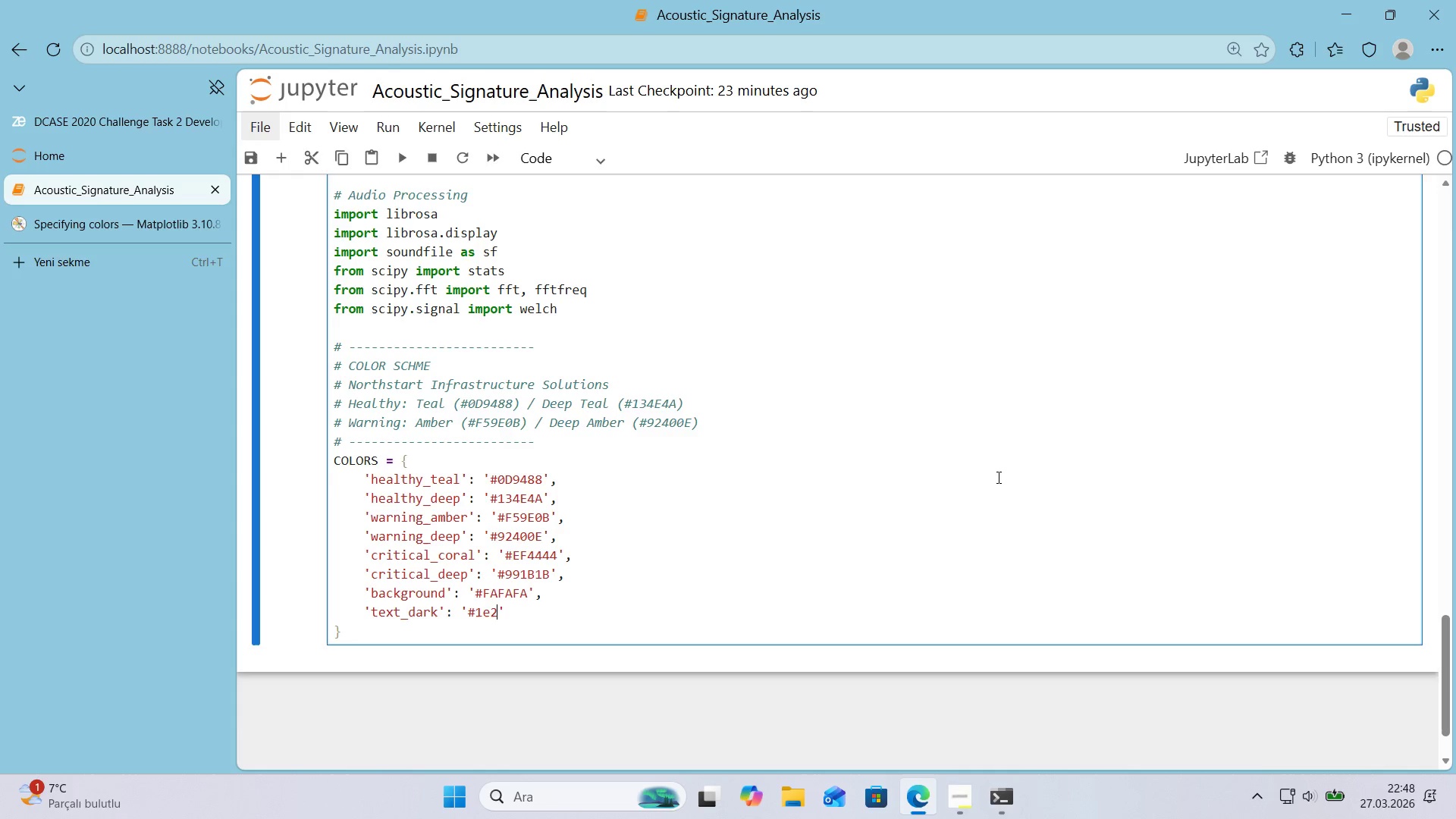 
key(Numpad9)
 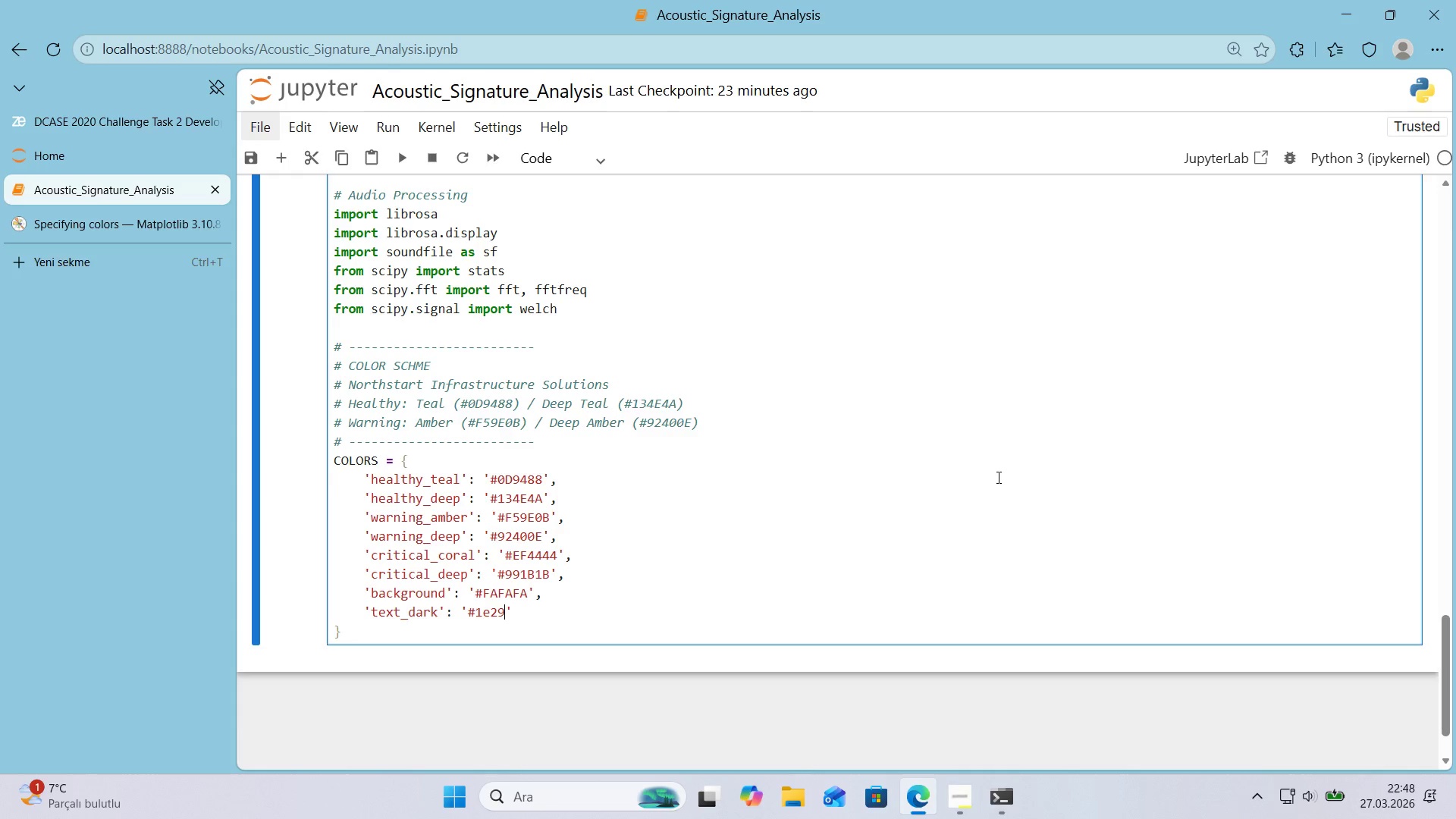 
key(Numpad3)
 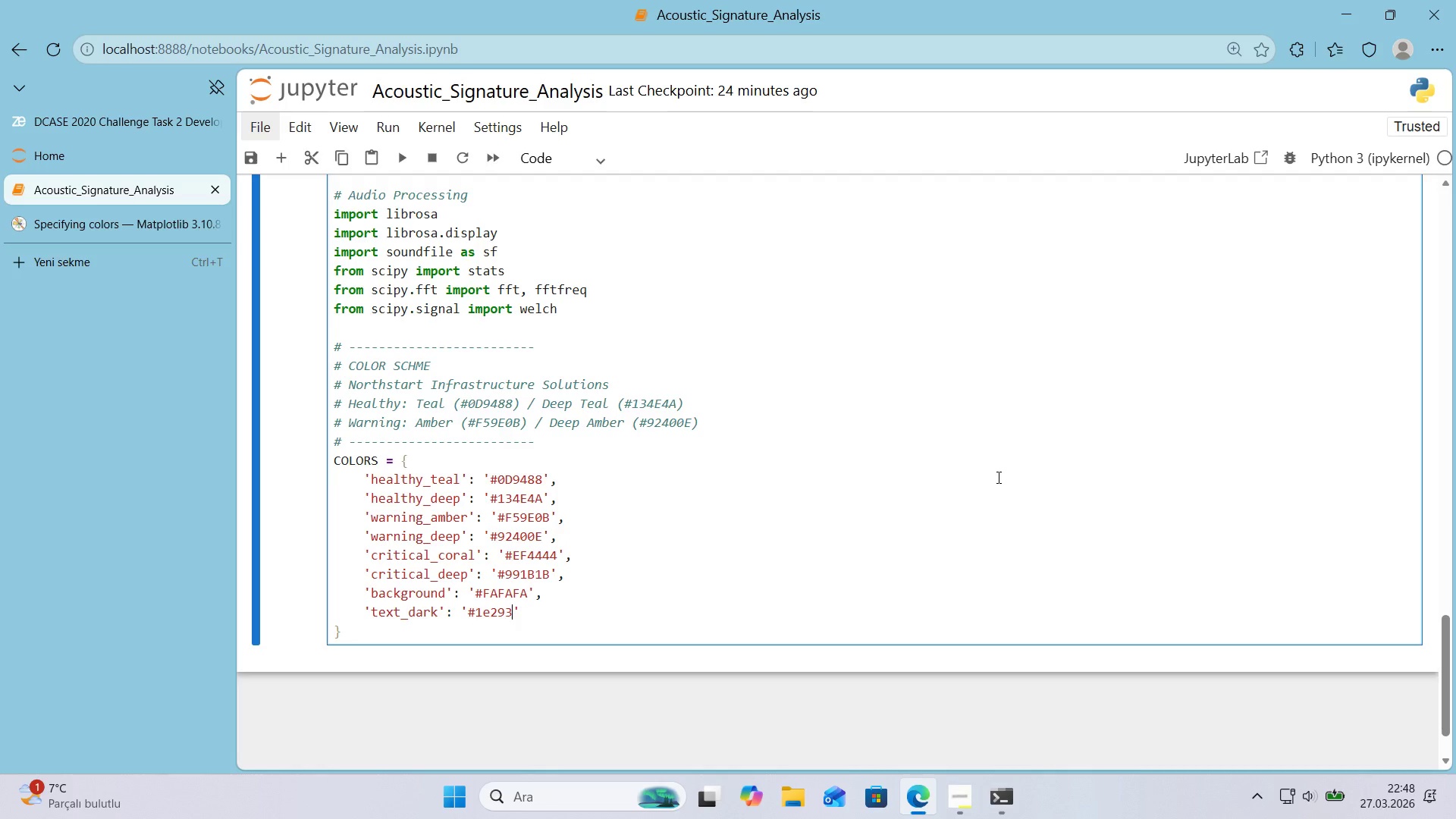 
key(B)
 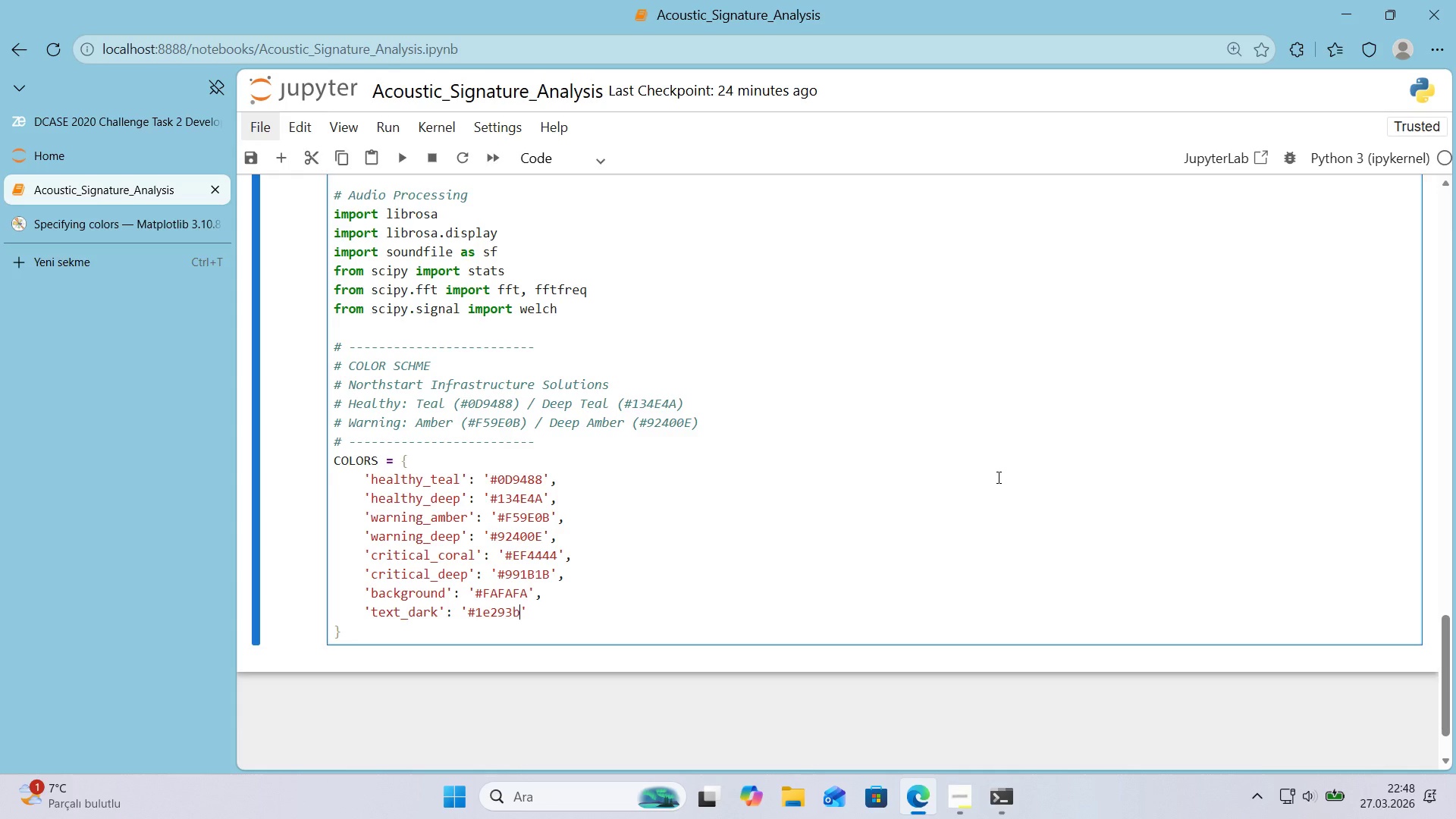 
key(CapsLock)
 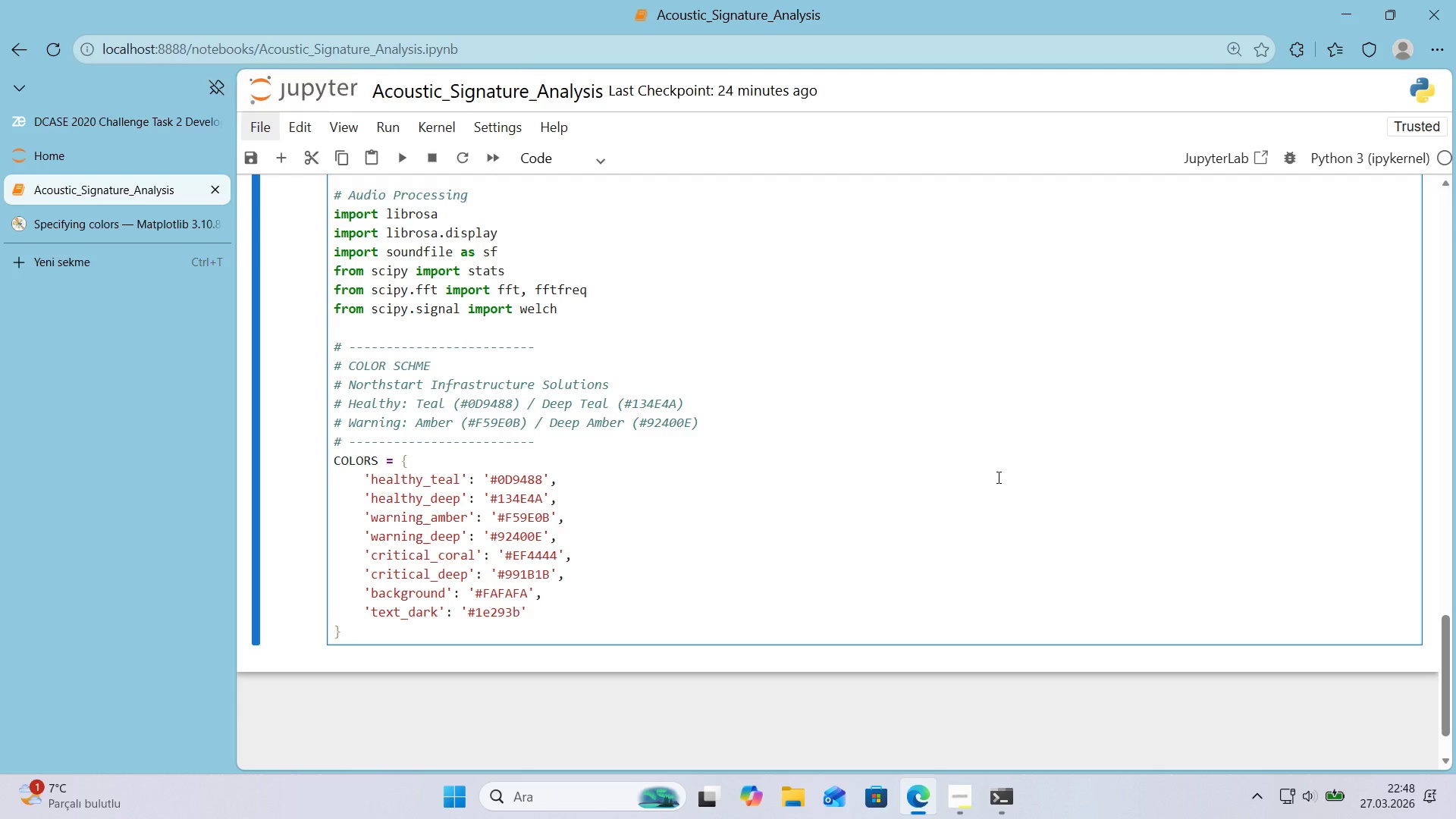 
key(Backspace)
 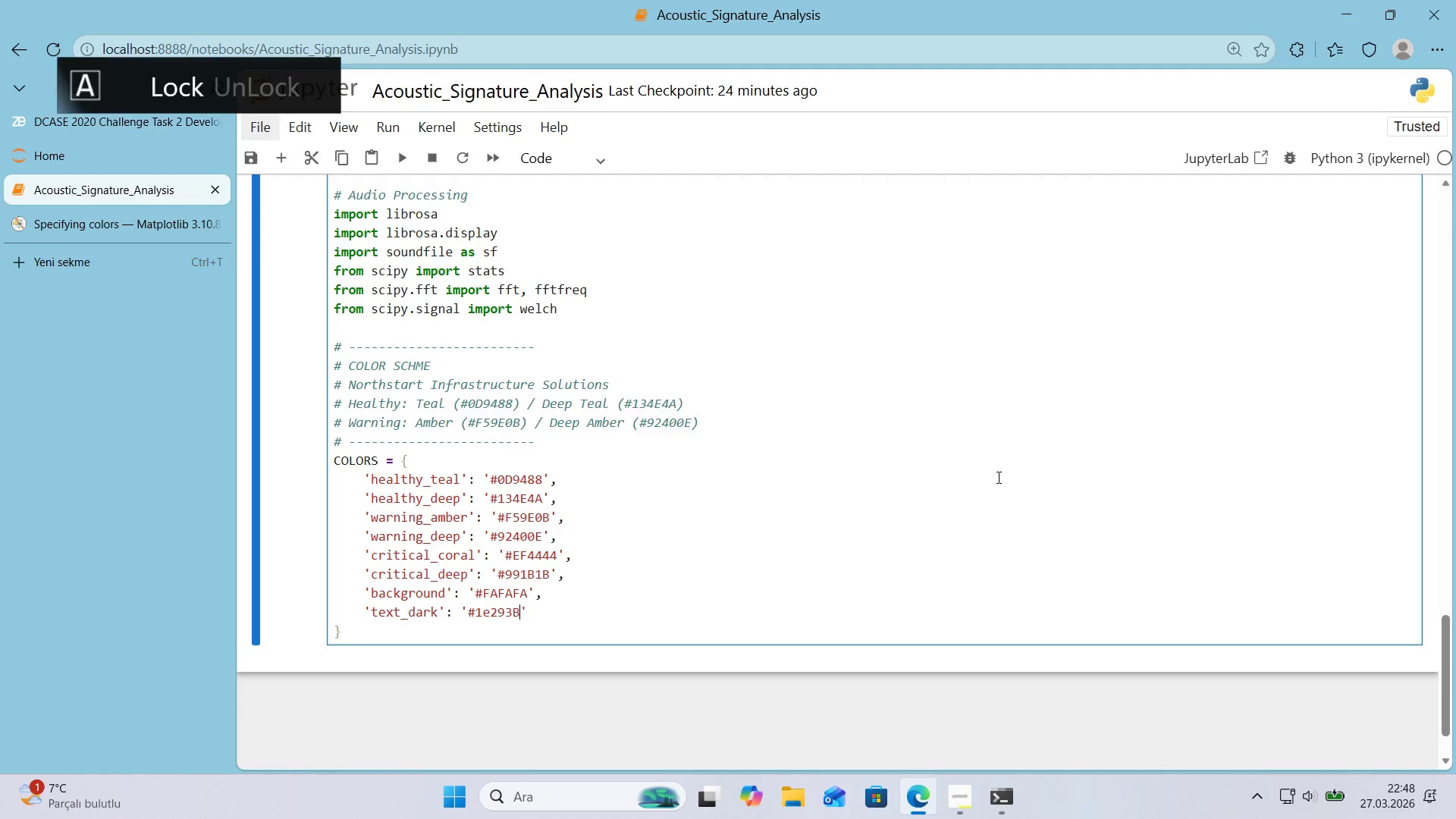 
key(B)
 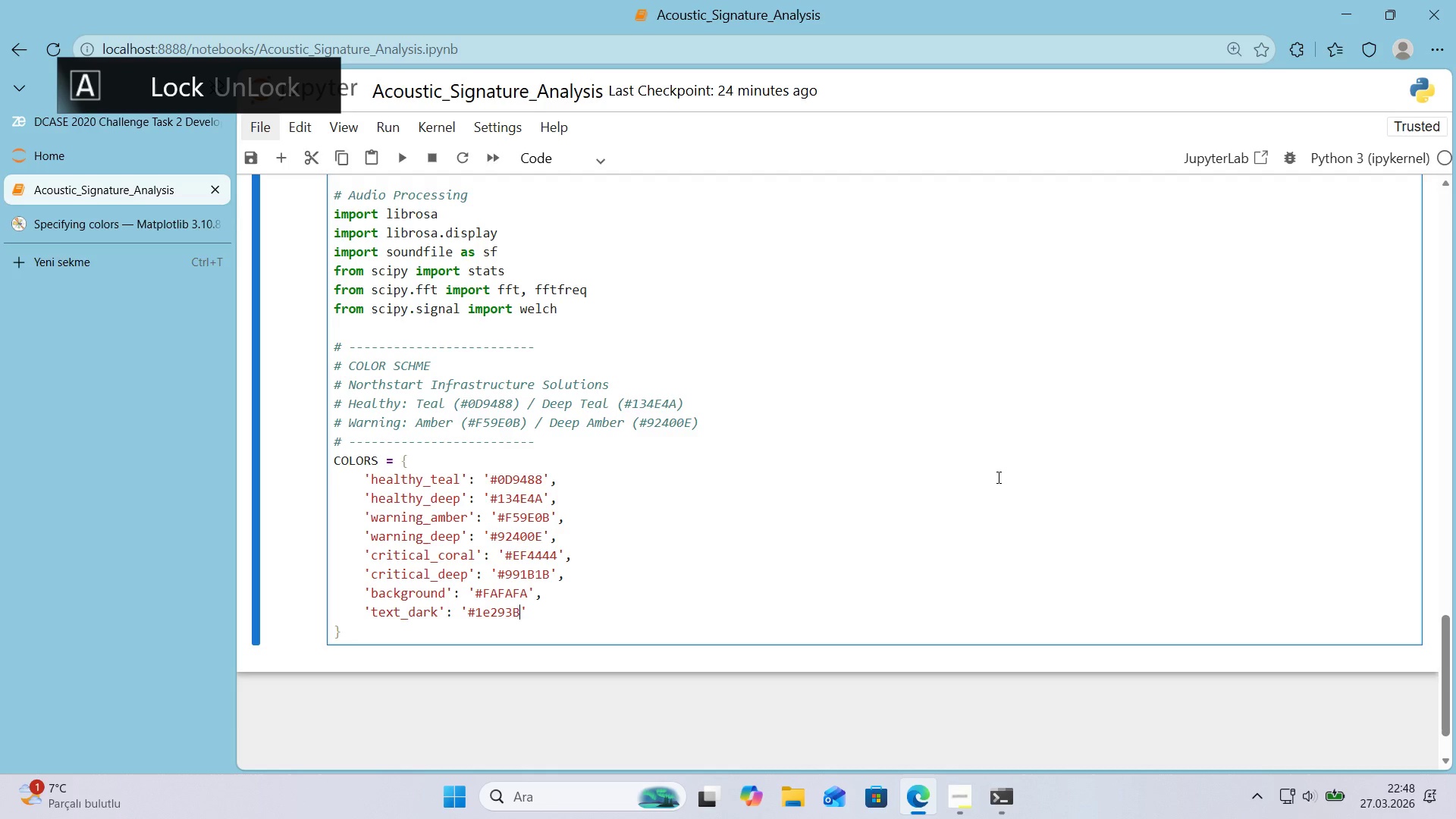 
key(ArrowLeft)
 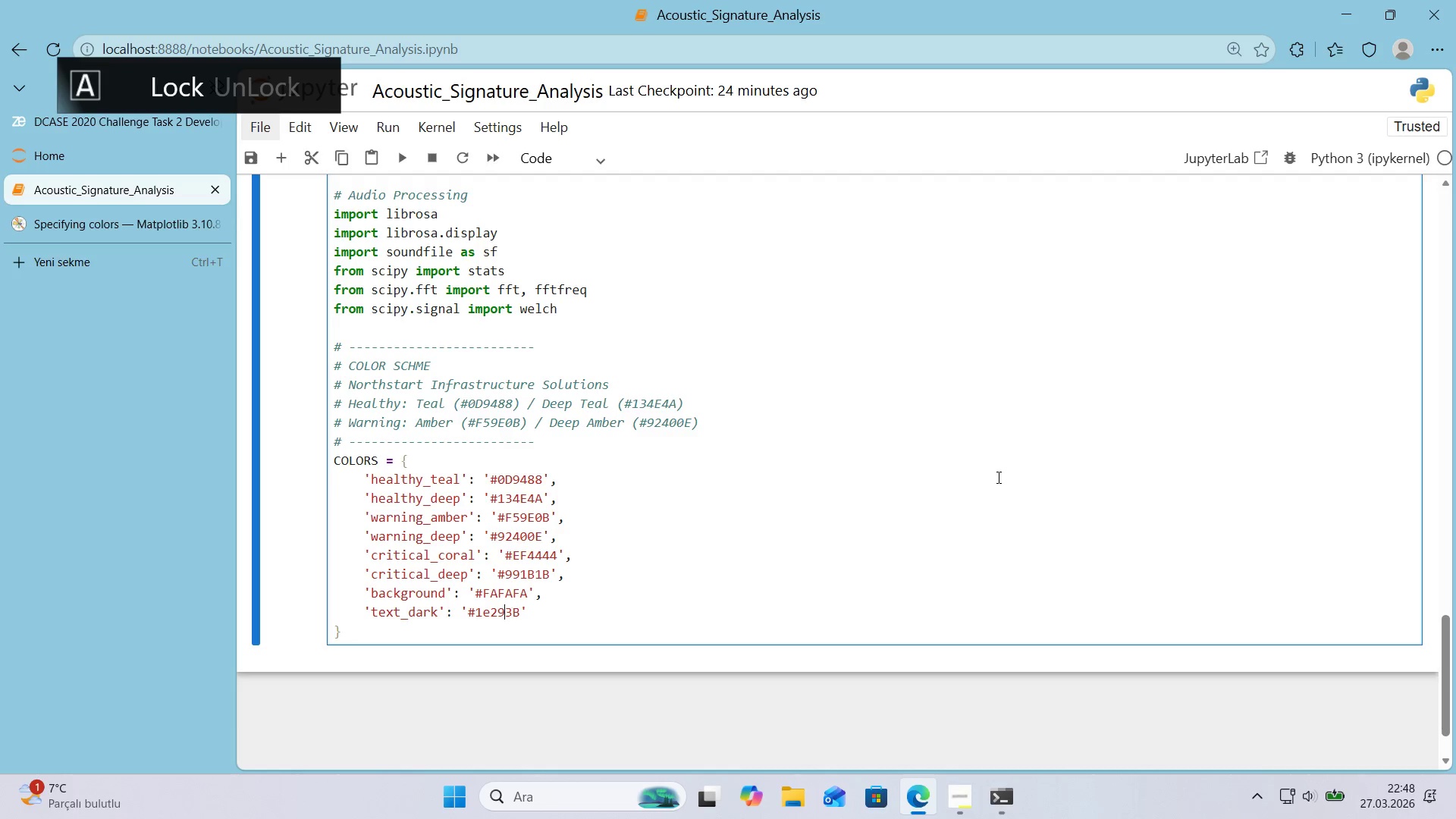 
key(ArrowLeft)
 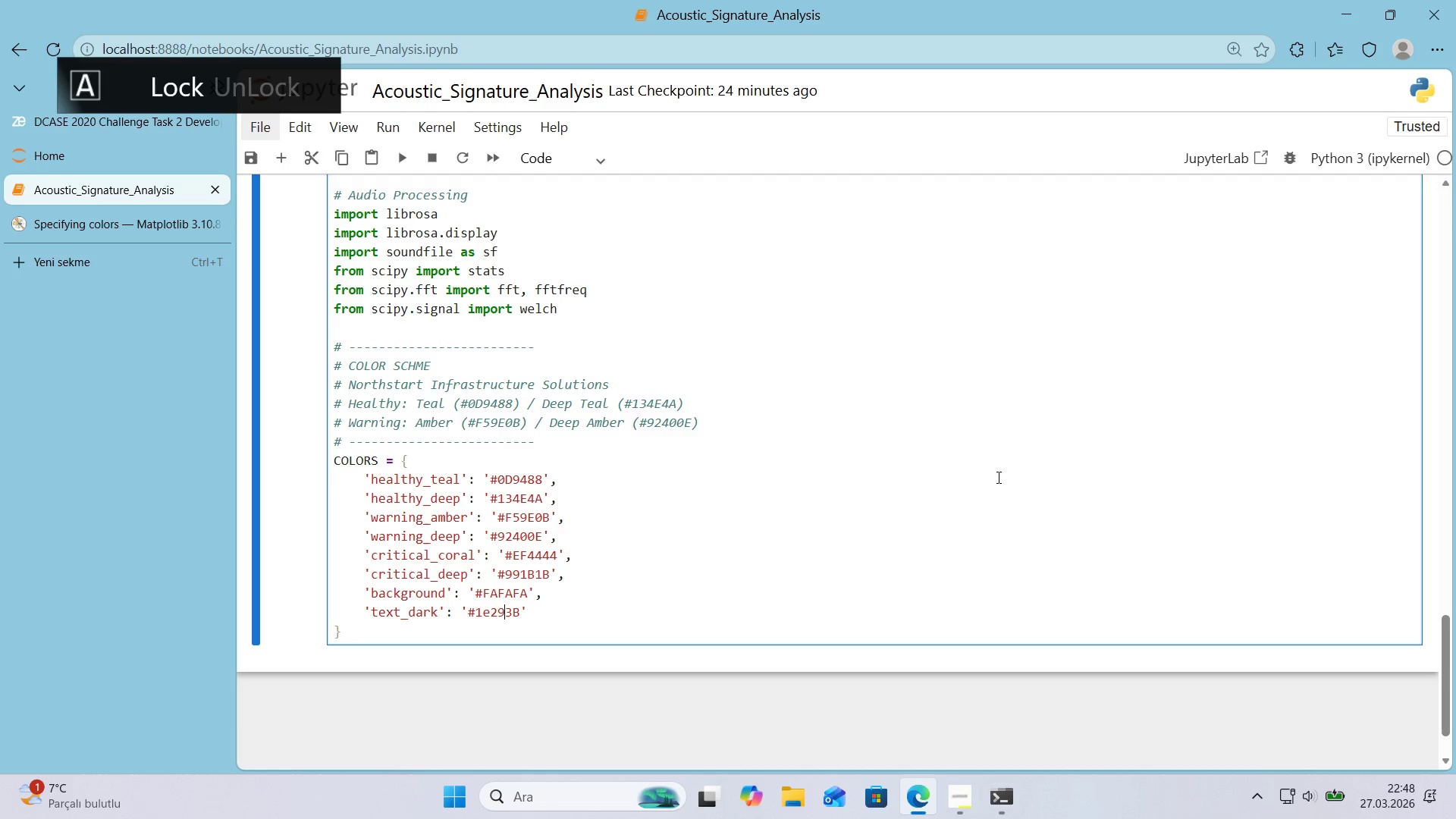 
key(ArrowLeft)
 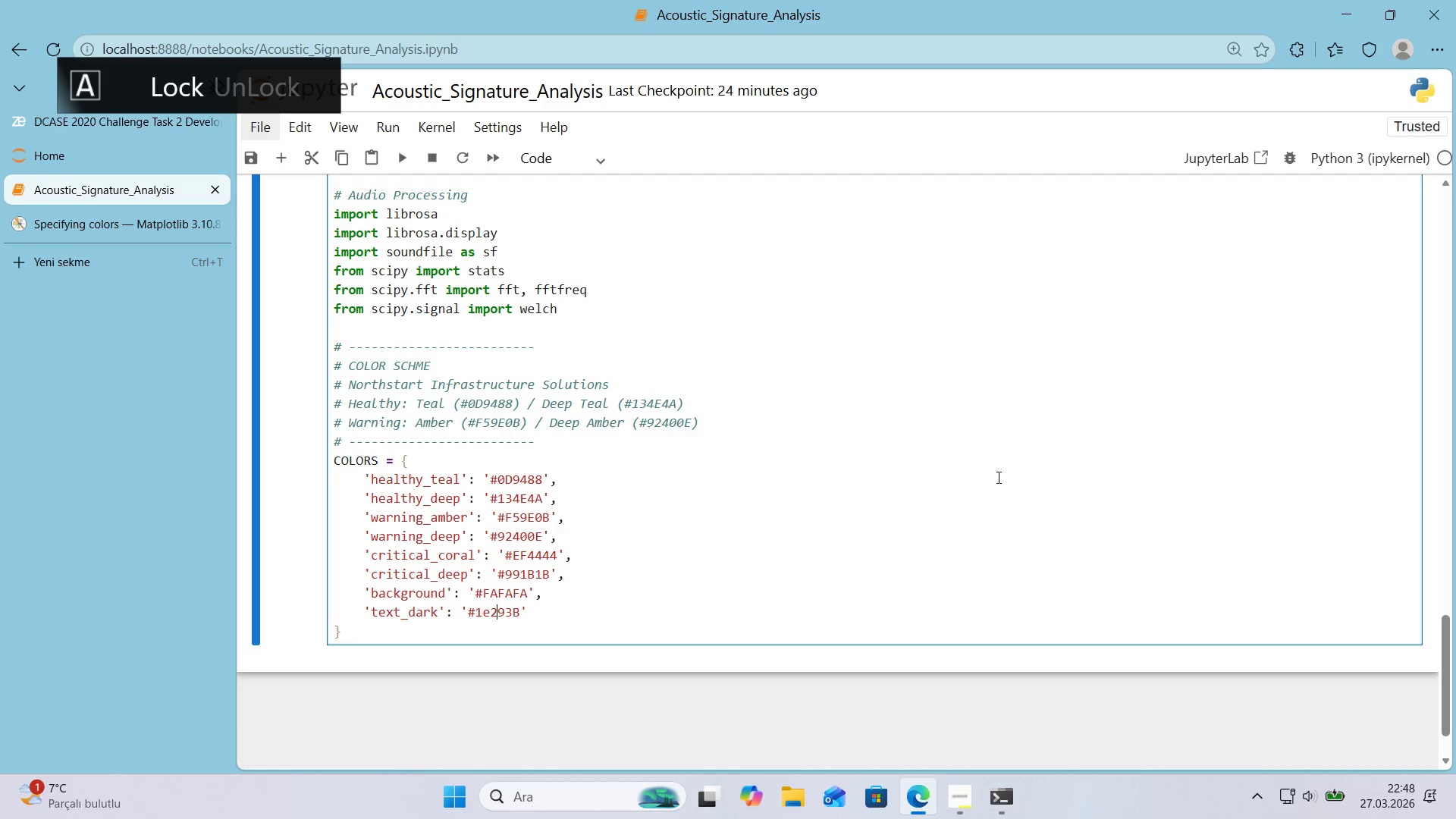 
key(ArrowLeft)
 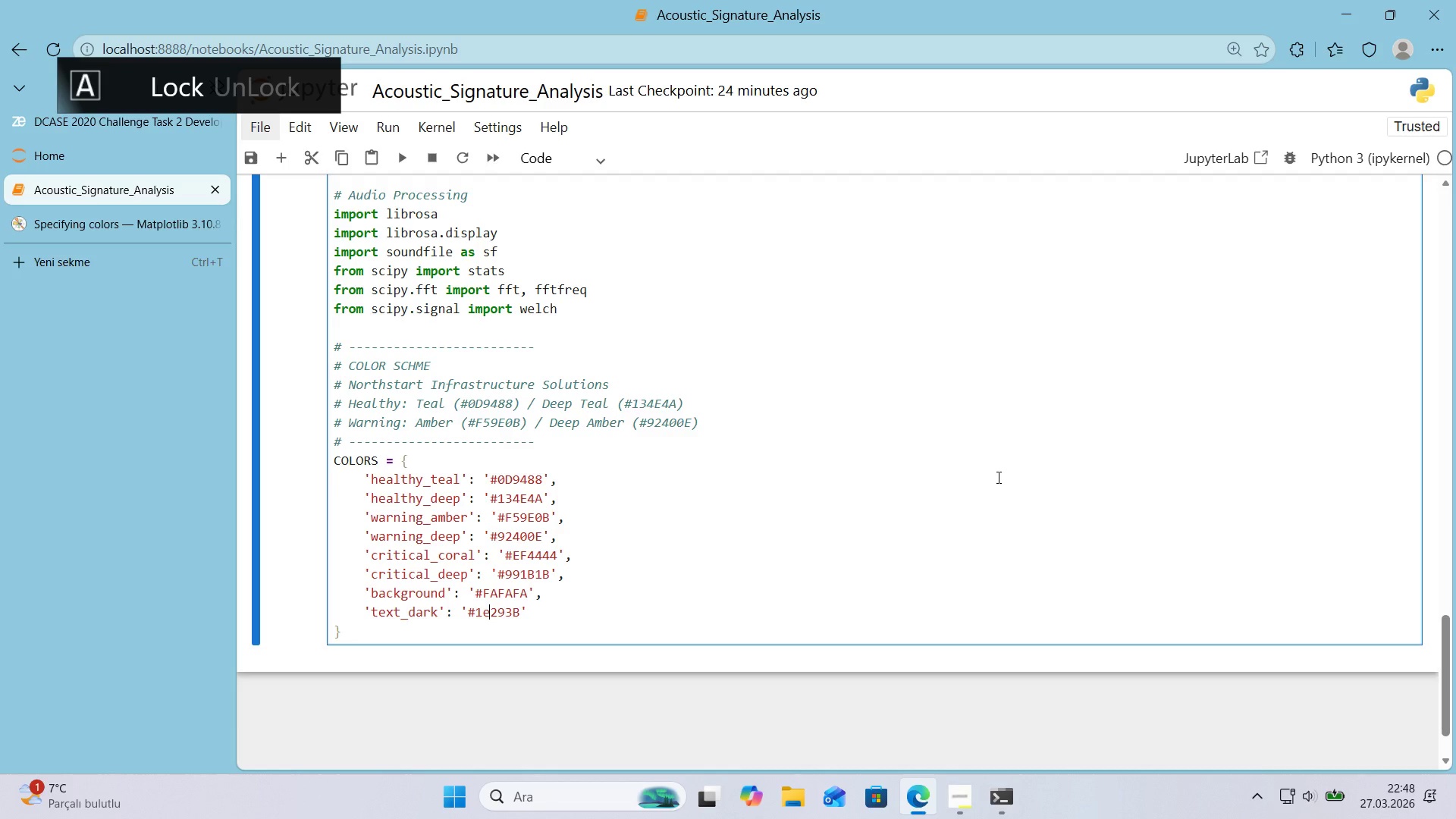 
key(Backspace)
 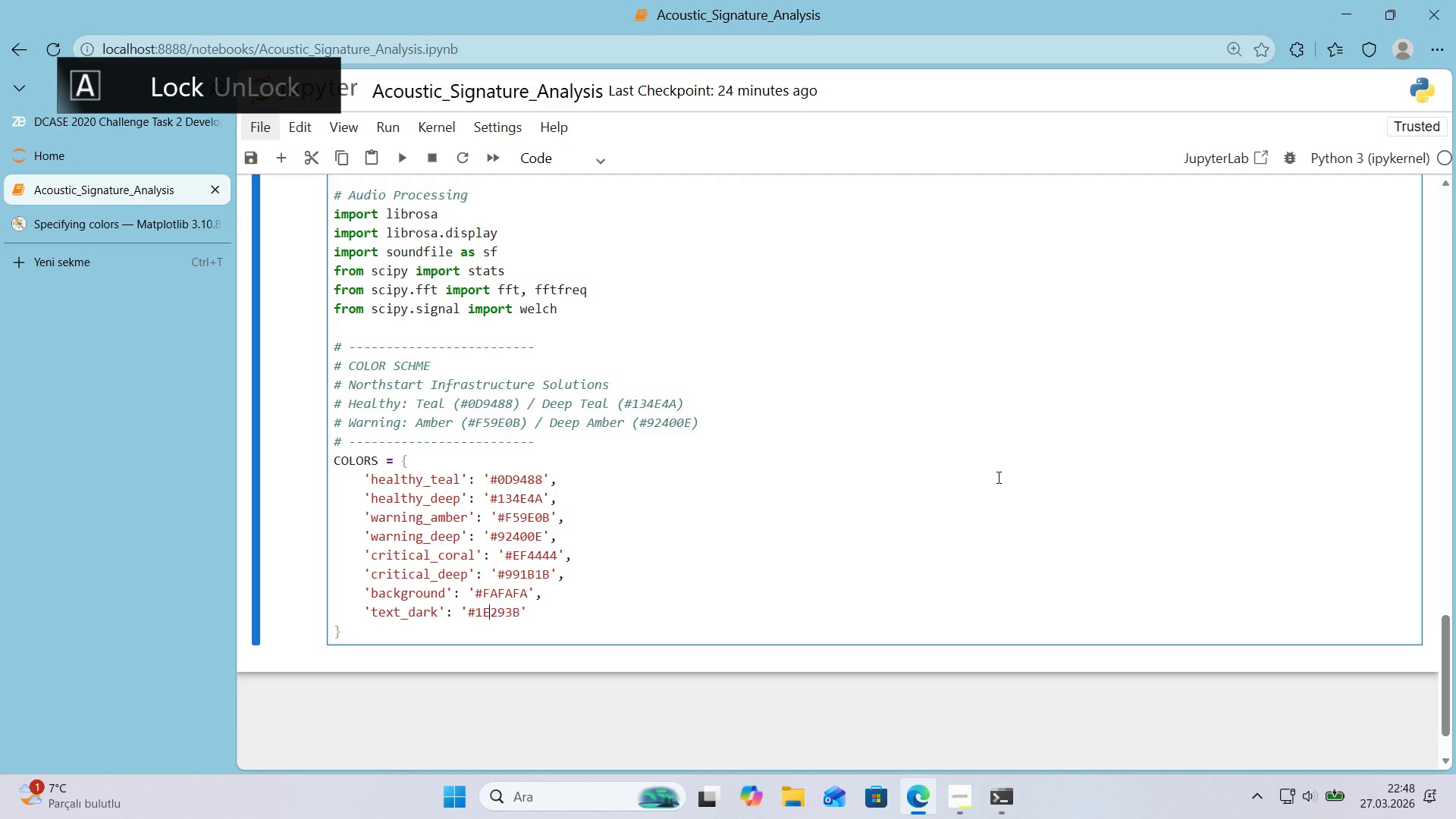 
key(E)
 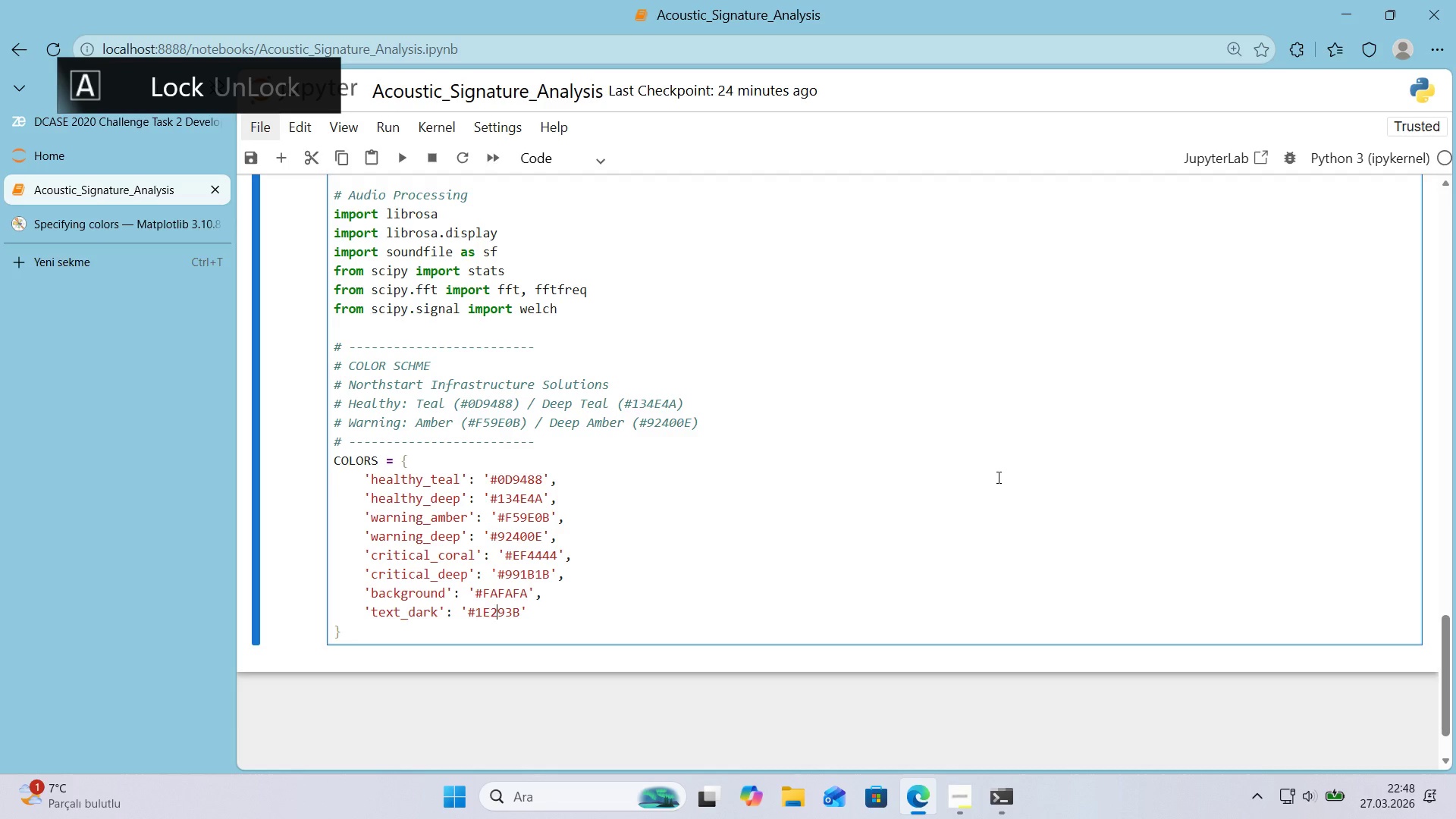 
hold_key(key=ArrowRight, duration=0.62)
 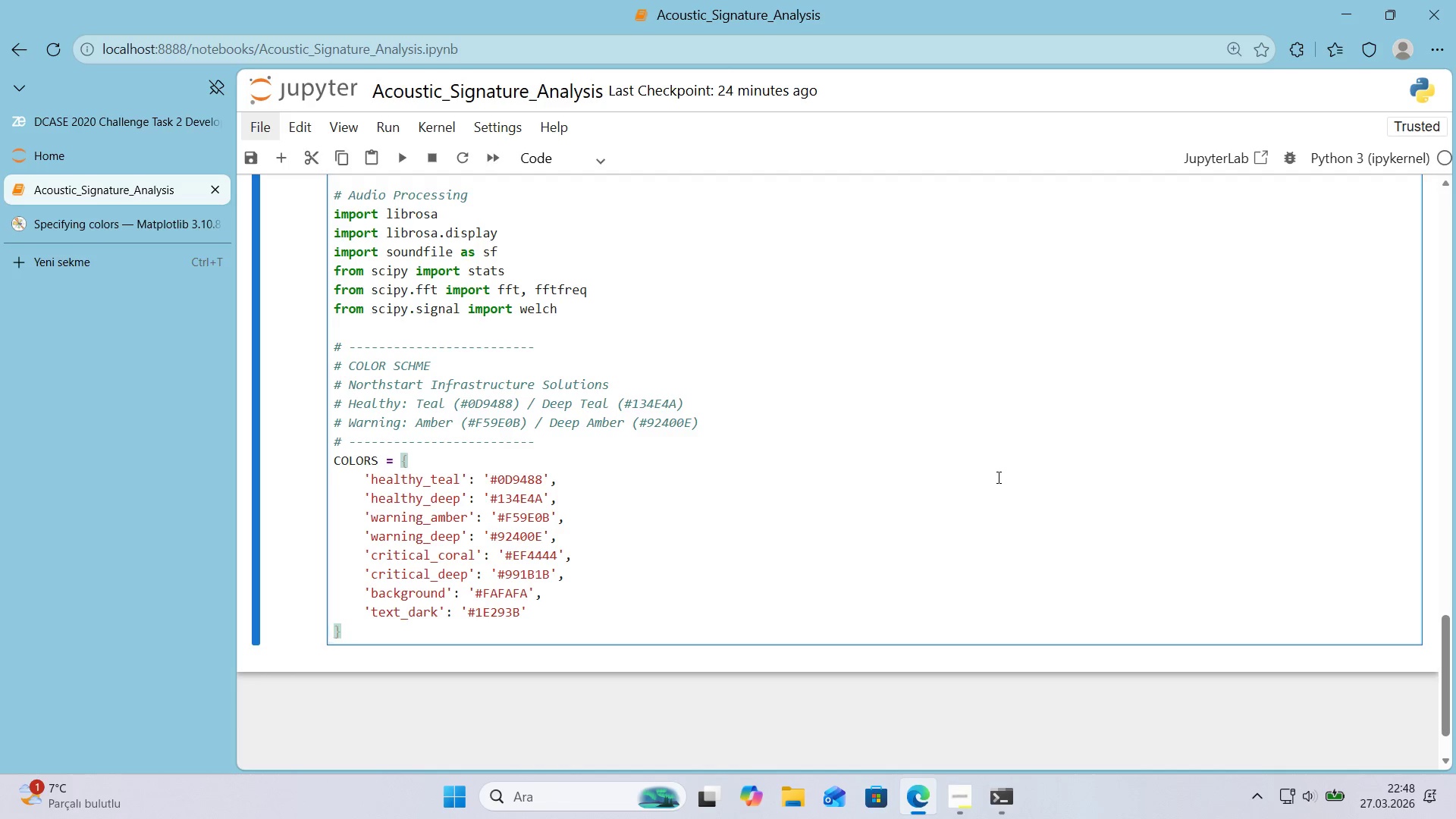 
key(ArrowLeft)
 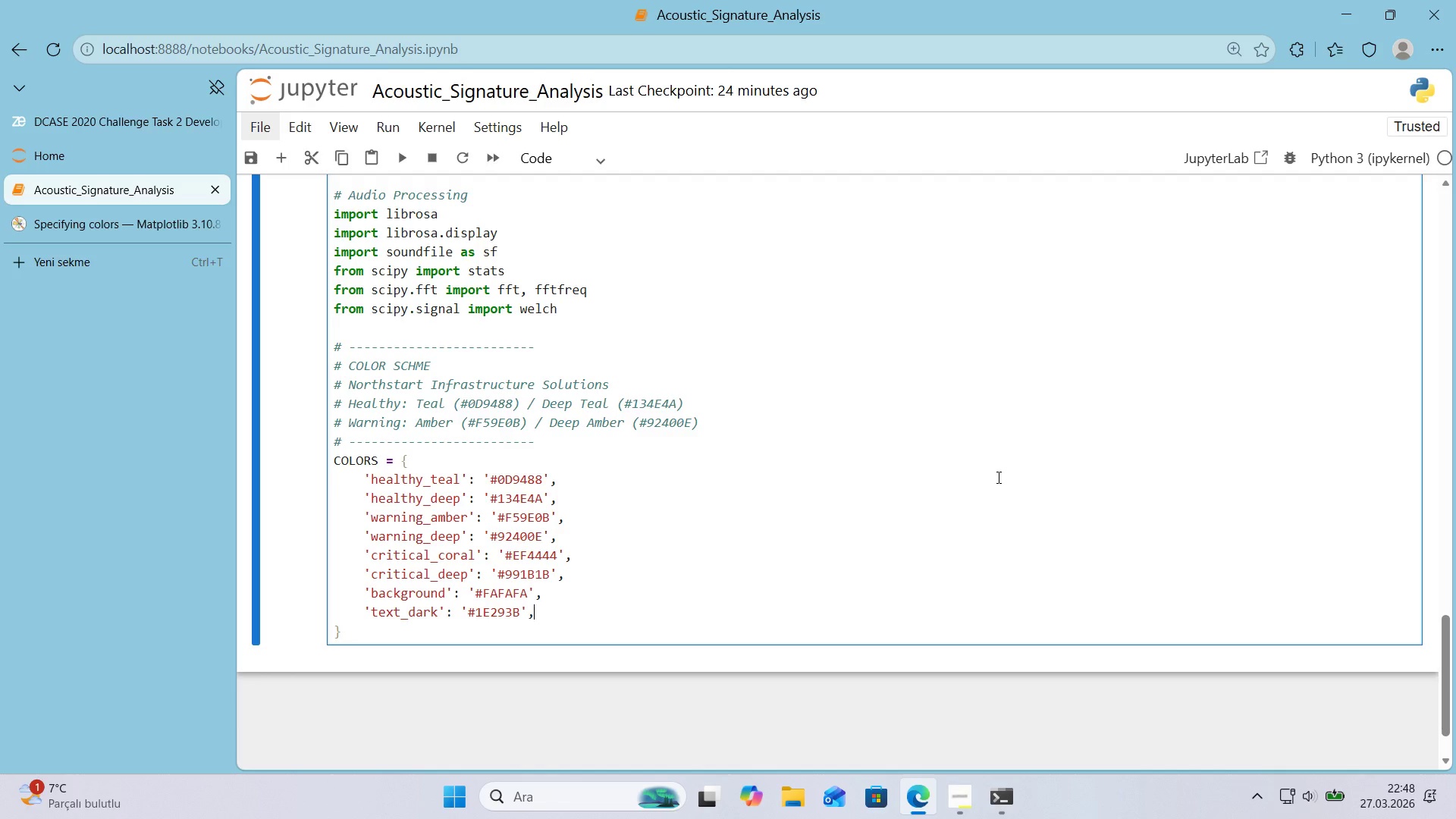 
key(Comma)
 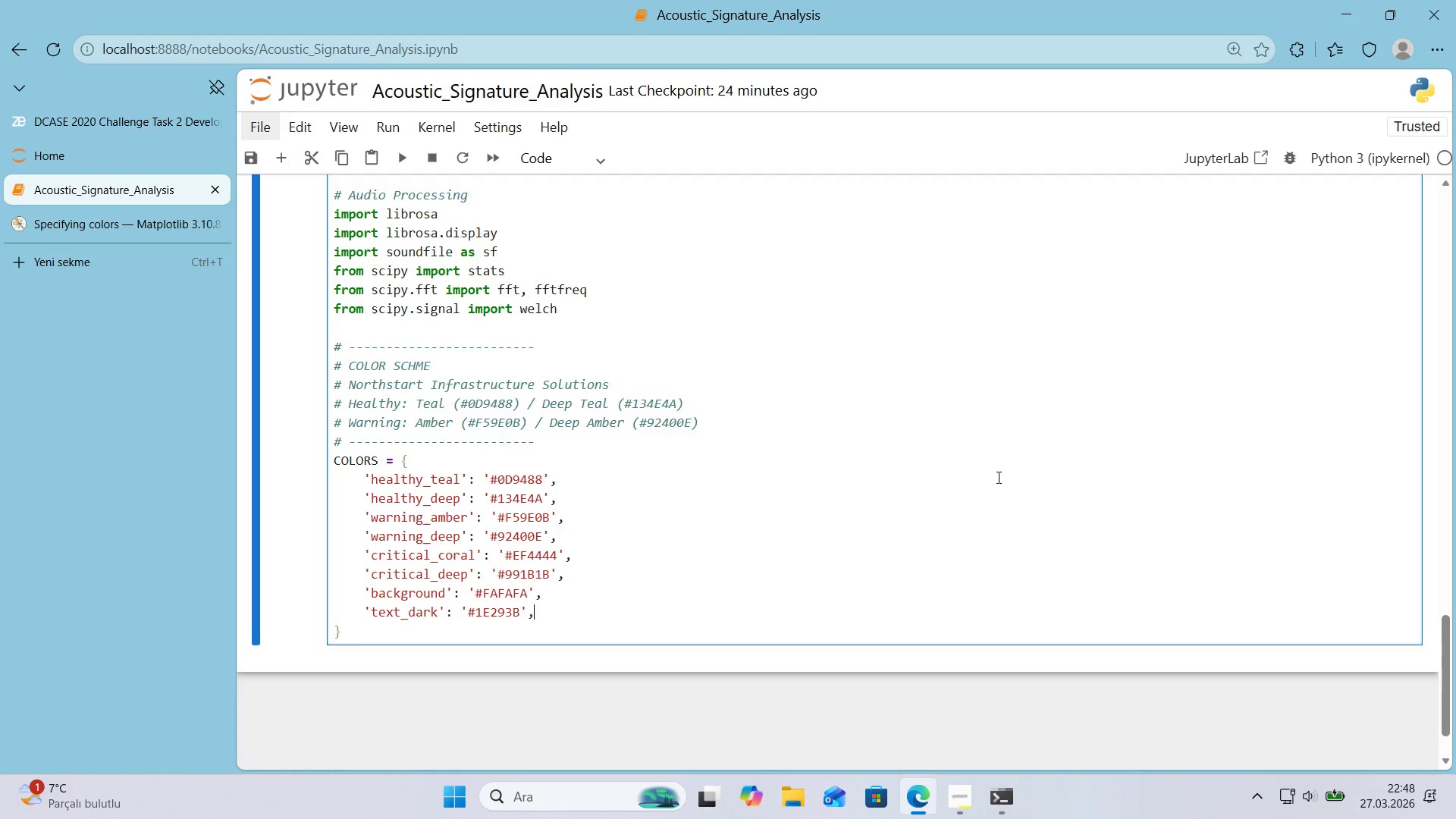 
key(Enter)
 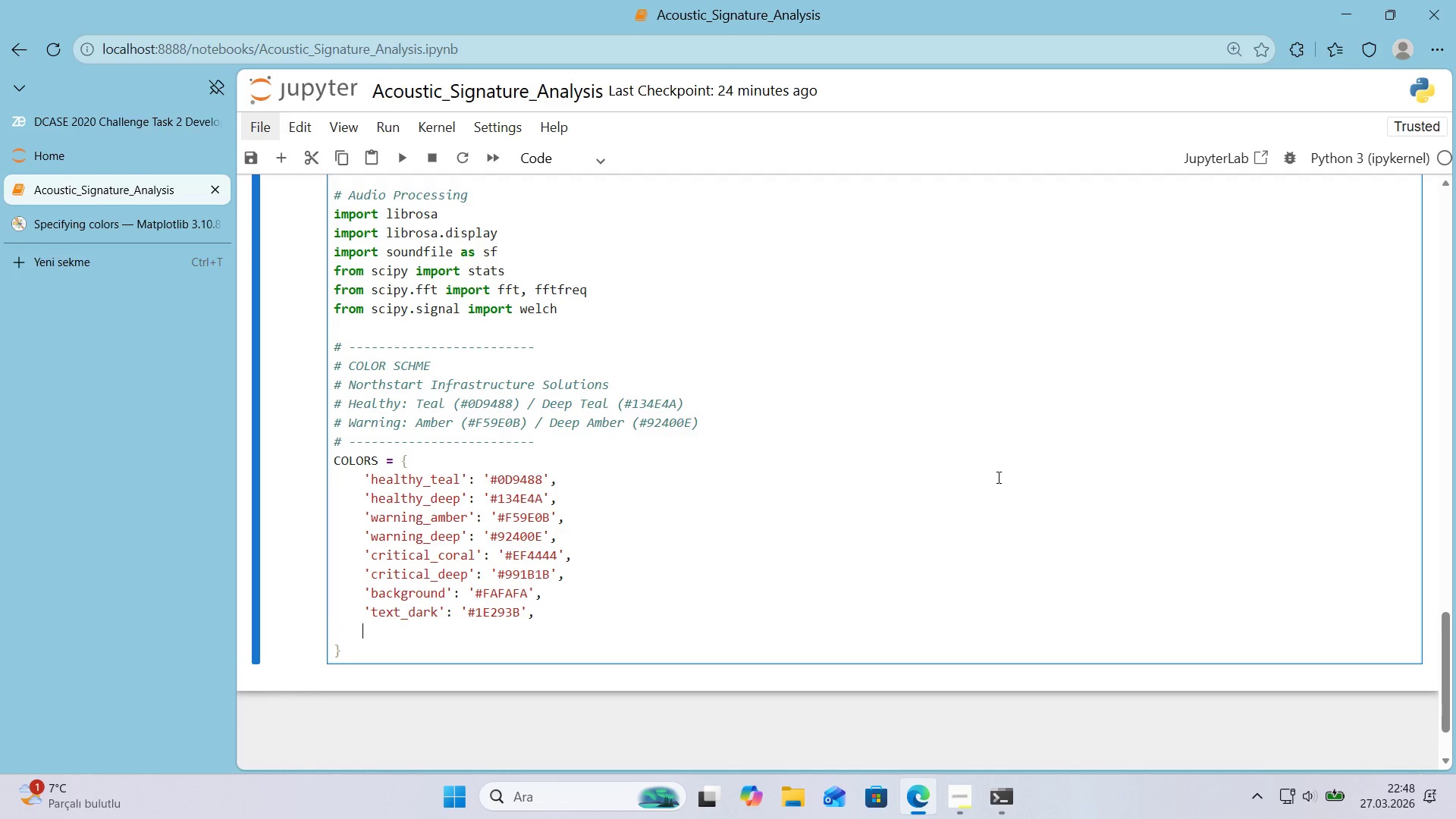 
type(@@)
 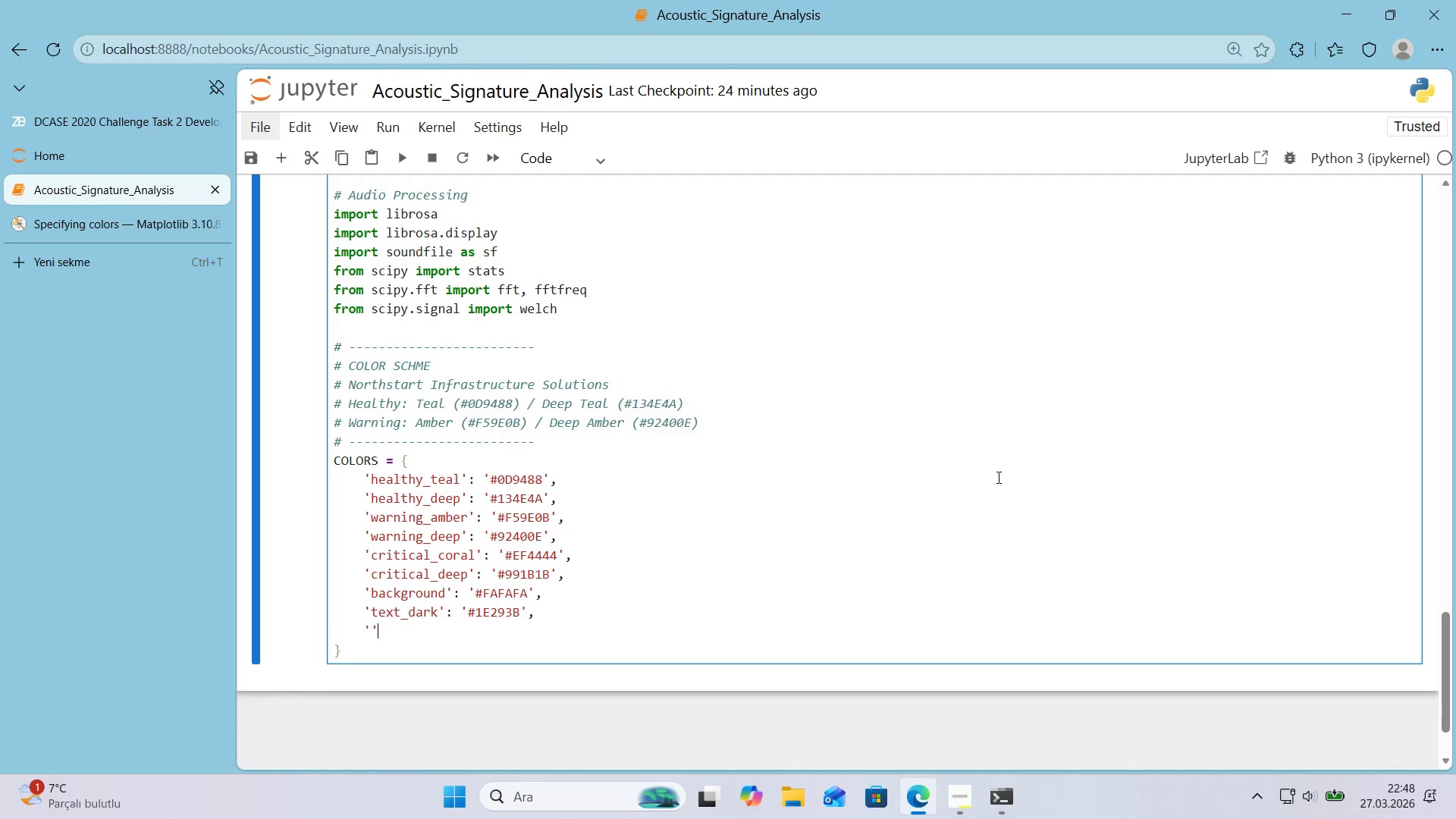 
key(ArrowLeft)
 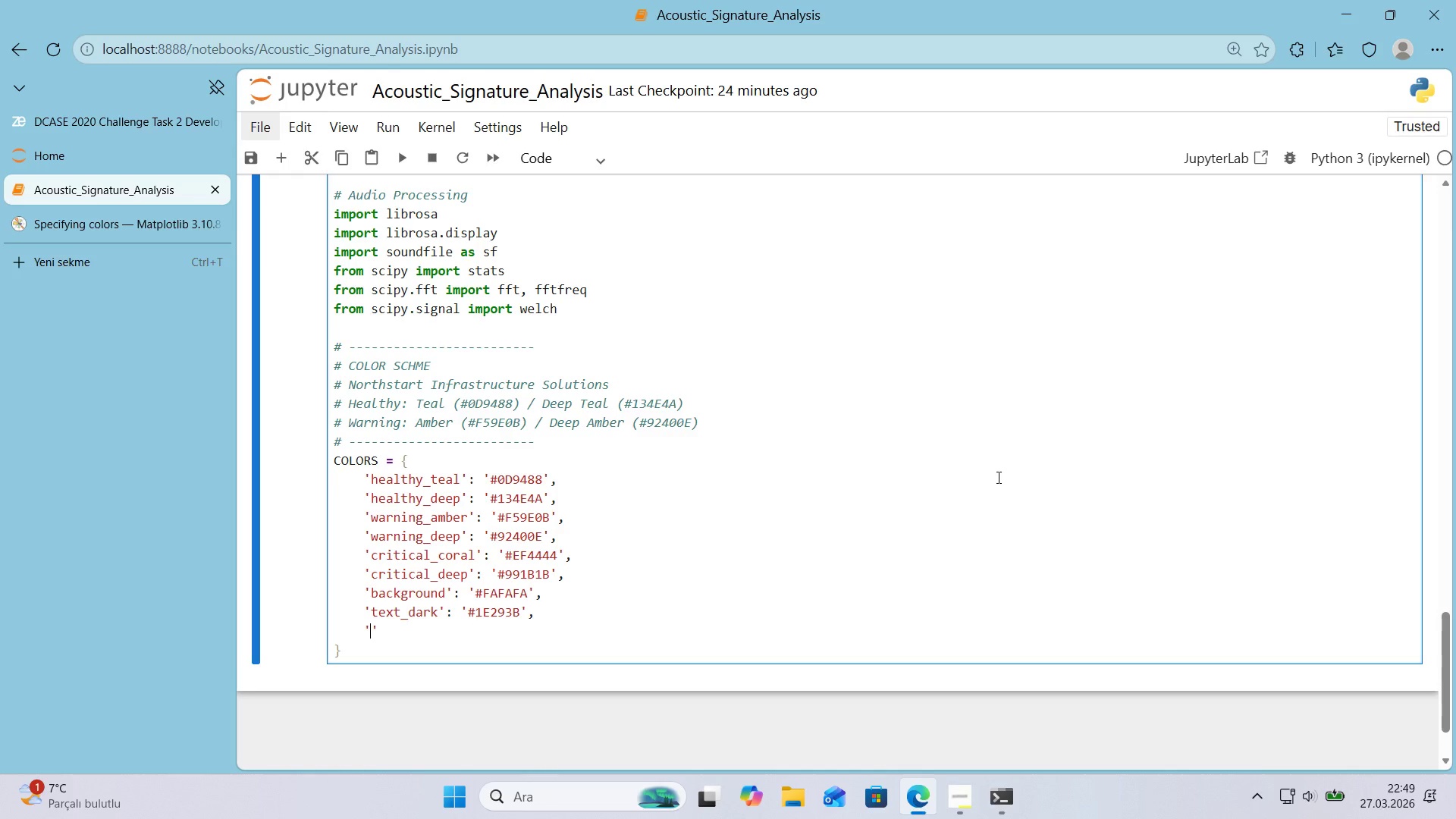 
wait(7.02)
 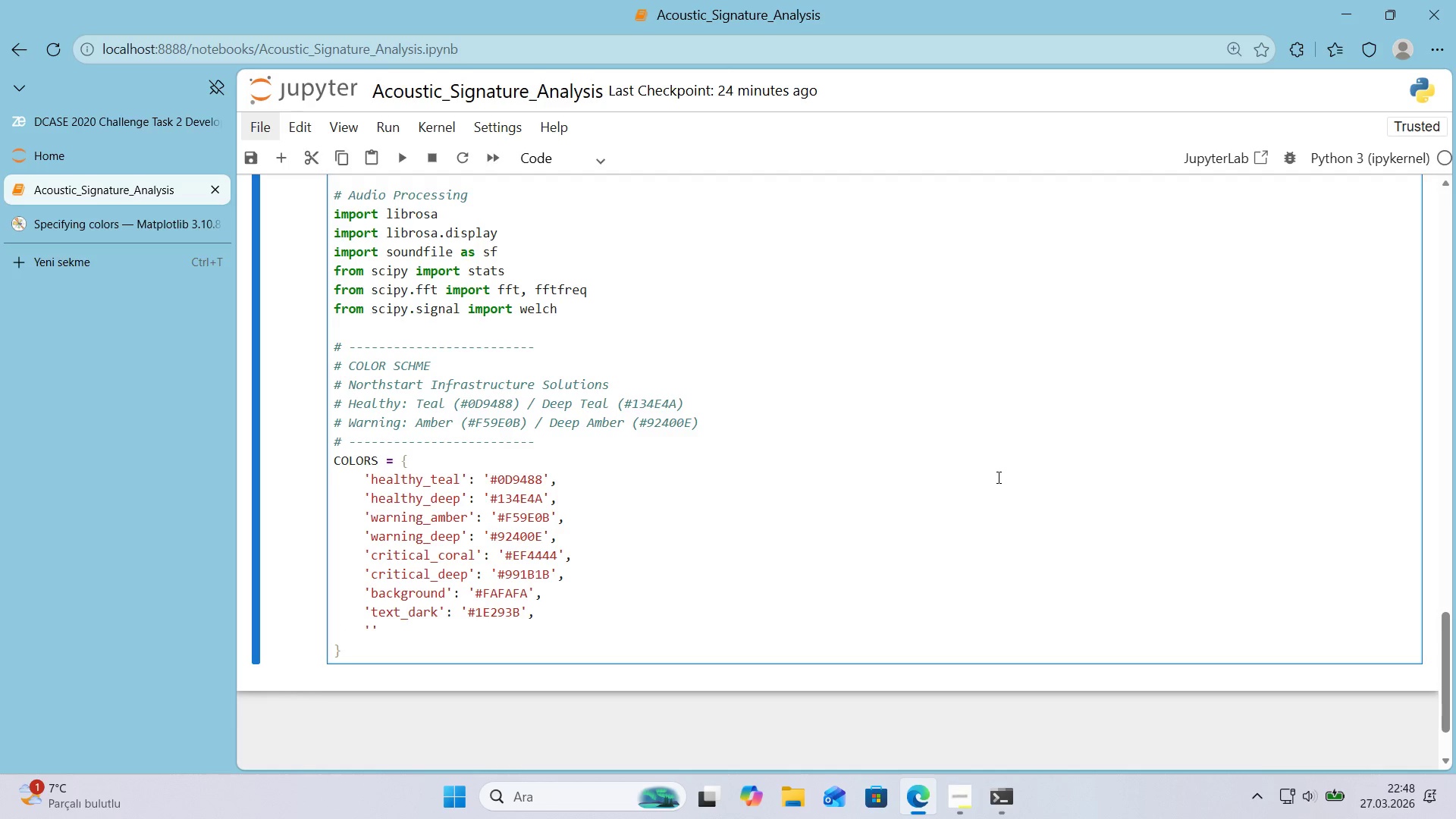 
type(AC)
key(Backspace)
key(Backspace)
type(accent_)
 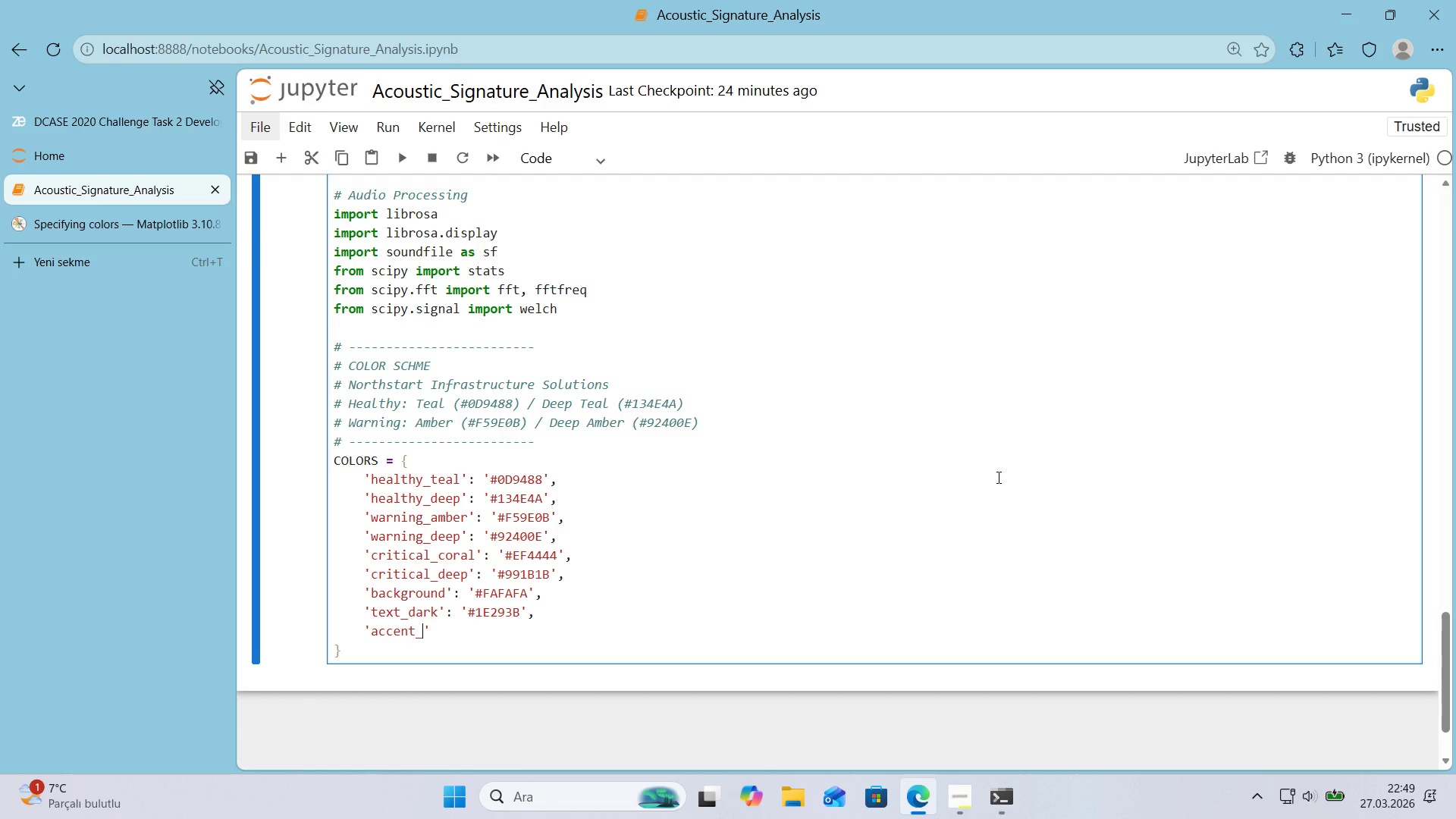 
type(l'ght)
 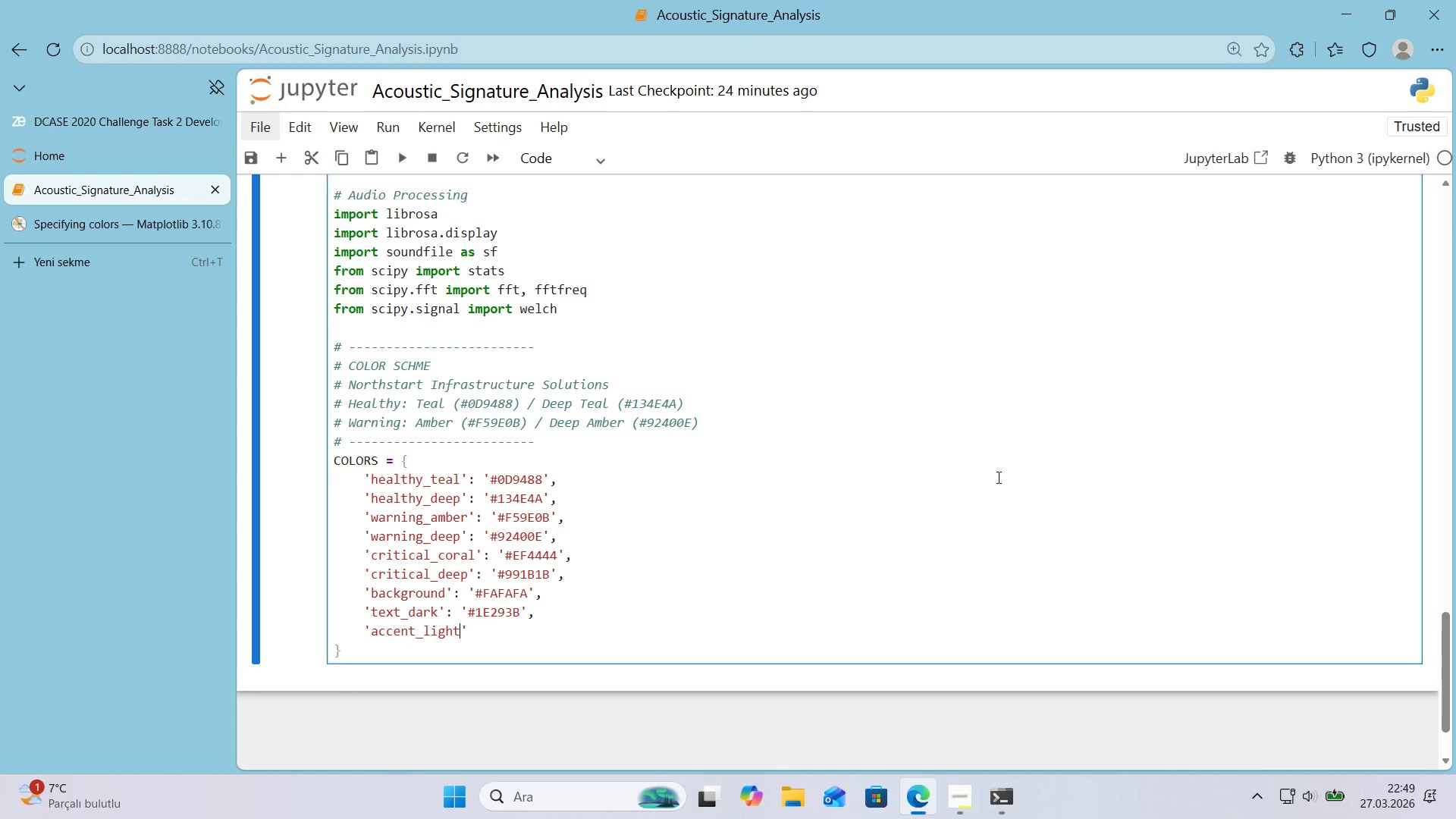 
key(ArrowRight)
 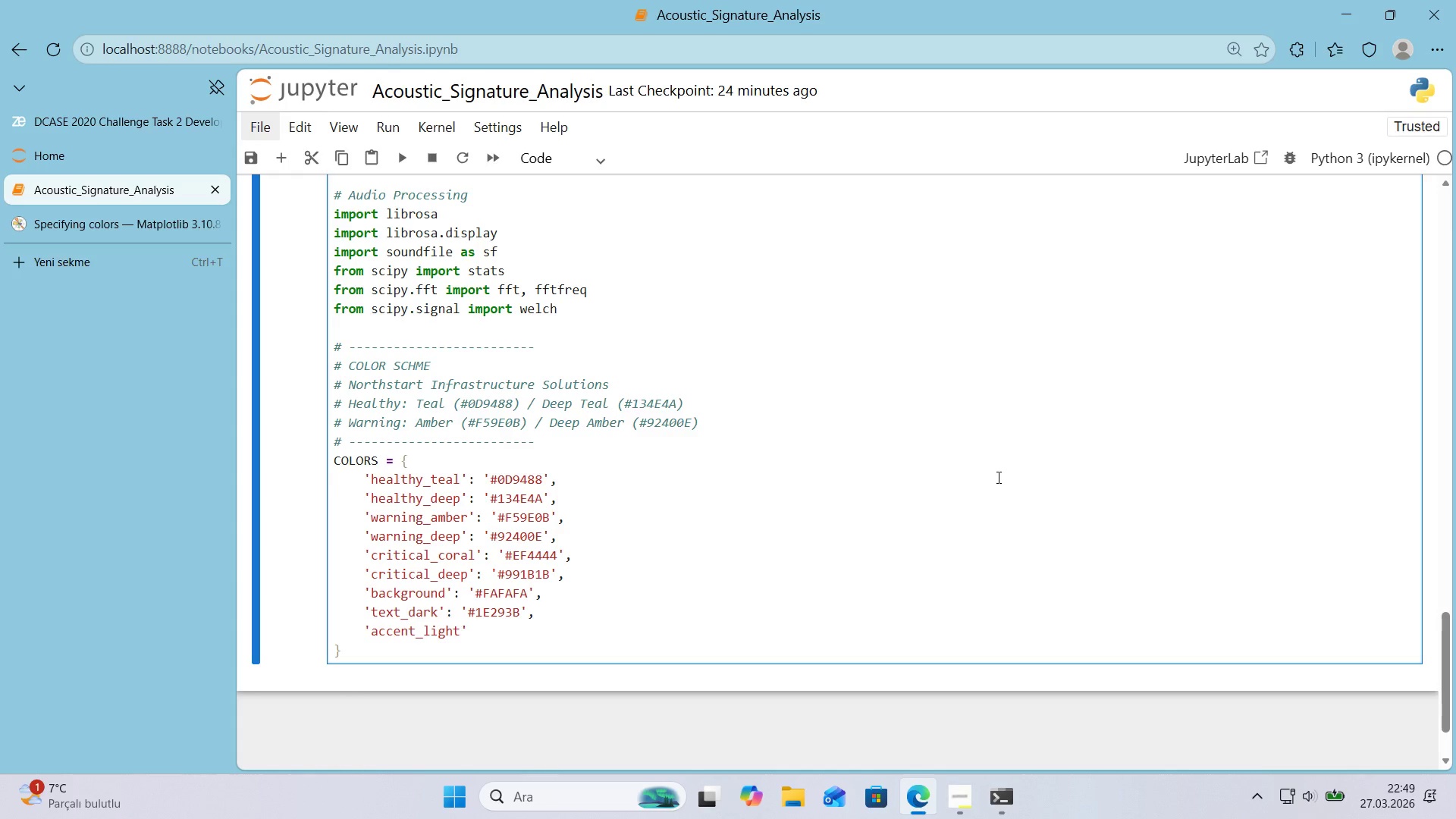 
type(> @@)
 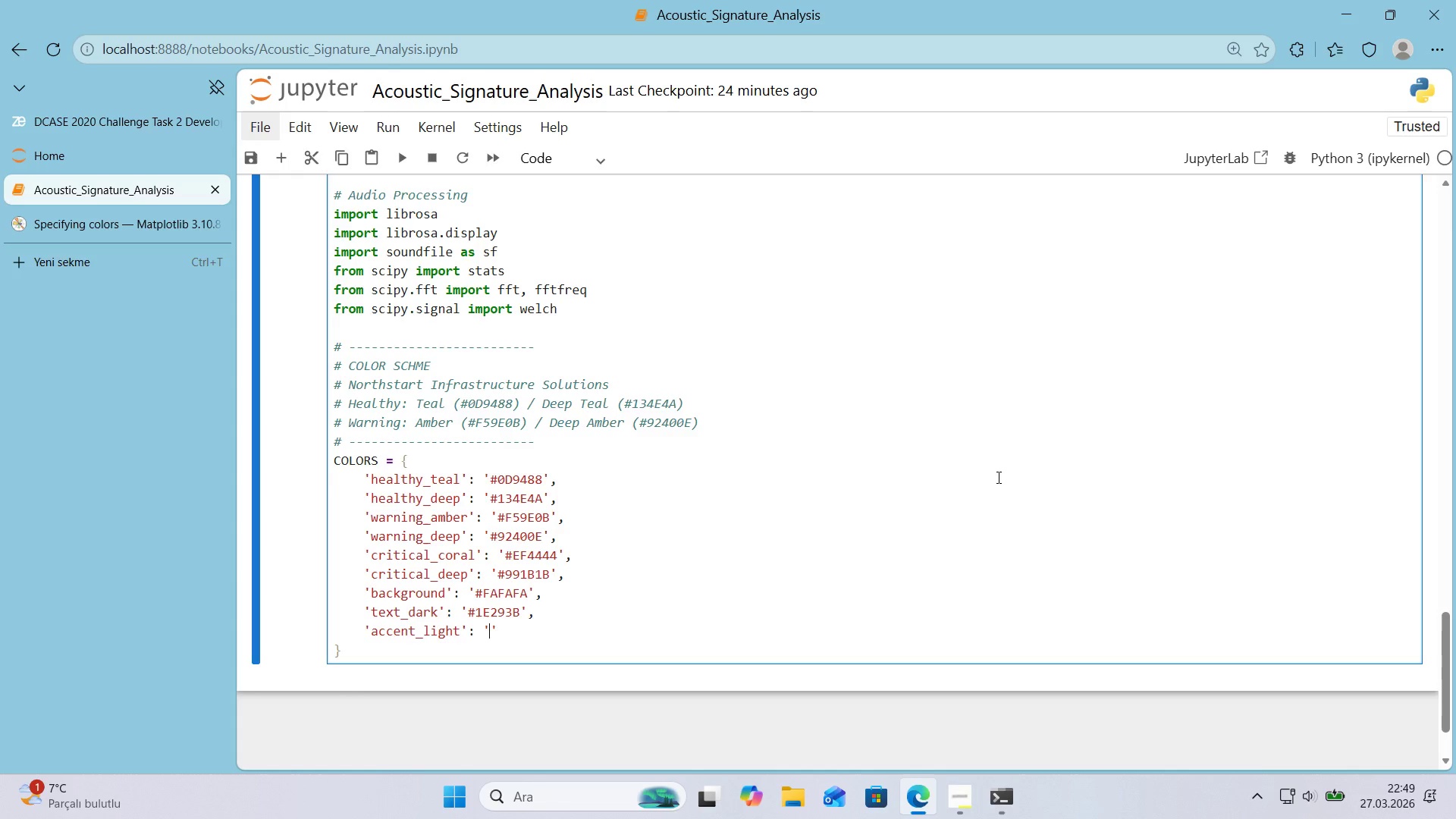 
 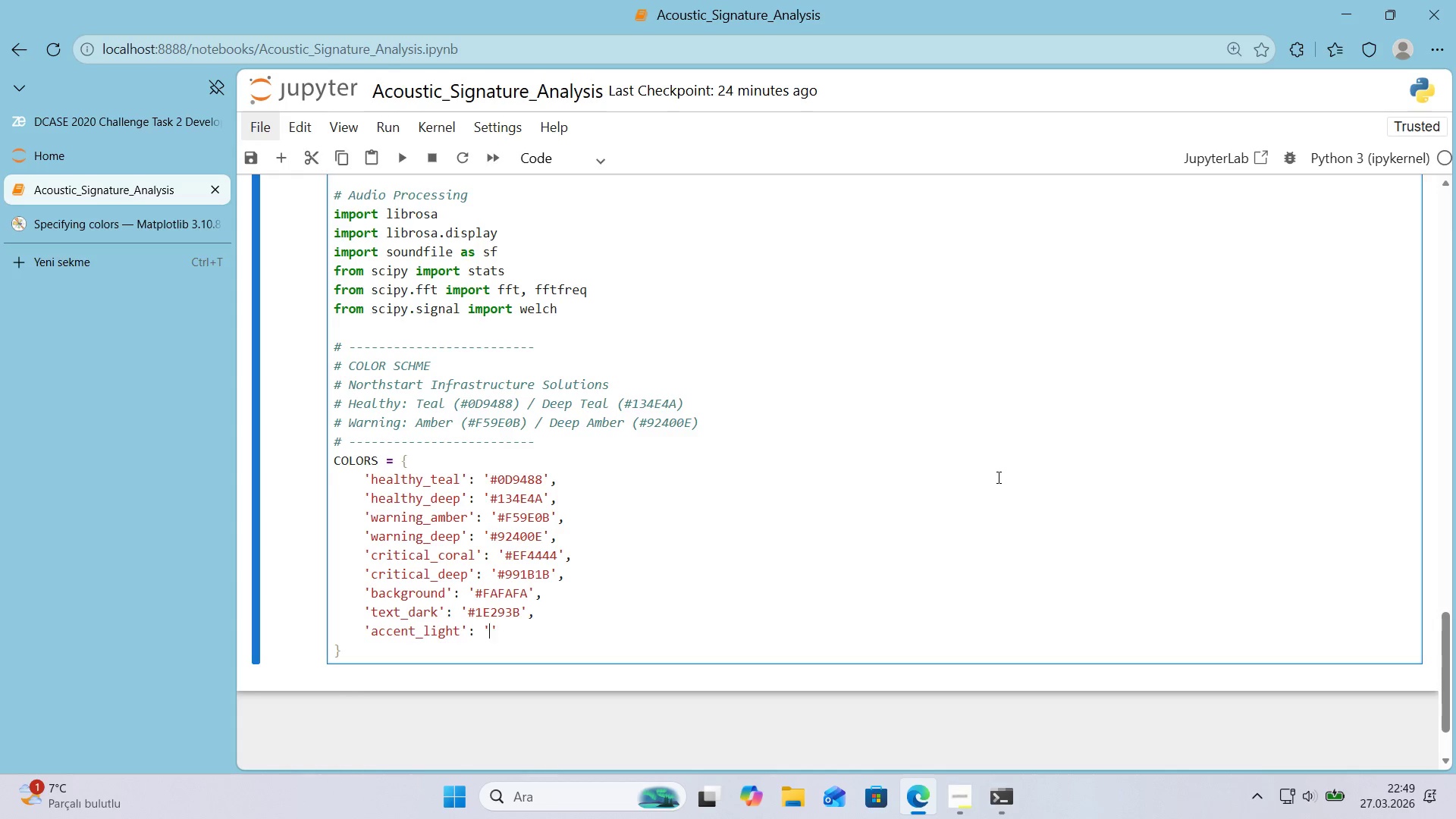 
key(ArrowLeft)
 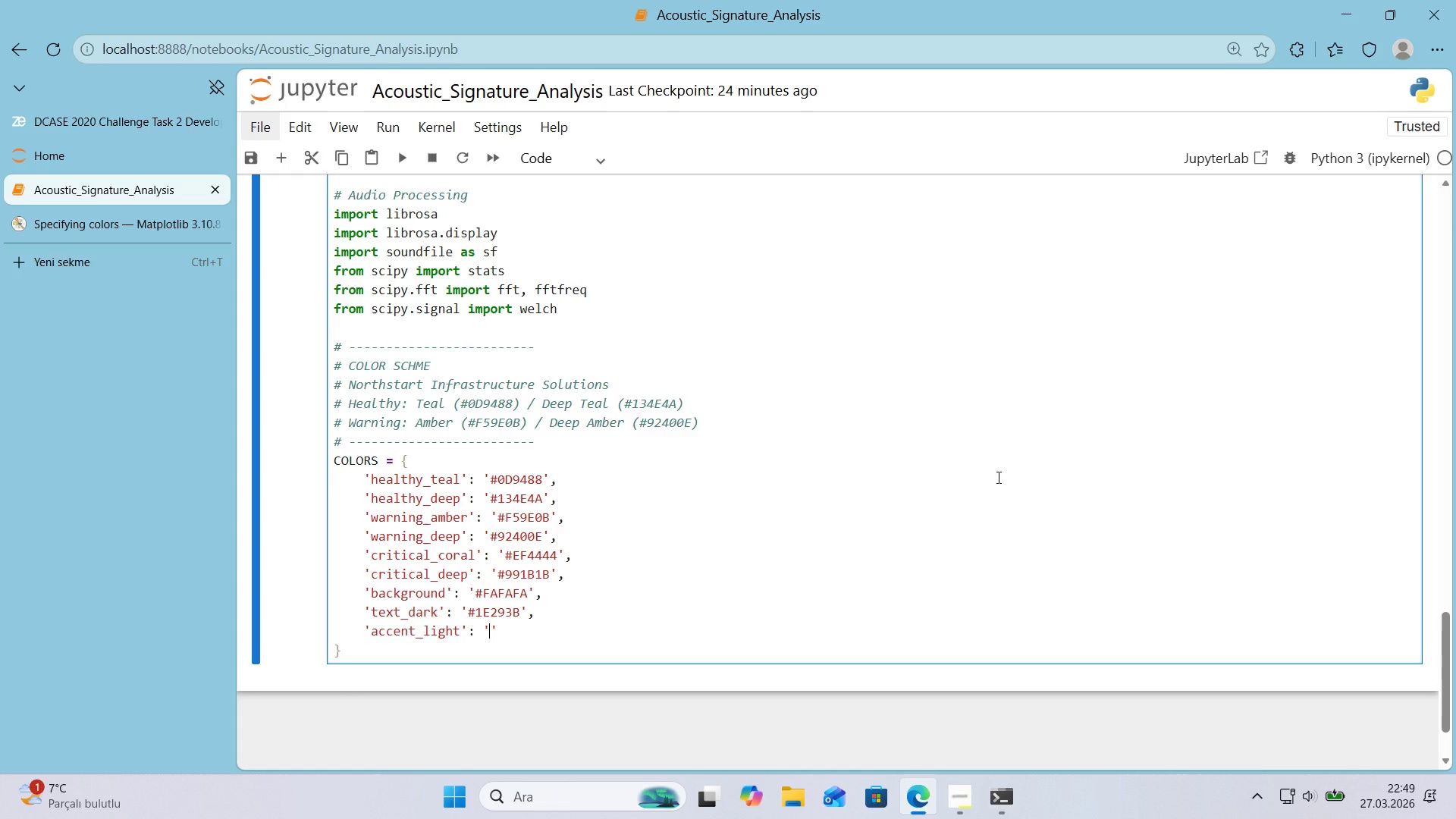 
key(Alt+Control+3)
 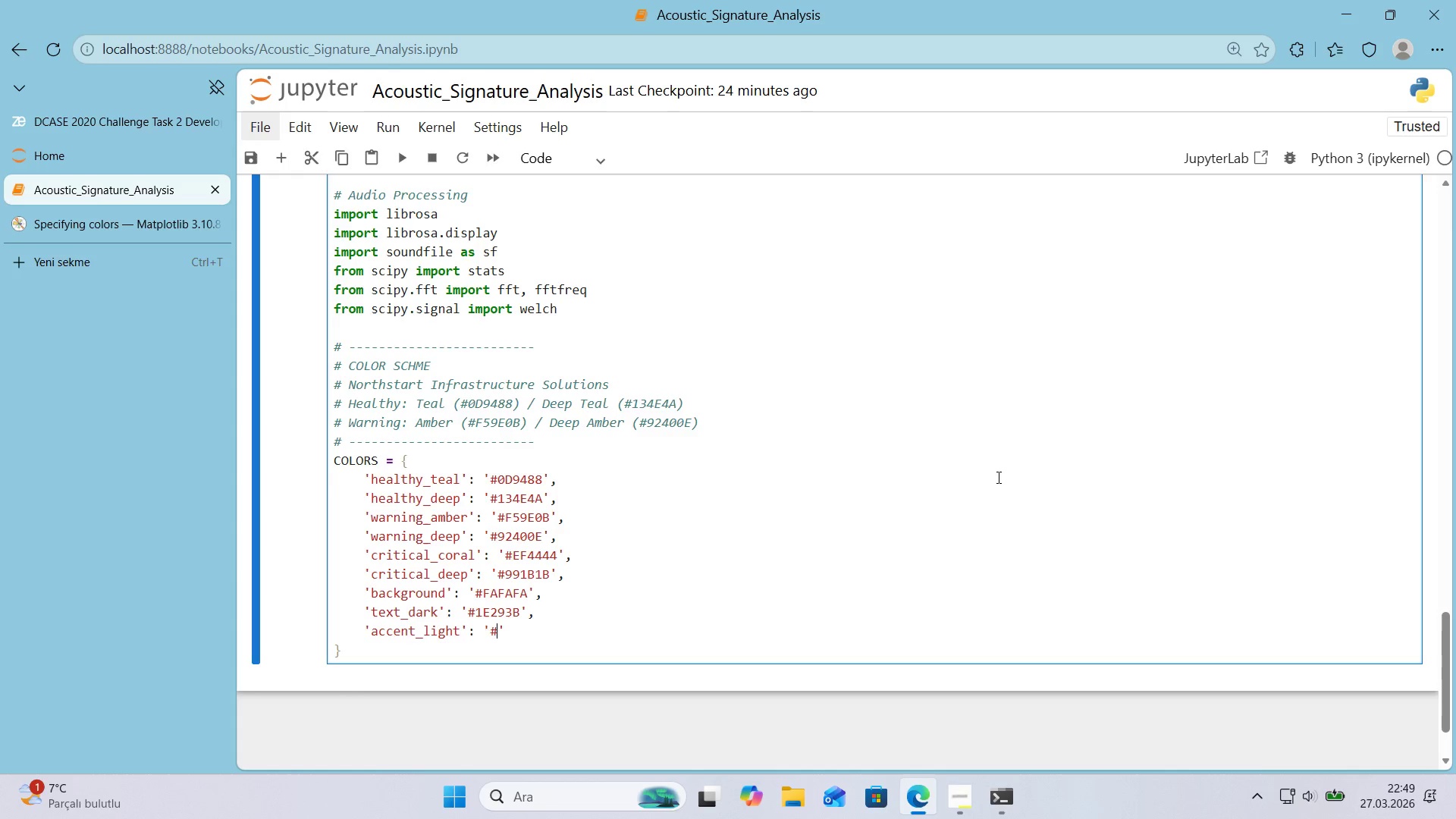 
type(CCFBF1)
 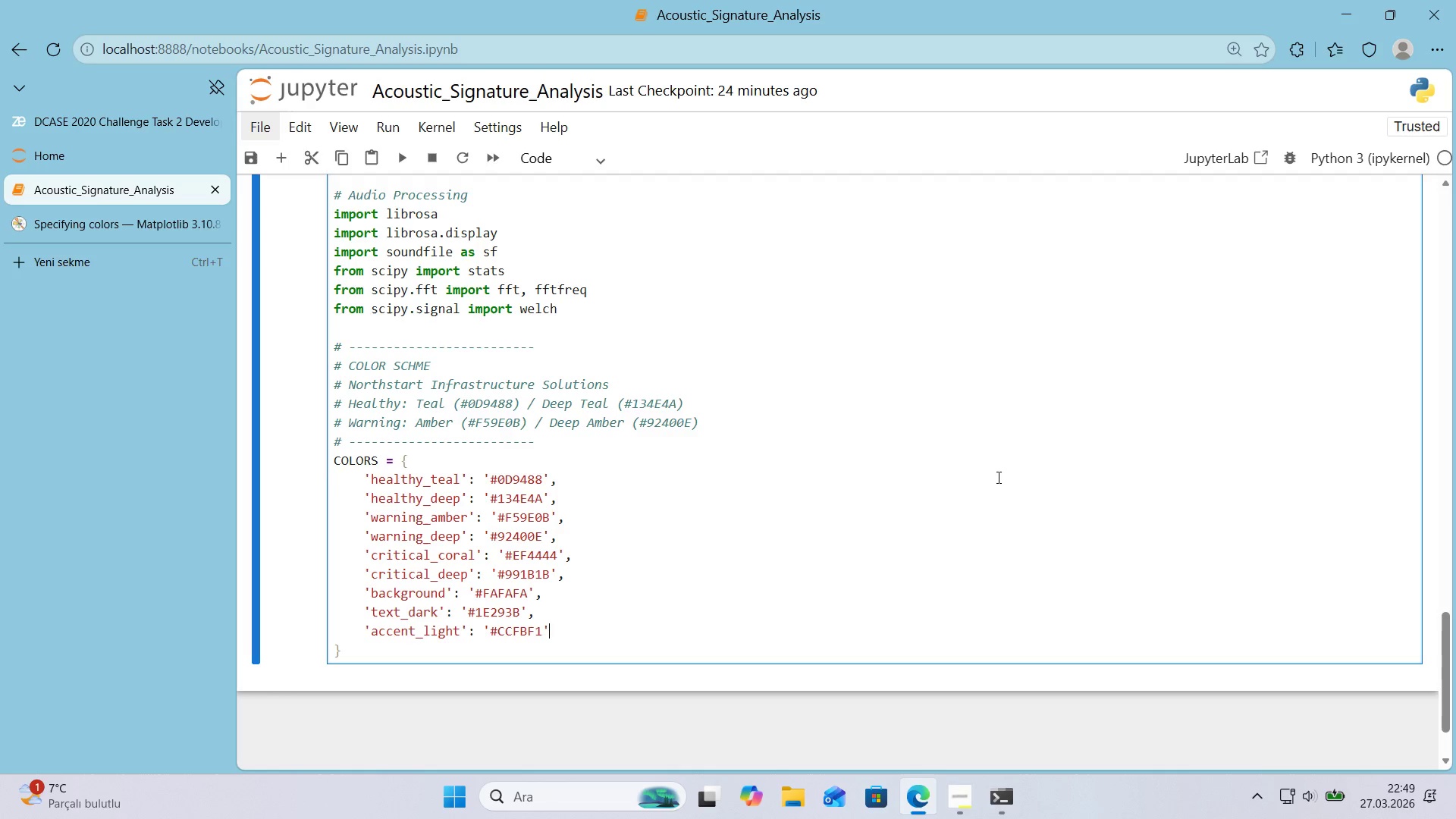 
key(ArrowRight)
 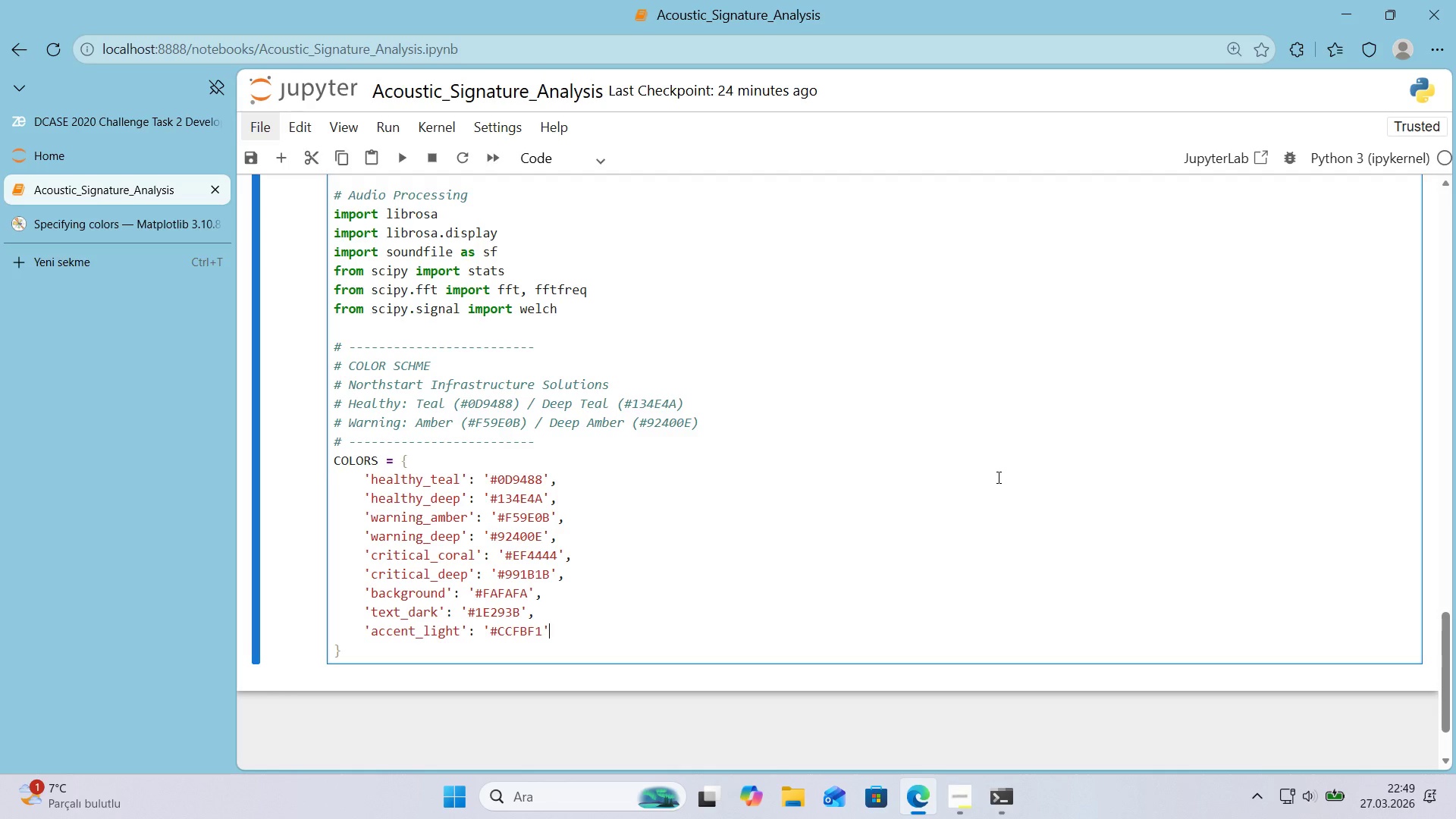 
key(CapsLock)
 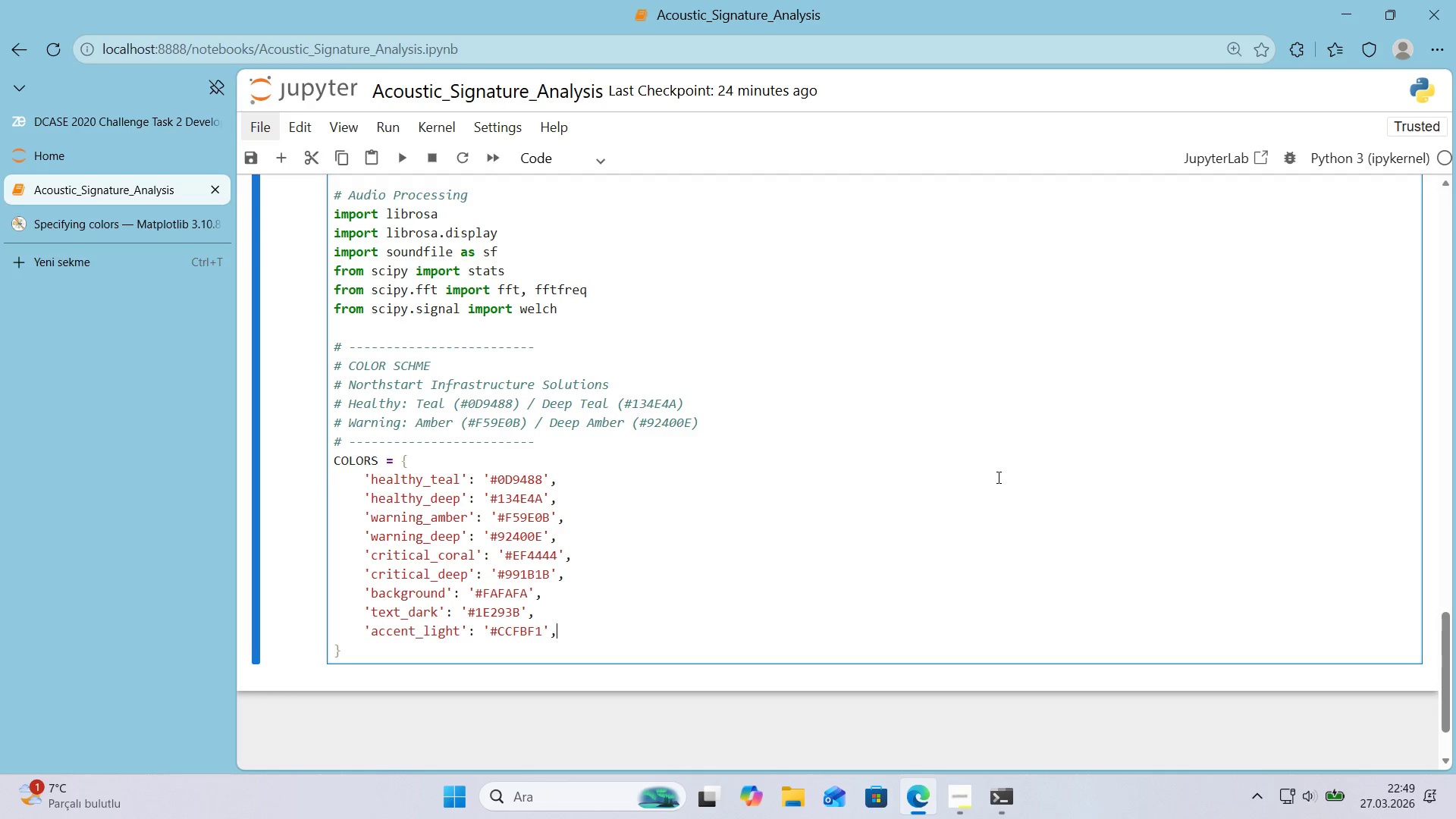 
key(Comma)
 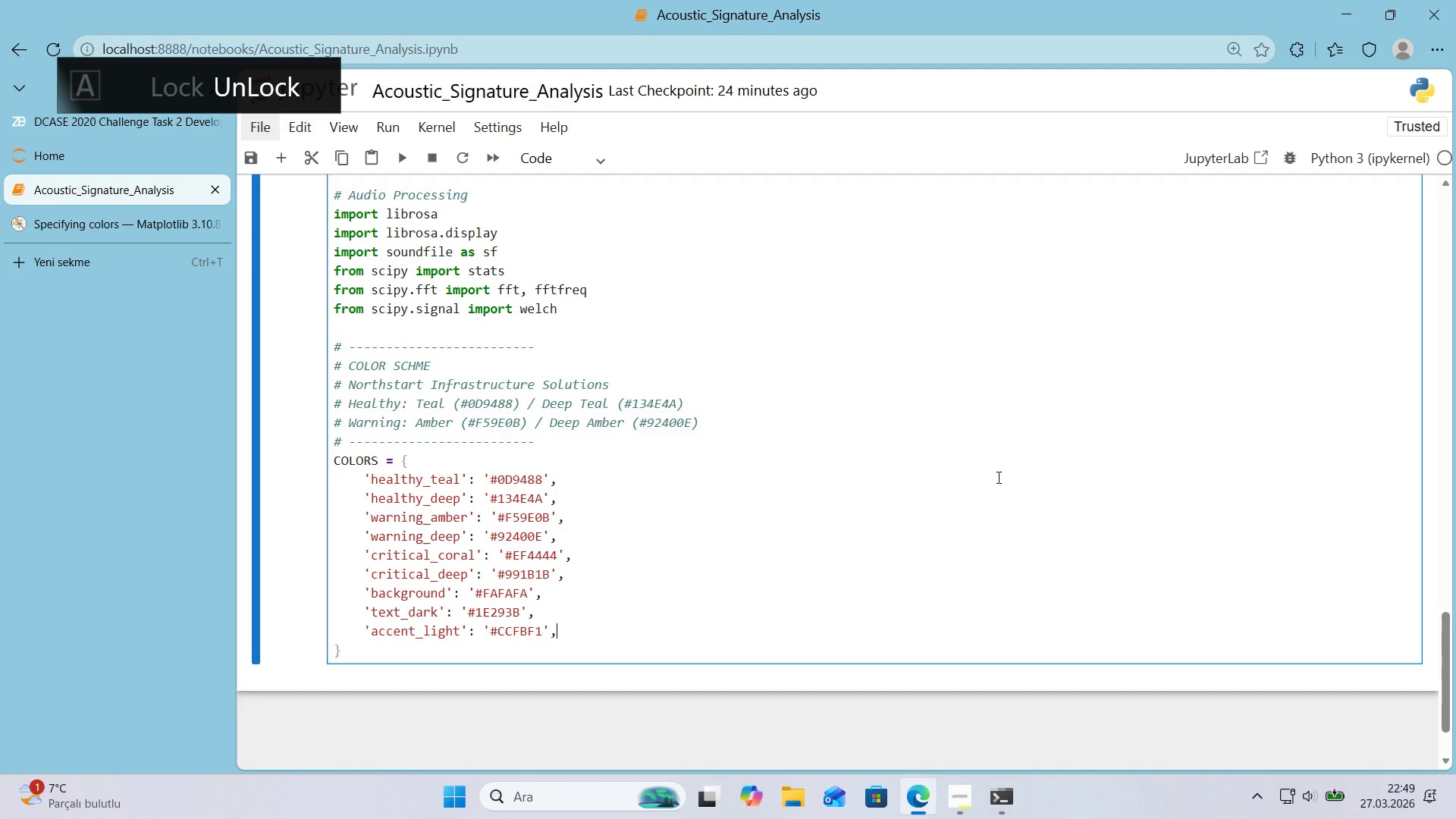 
key(Enter)
 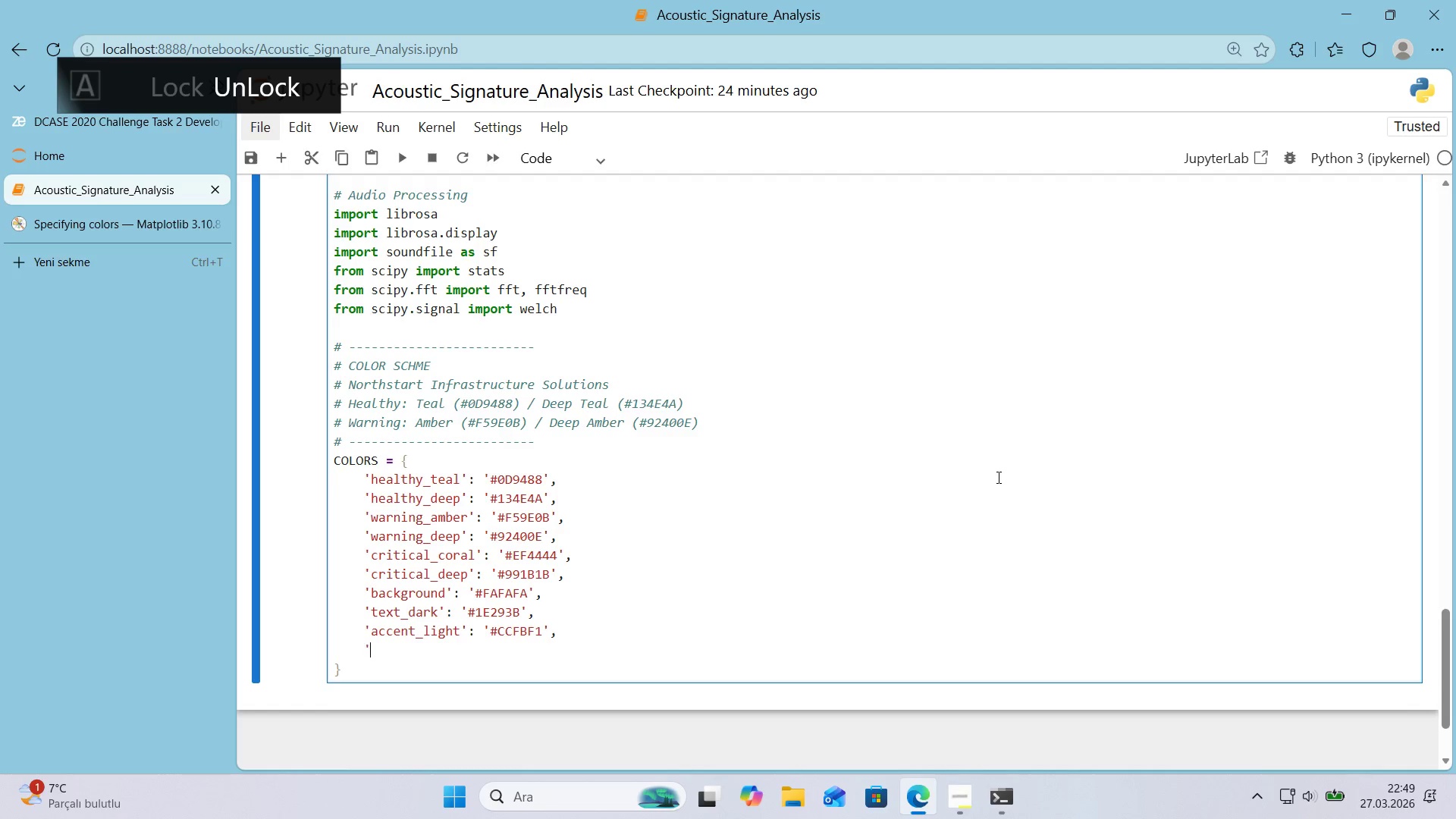 
type(@@)
 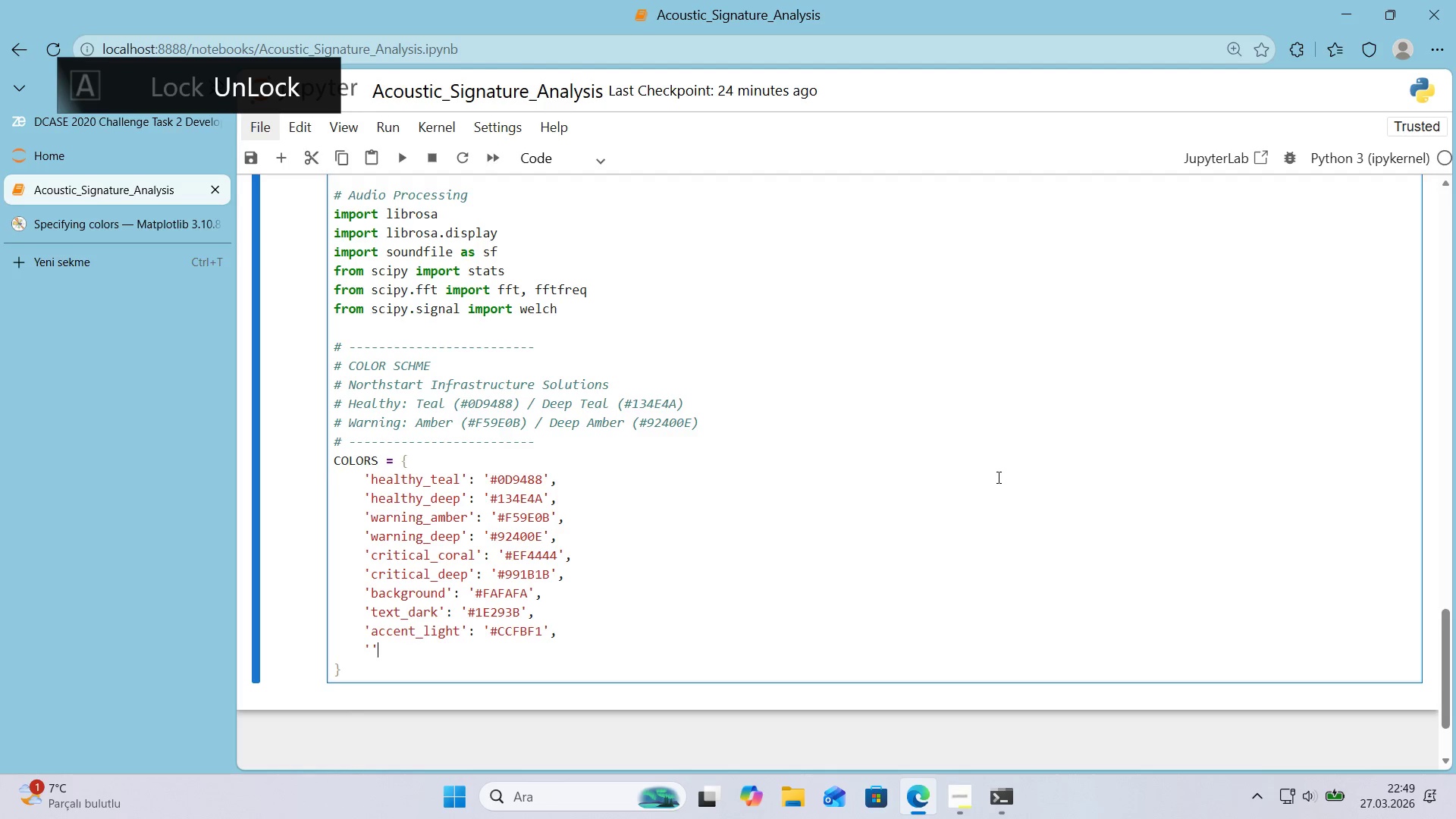 
key(ArrowLeft)
 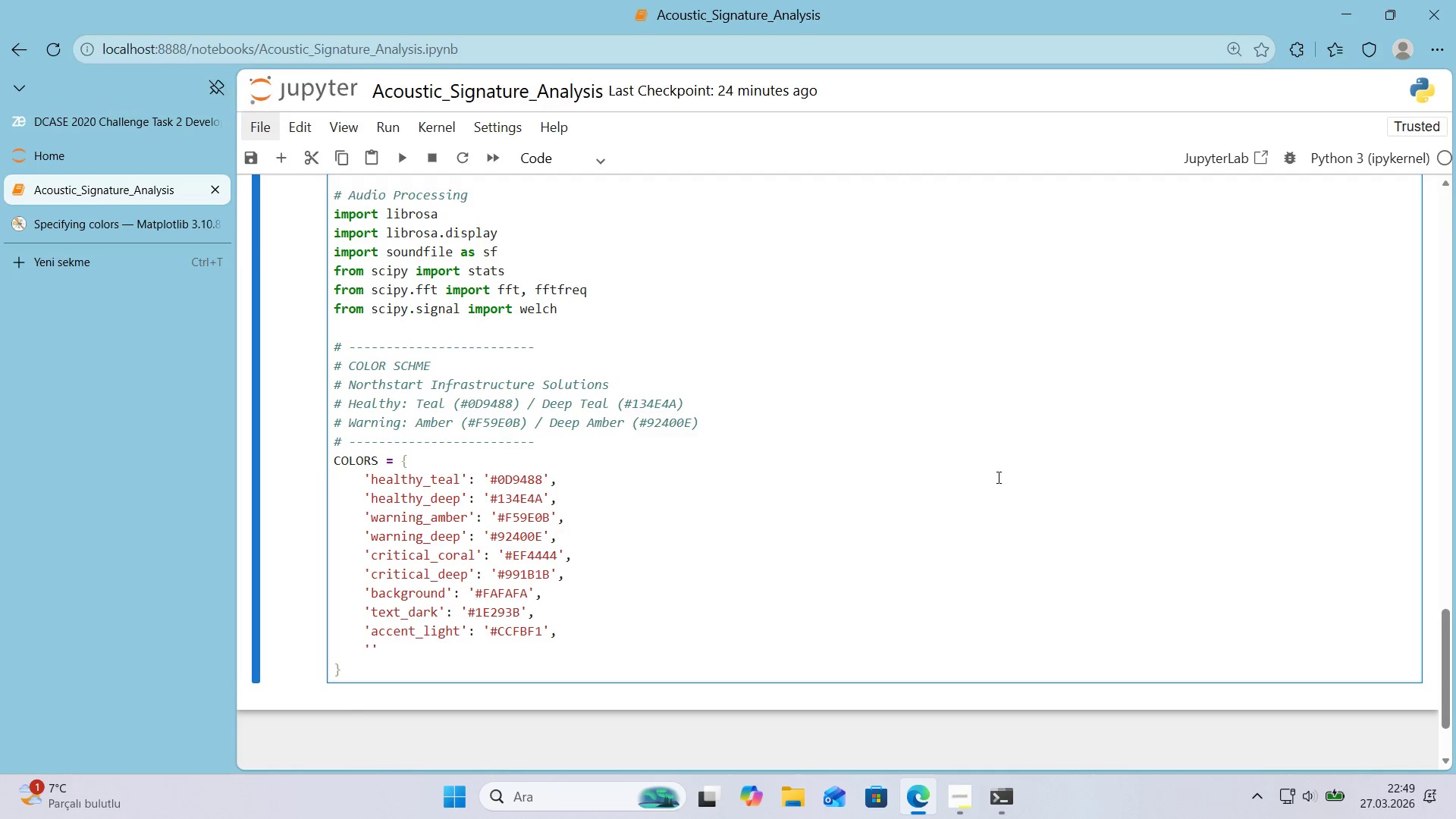 
type(accent_a)
key(Backspace)
type(warm)
 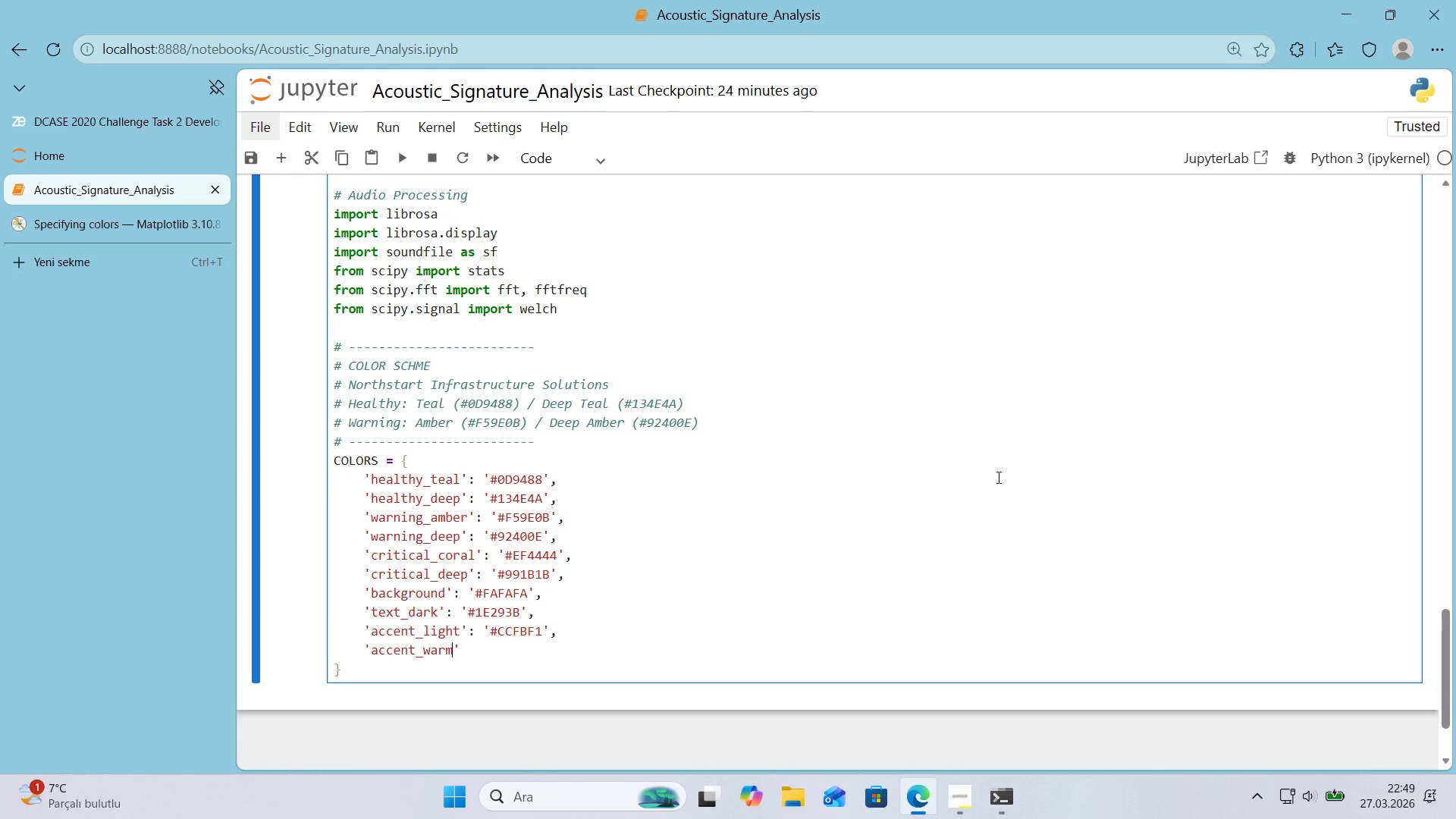 
key(ArrowRight)
 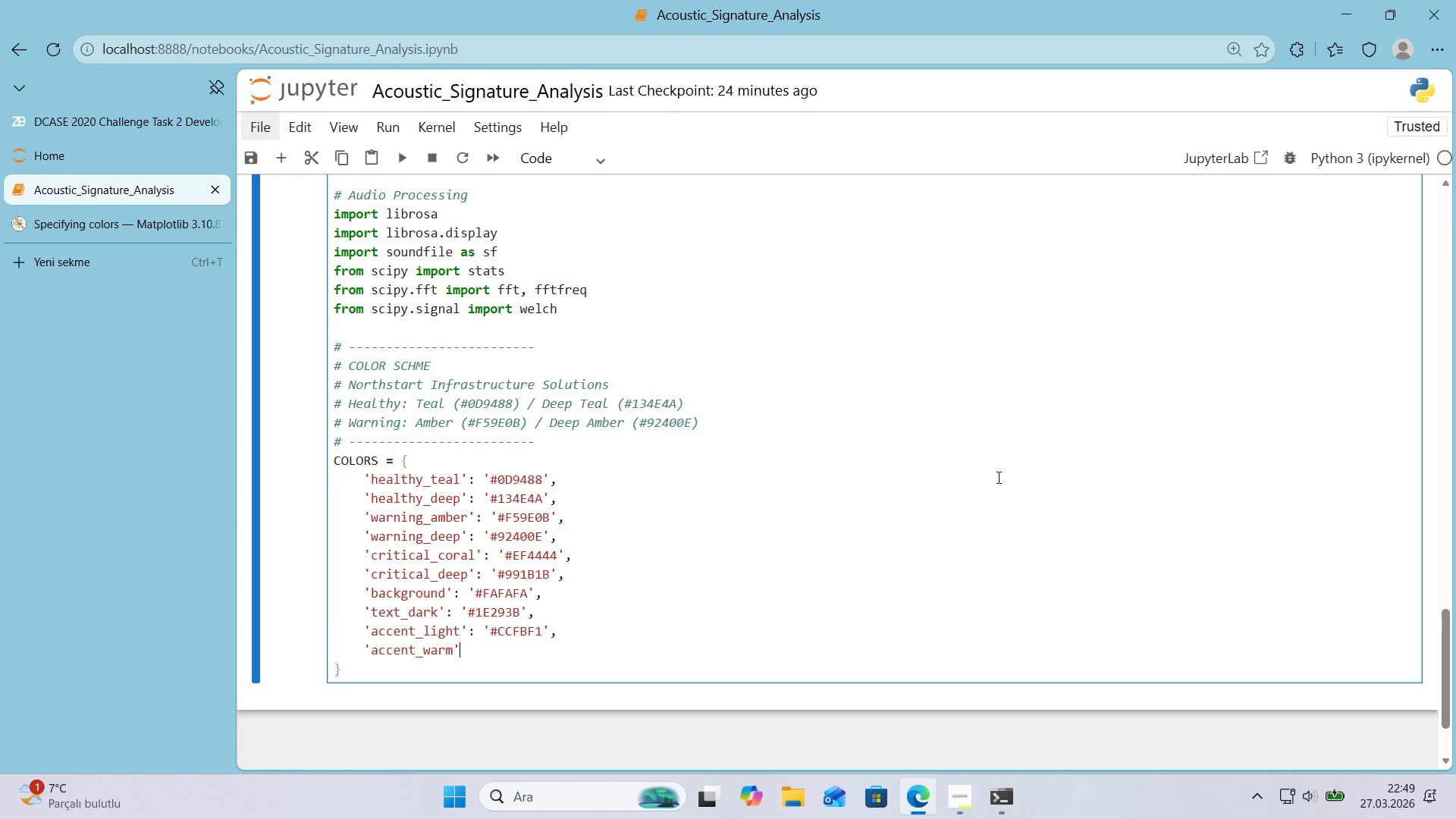 
type(> @@)
 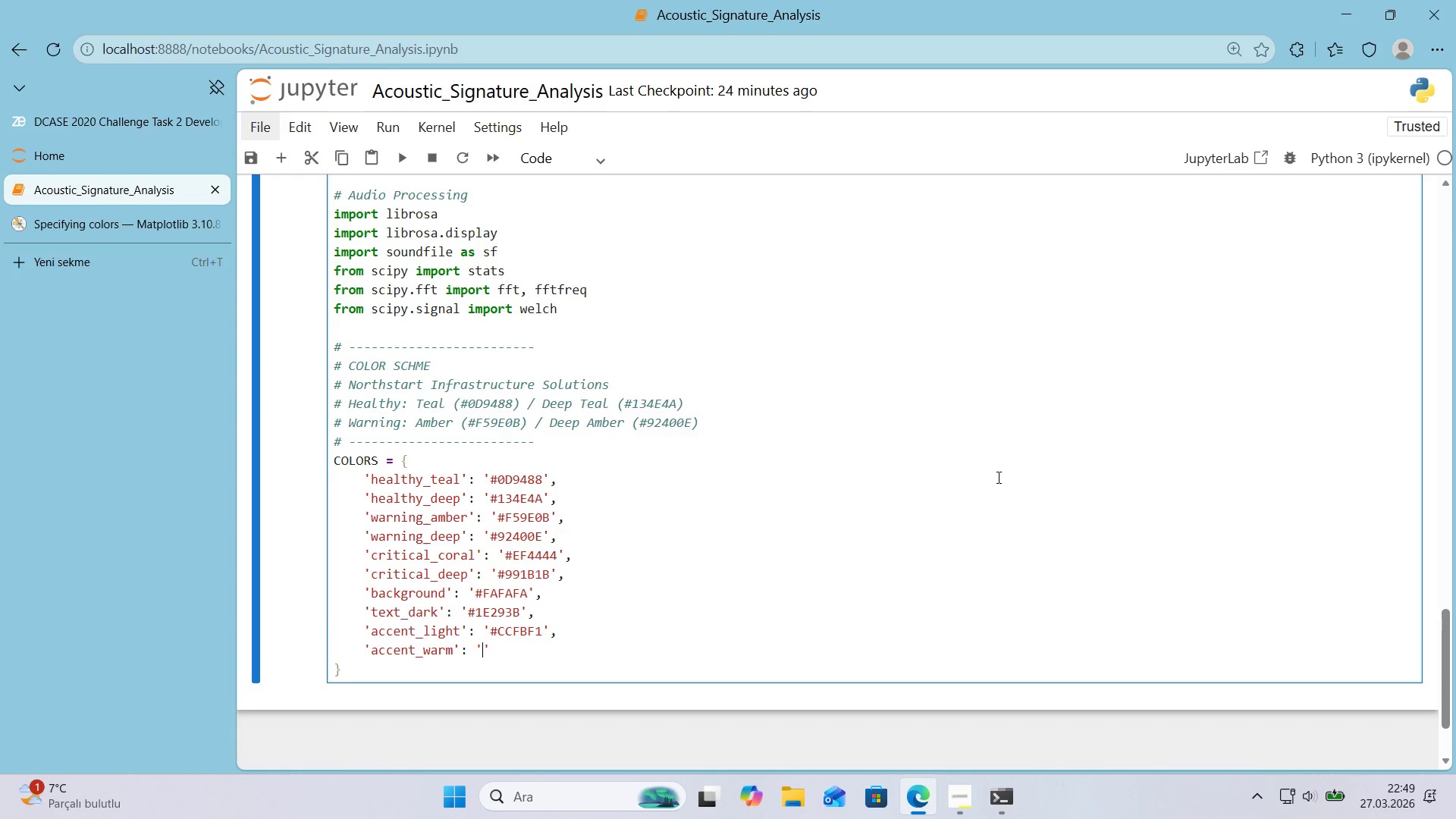 
 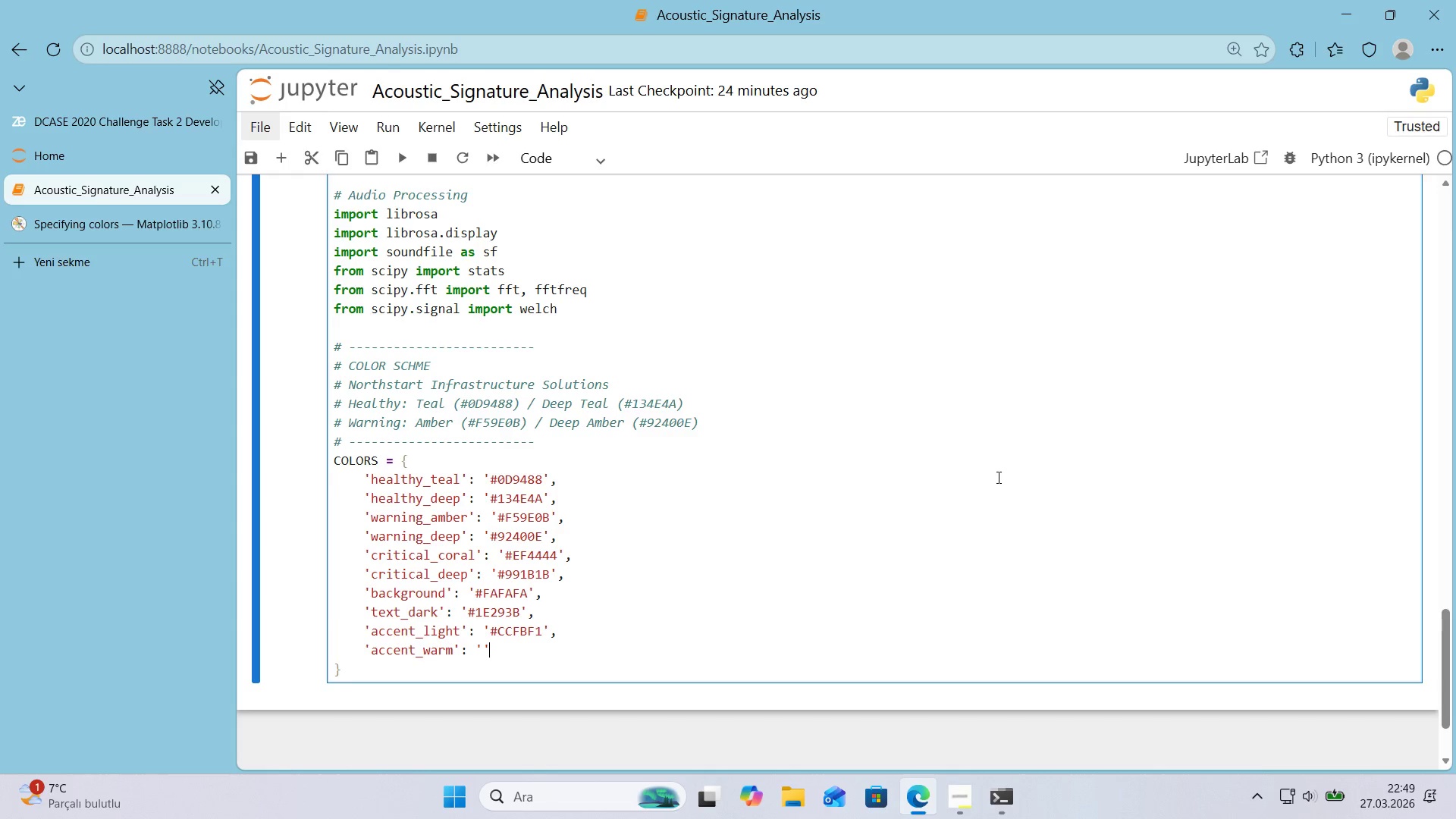 
key(ArrowLeft)
 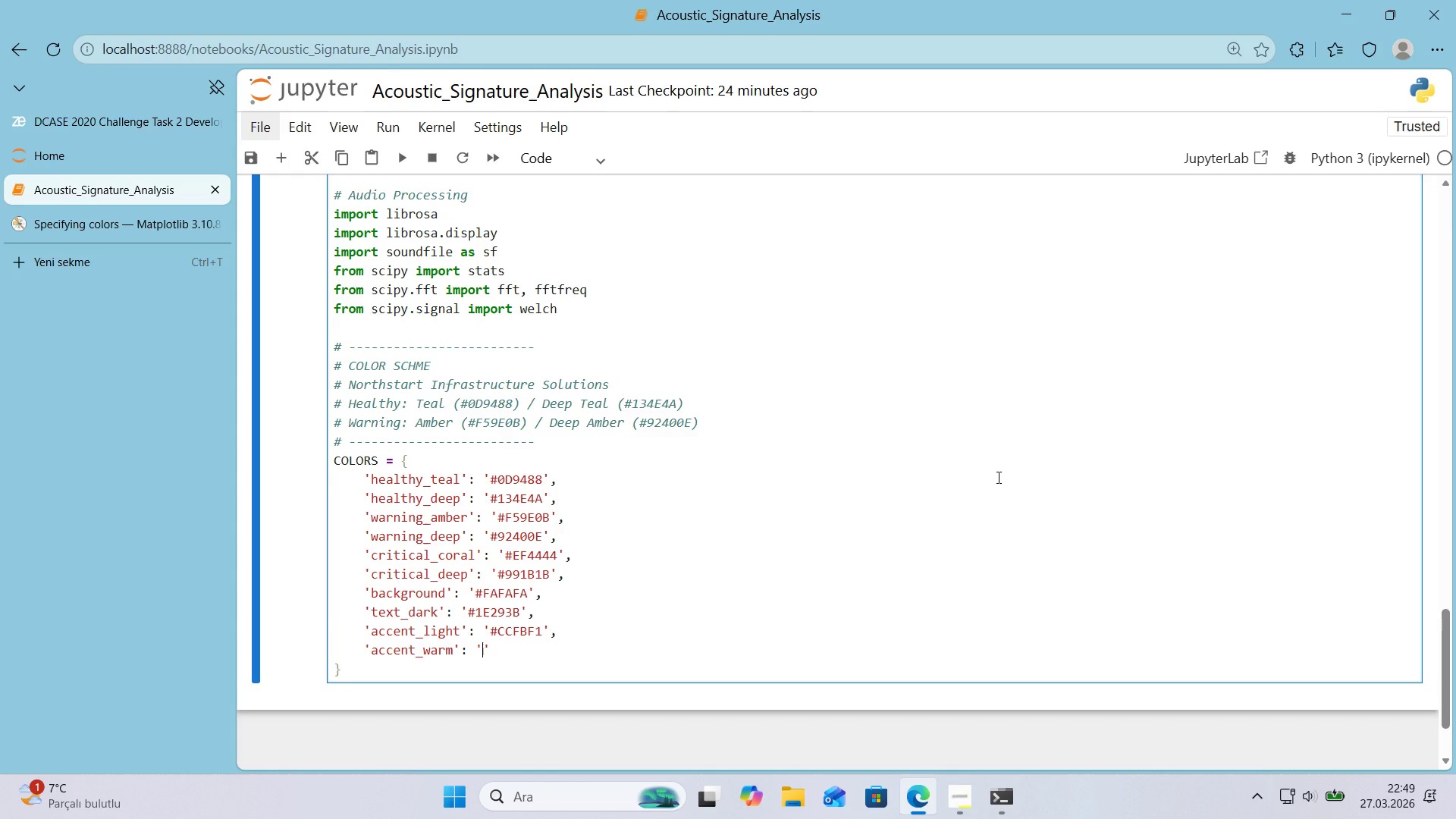 
wait(8.75)
 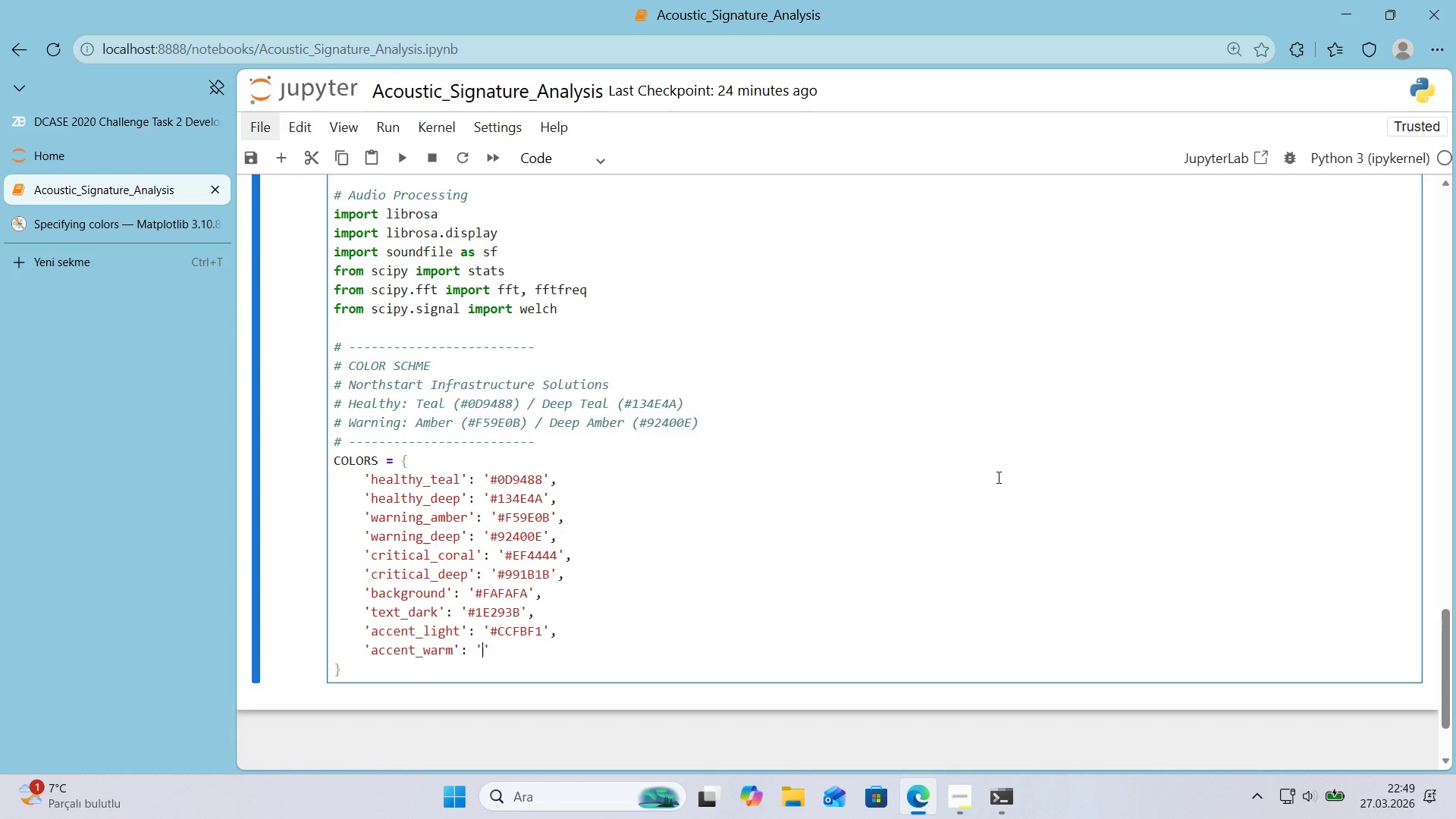 
type(fef3c7)
key(Backspace)
key(Backspace)
key(Backspace)
key(Backspace)
key(Backspace)
key(Backspace)
 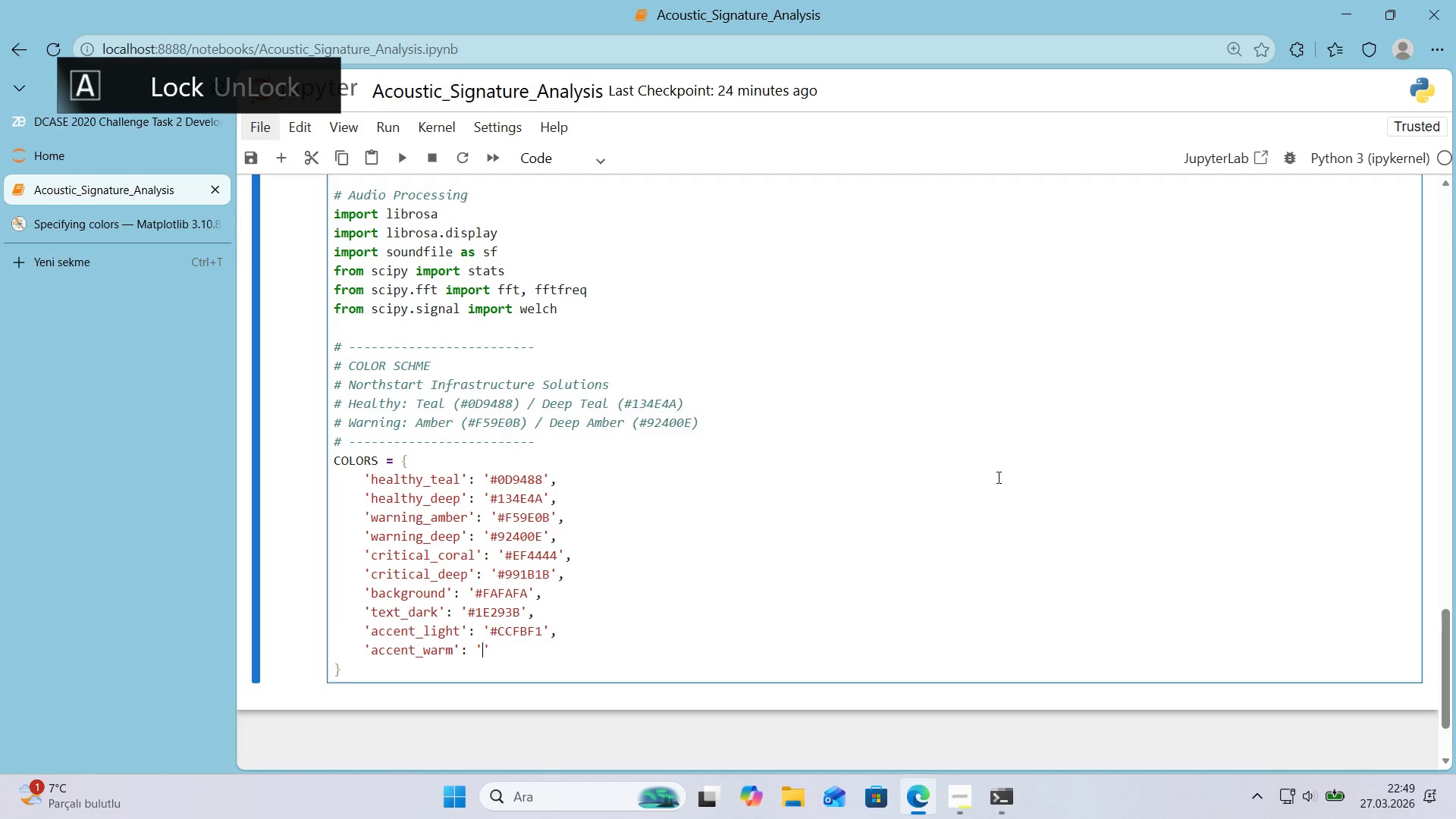 
key(Control+ControlLeft)
 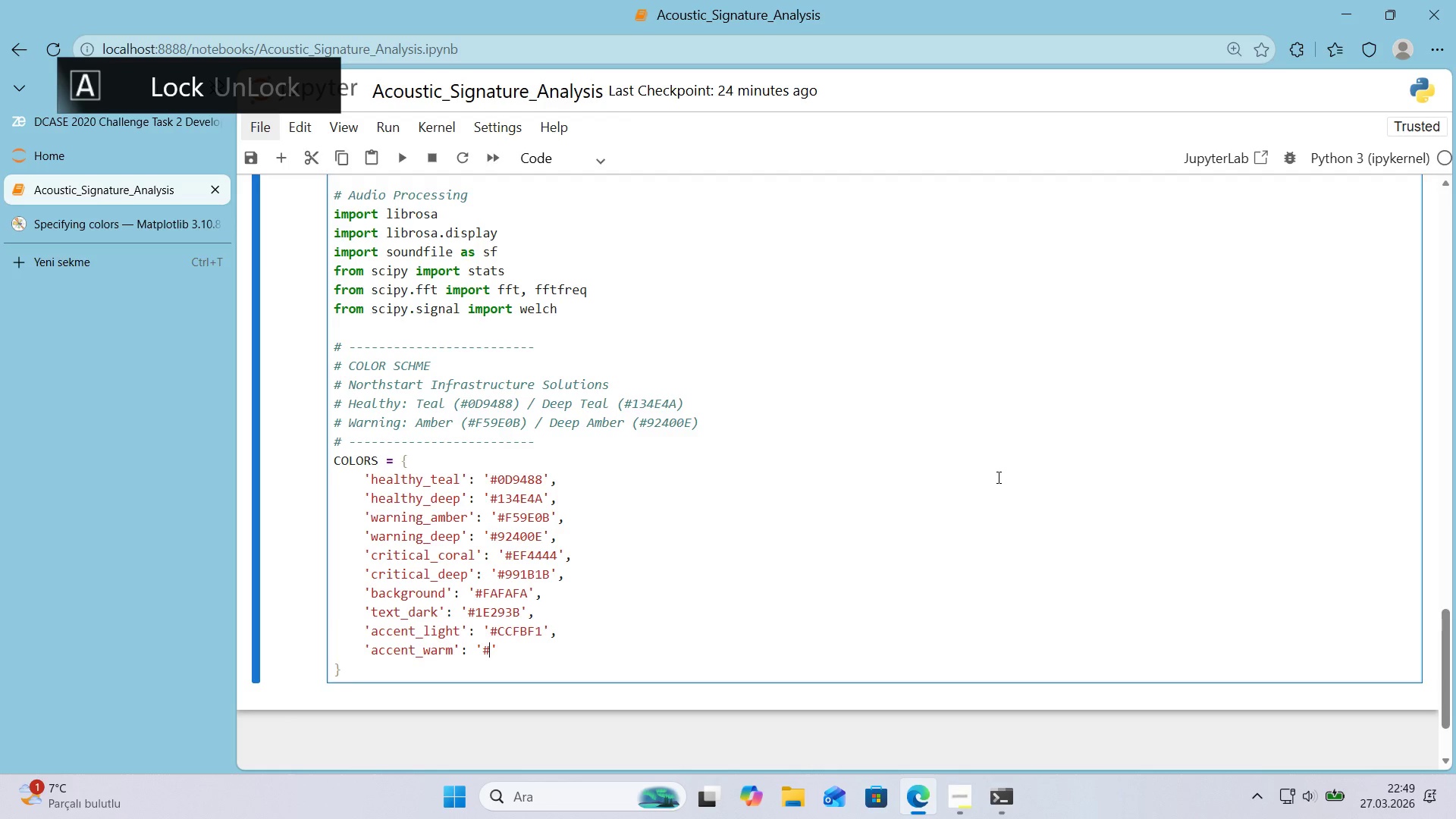 
key(Alt+Control+AltRight)
 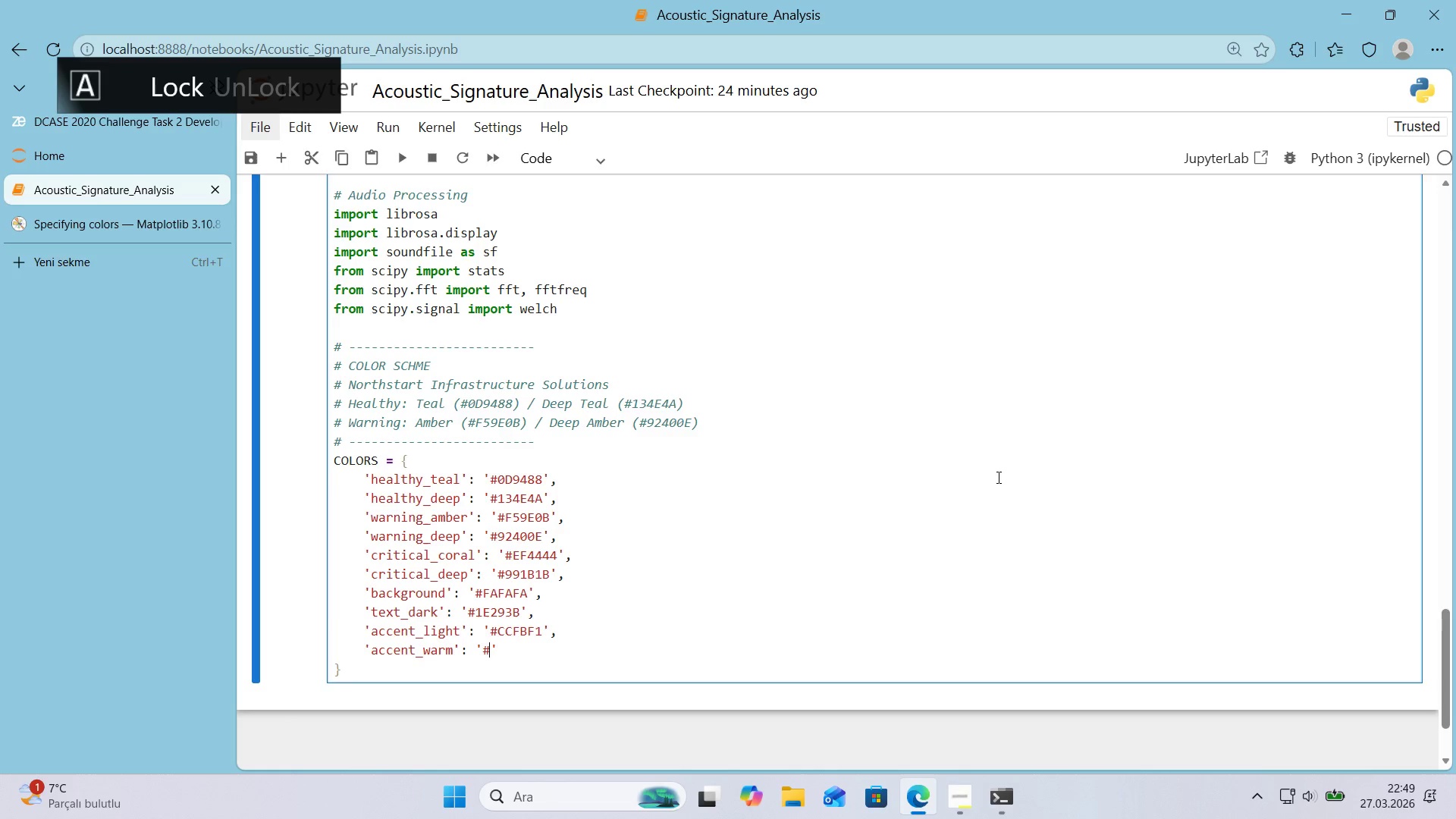 
key(Alt+Control+3)
 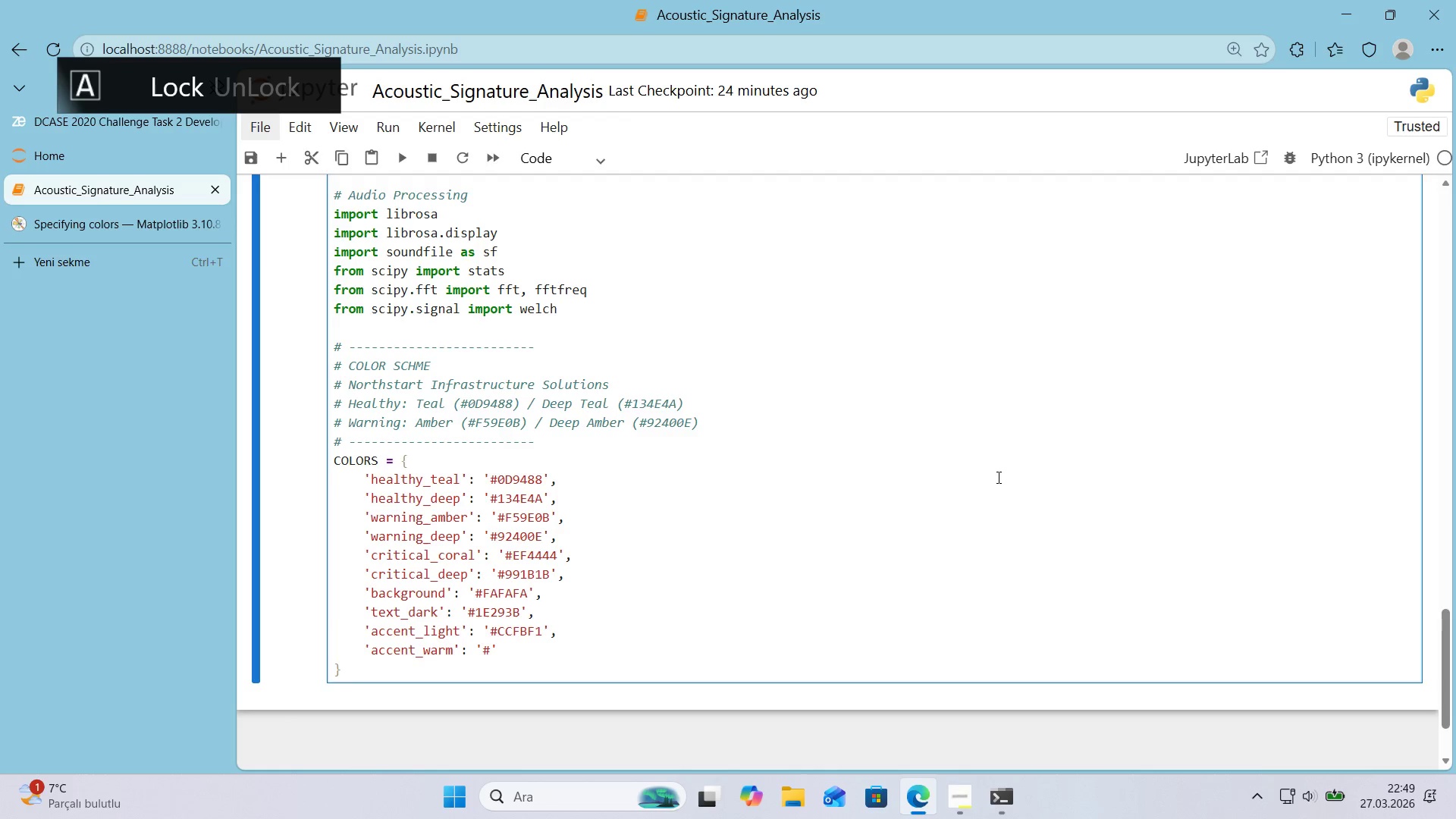 
type(FEF3C7)
 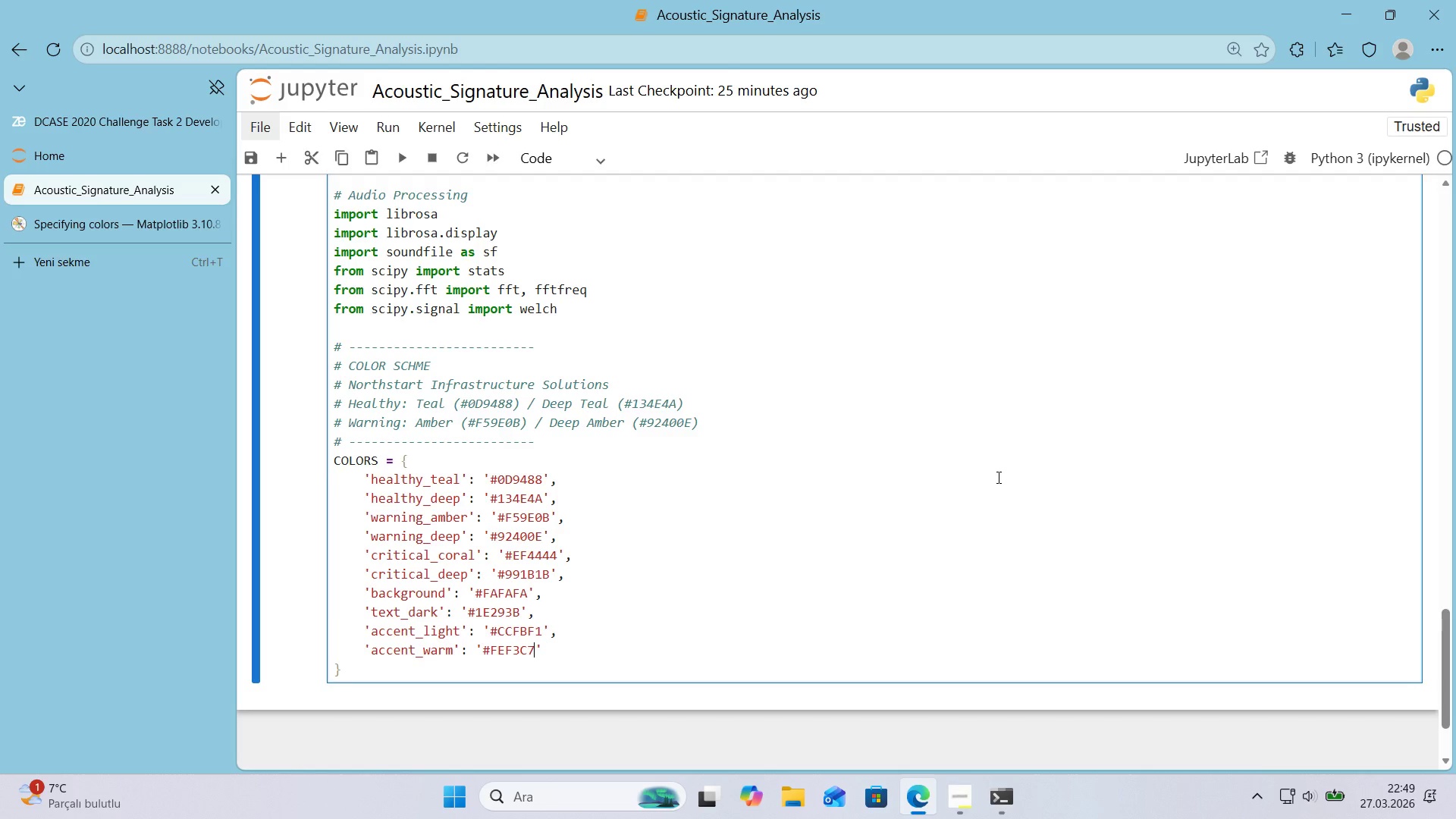 
key(ArrowRight)
 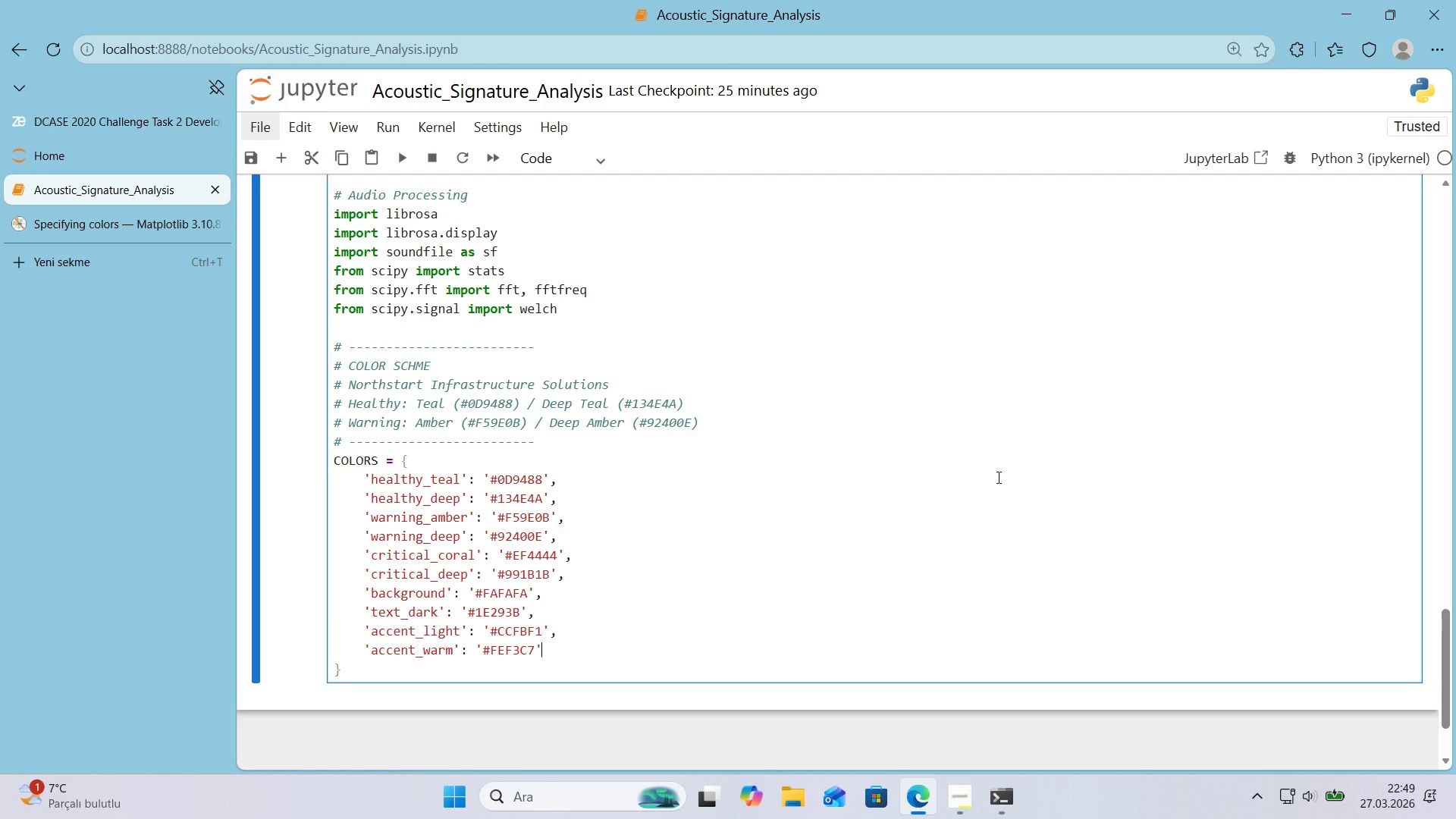 
key(Comma)
 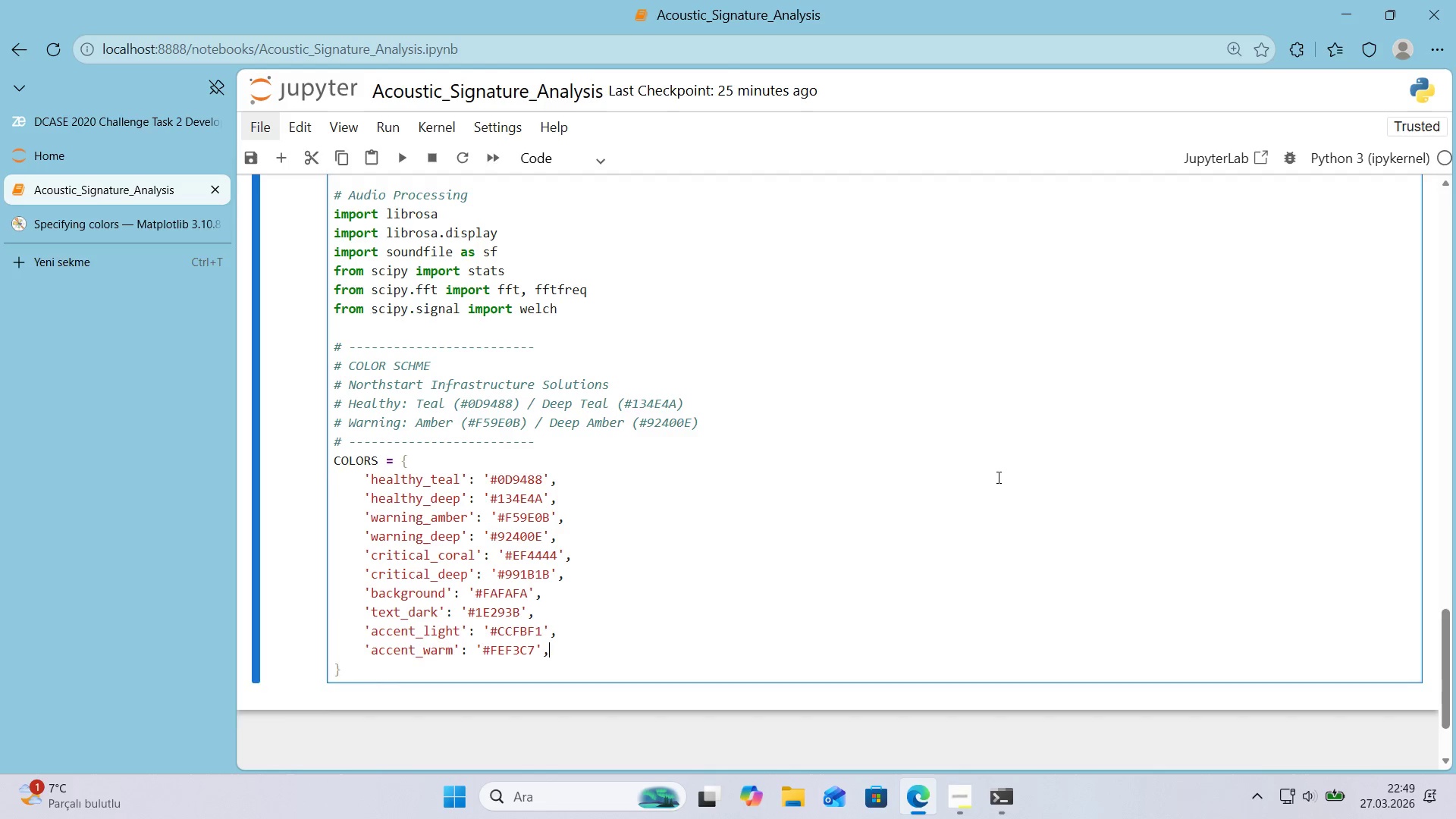 
key(Enter)
 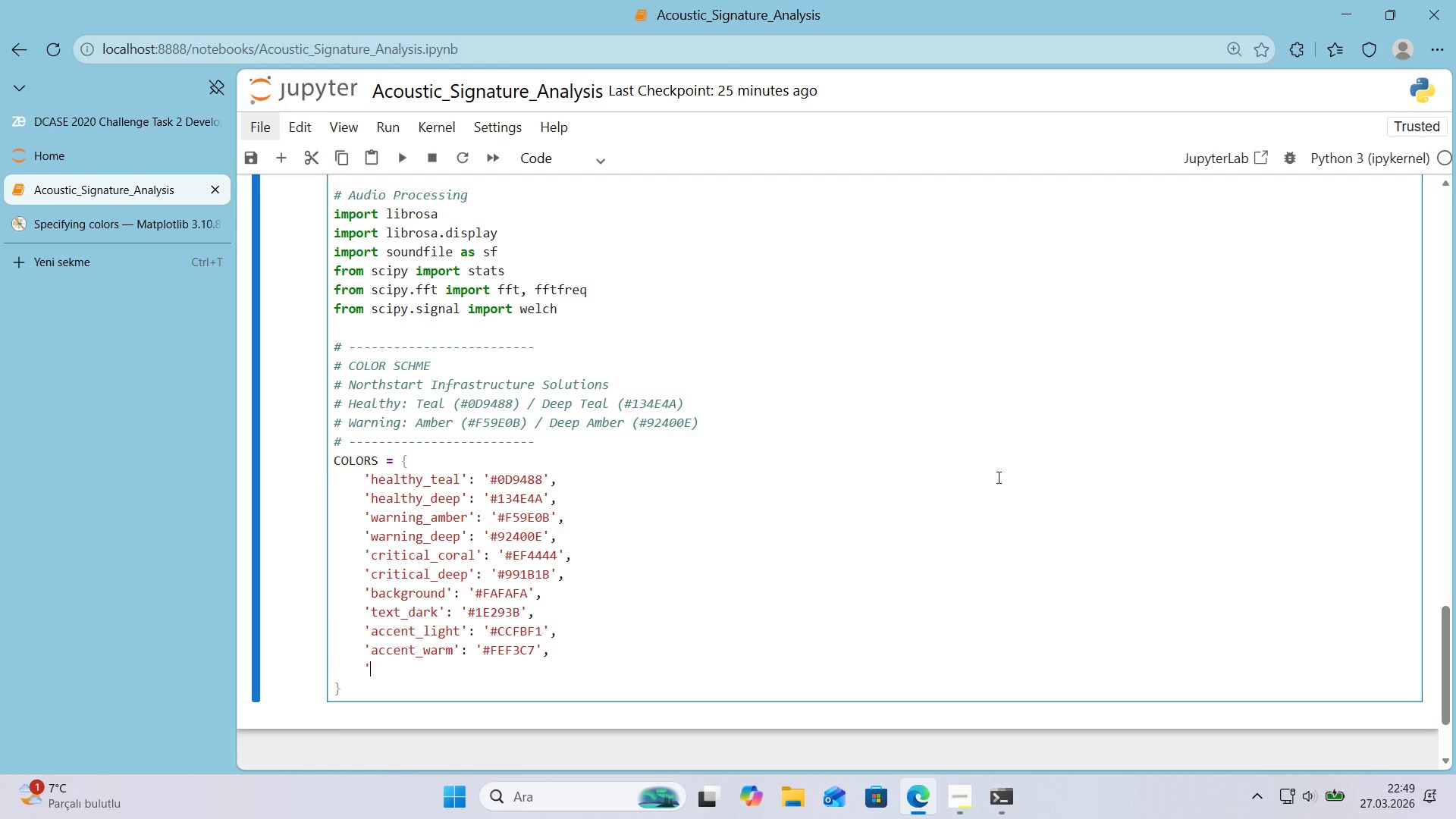 
type(@@)
 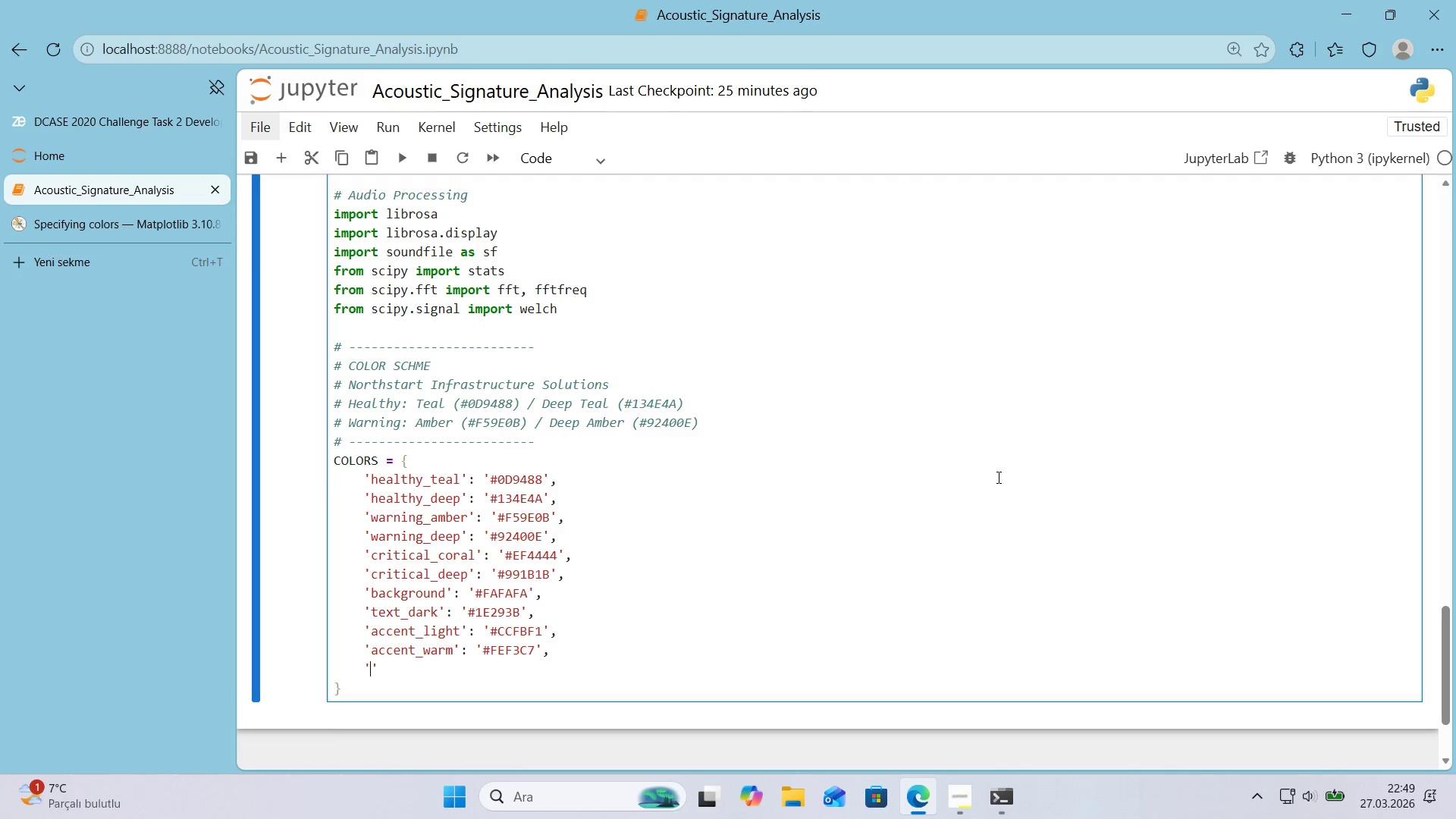 
key(ArrowLeft)
 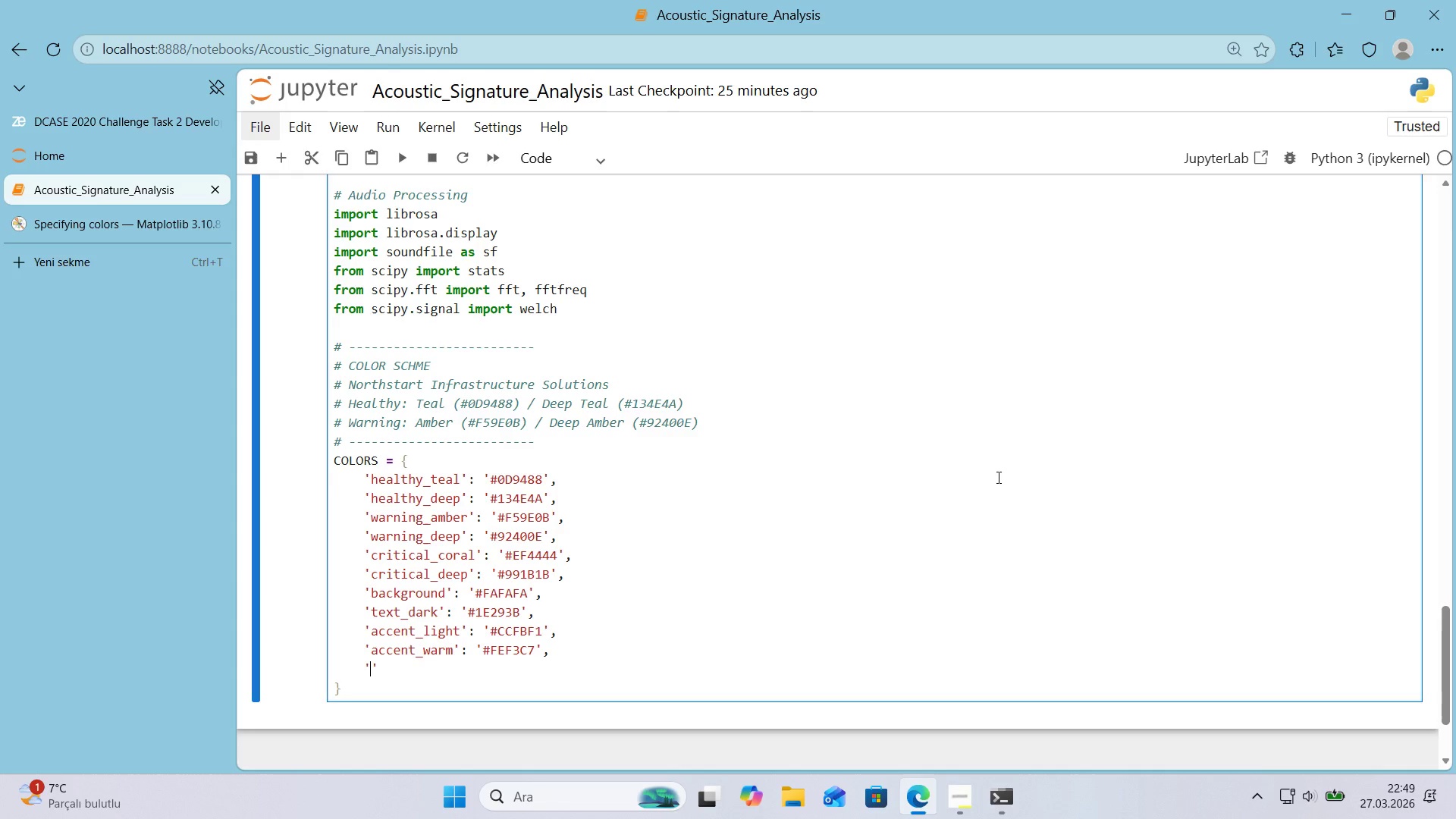 
type(G)
key(Backspace)
type(gr'd_color)
 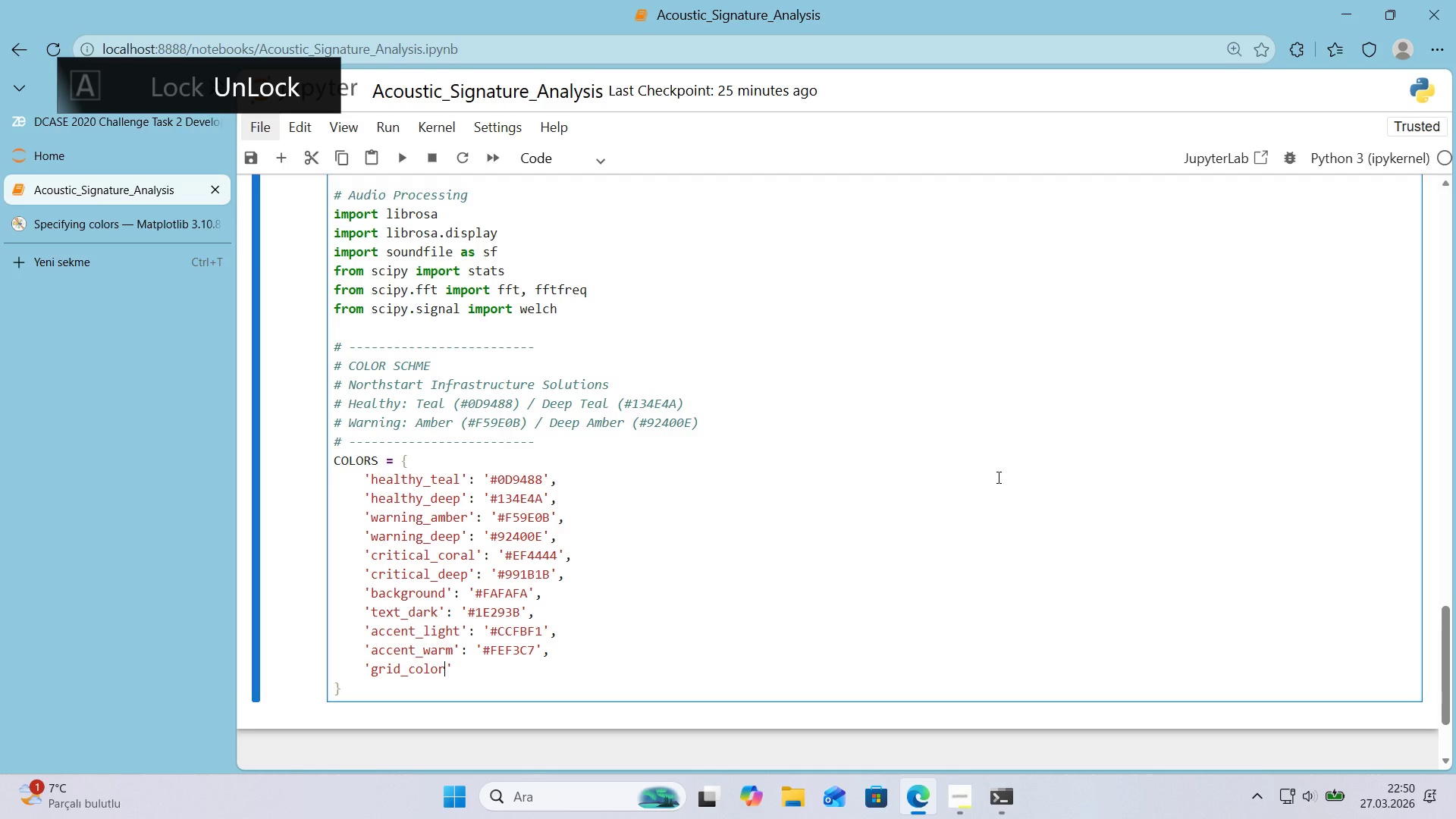 
key(ArrowRight)
 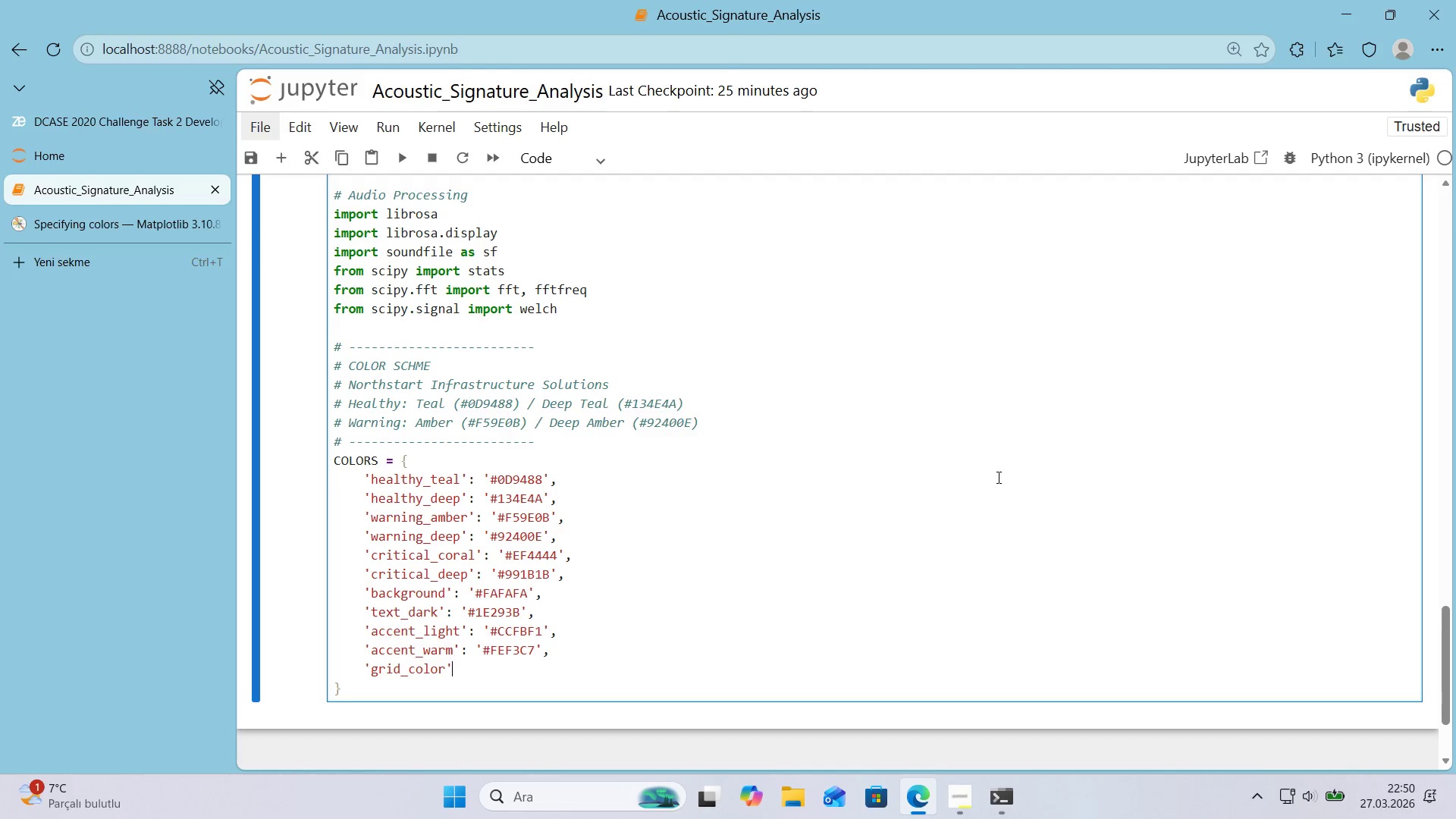 
type(> @@)
 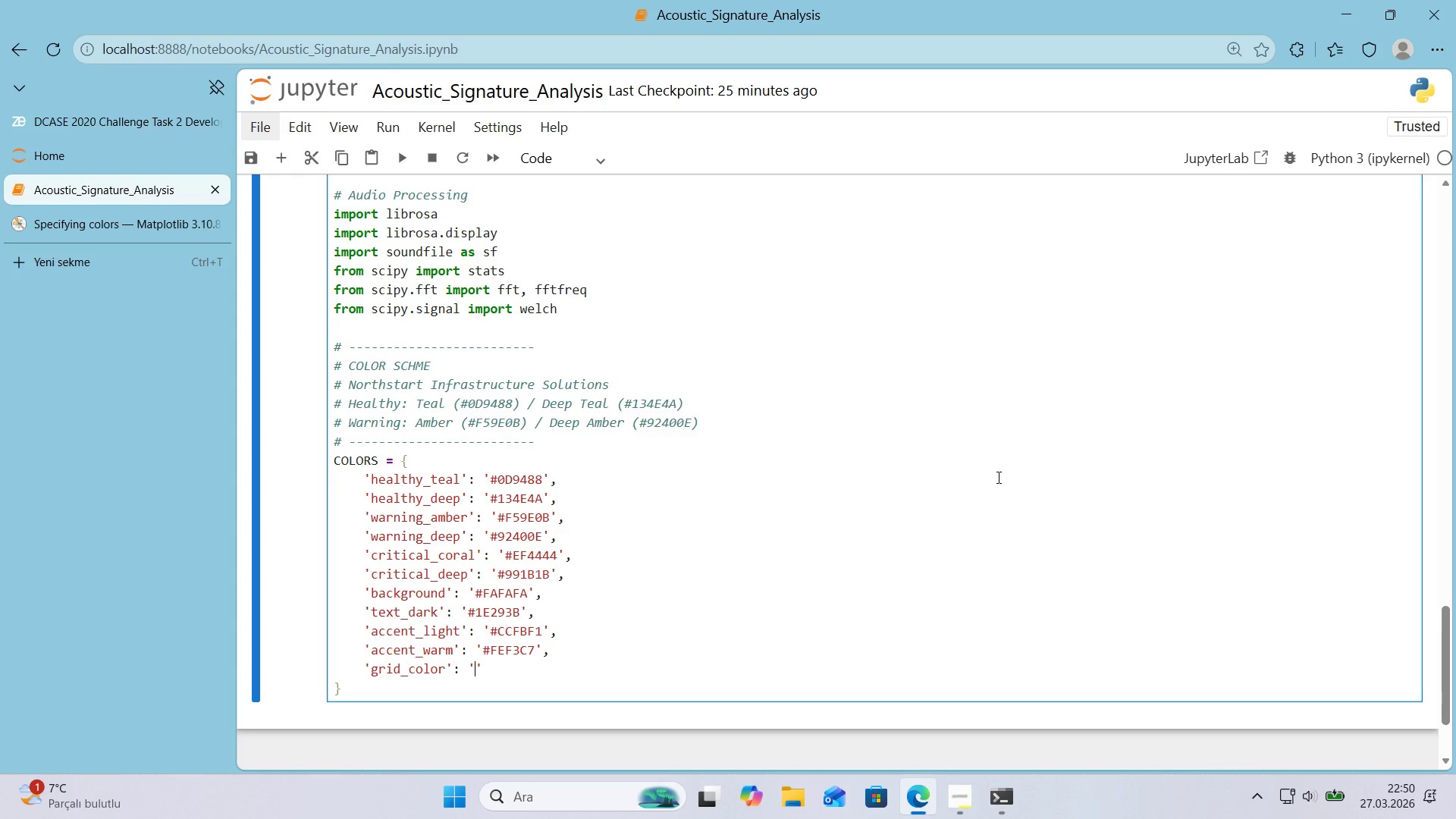 
 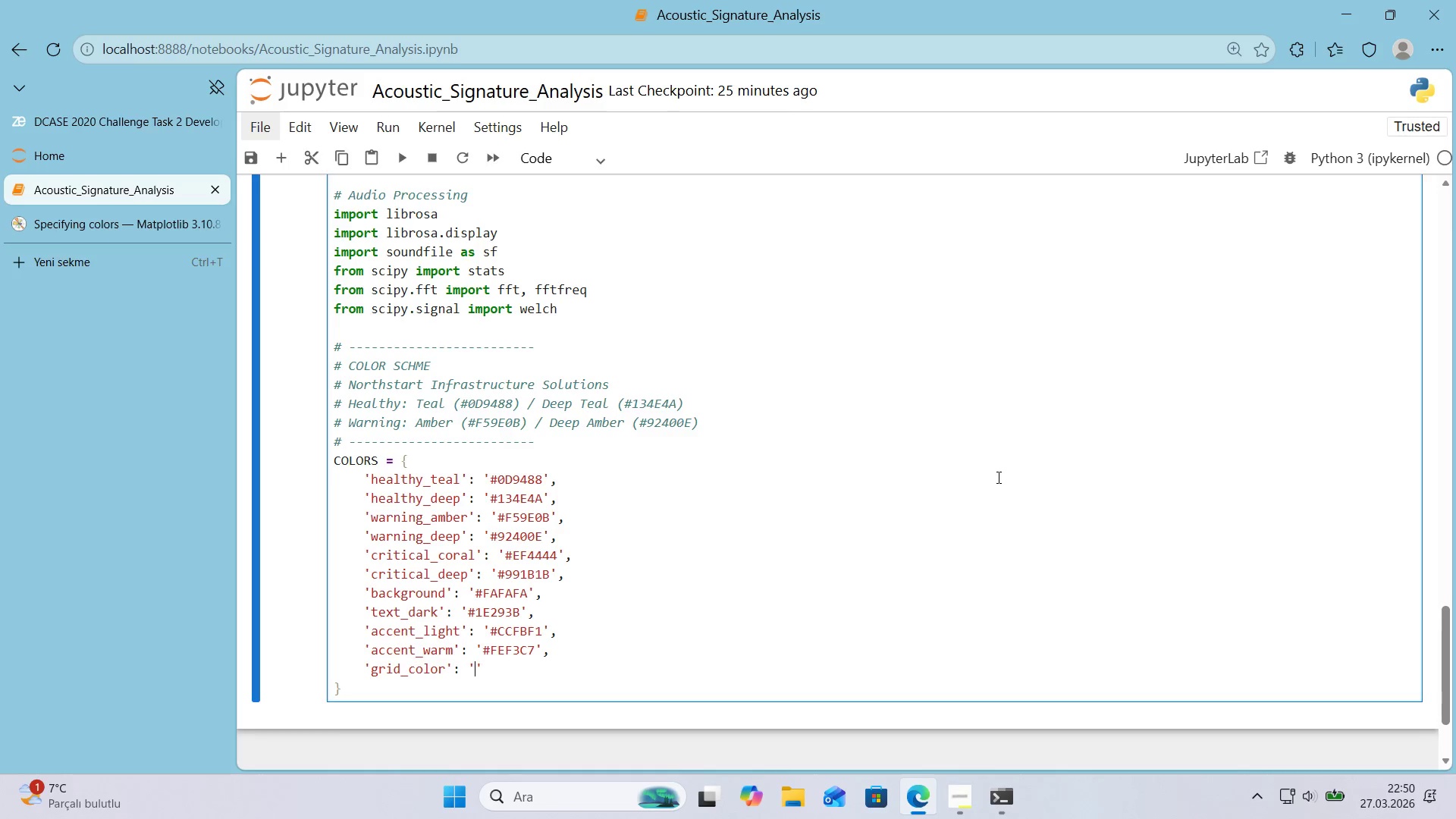 
key(ArrowLeft)
 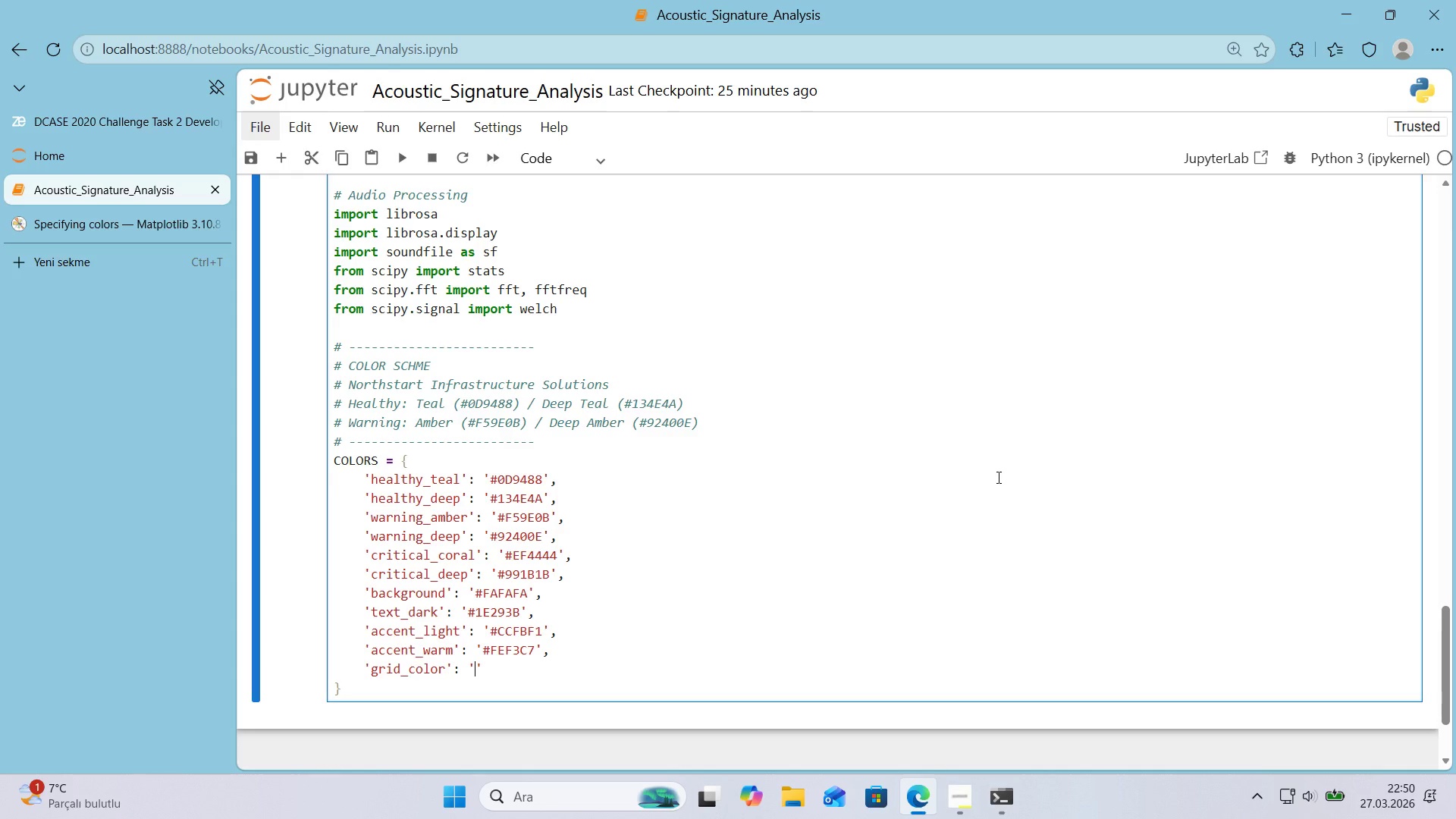 
key(Alt+Control+3)
 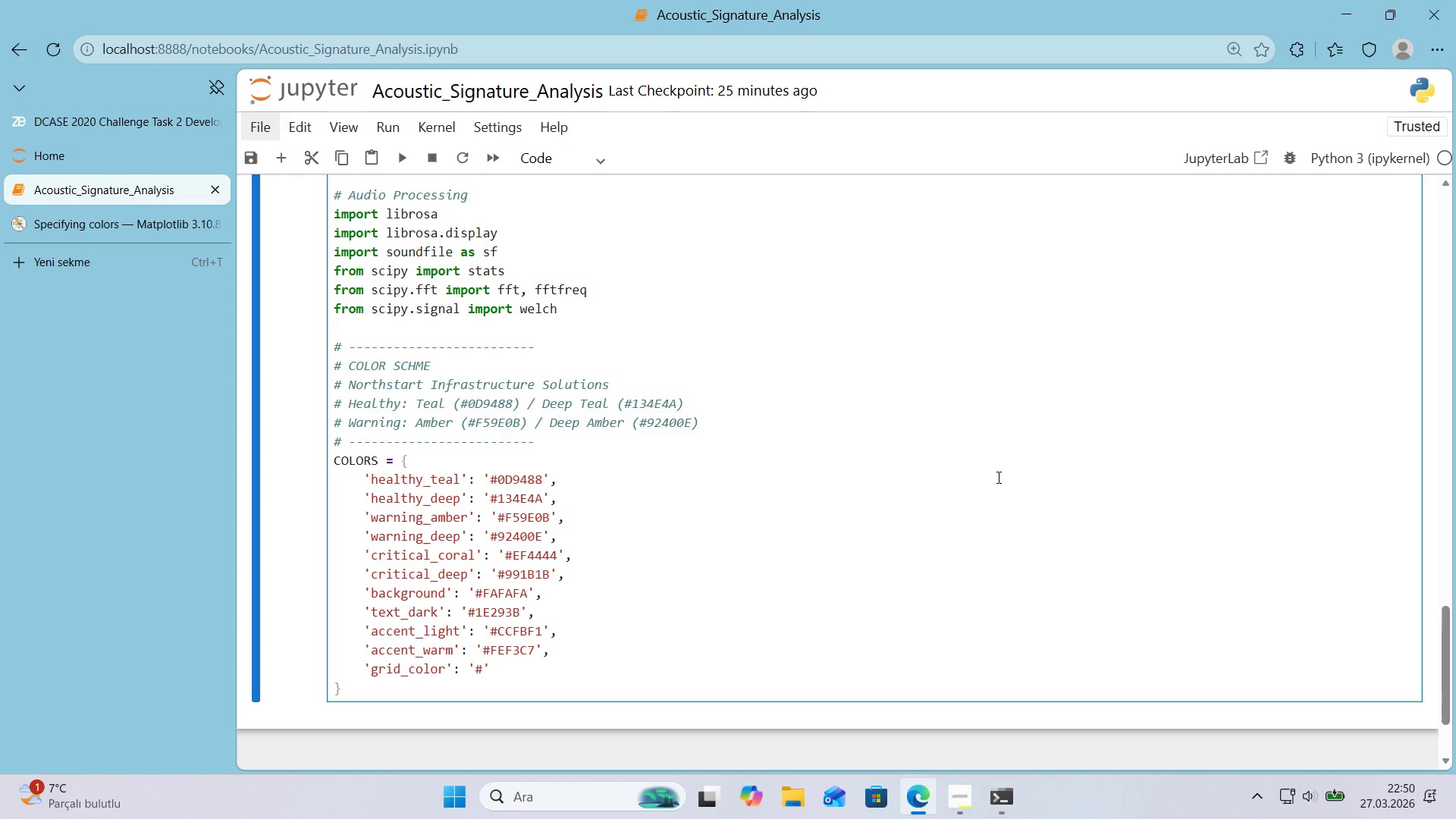 
key(CapsLock)
 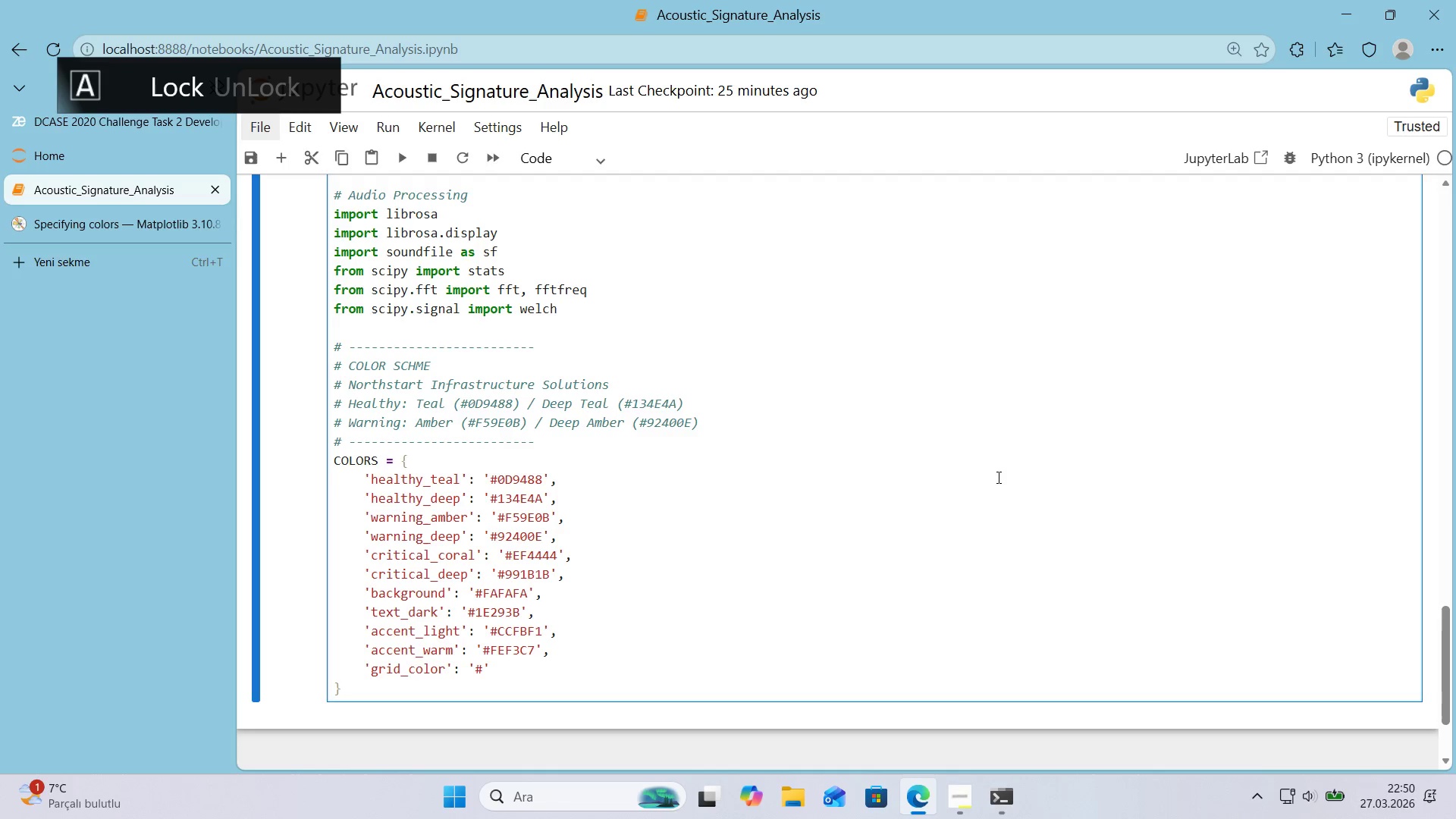 
key(E)
 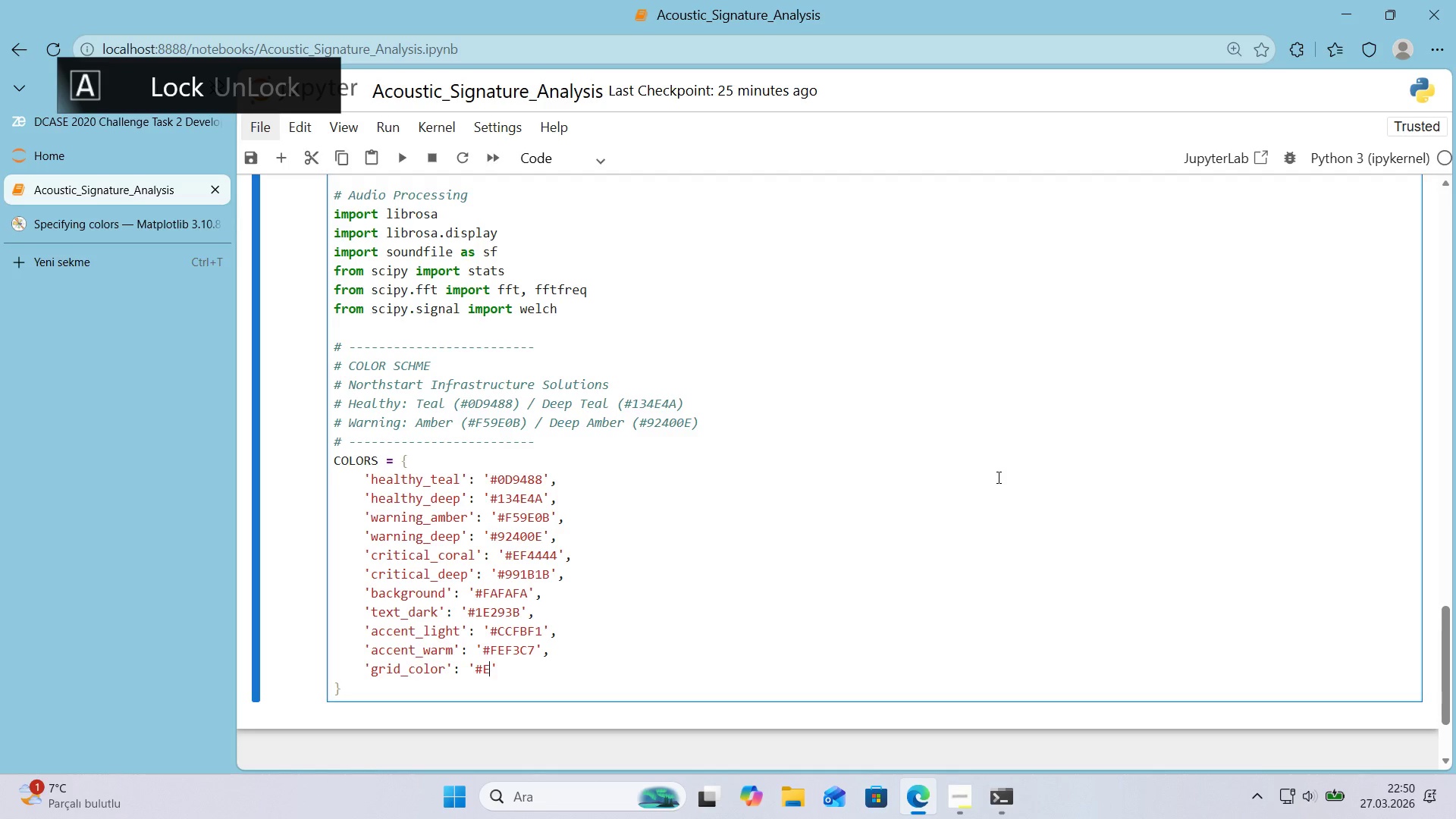 
key(Numpad2)
 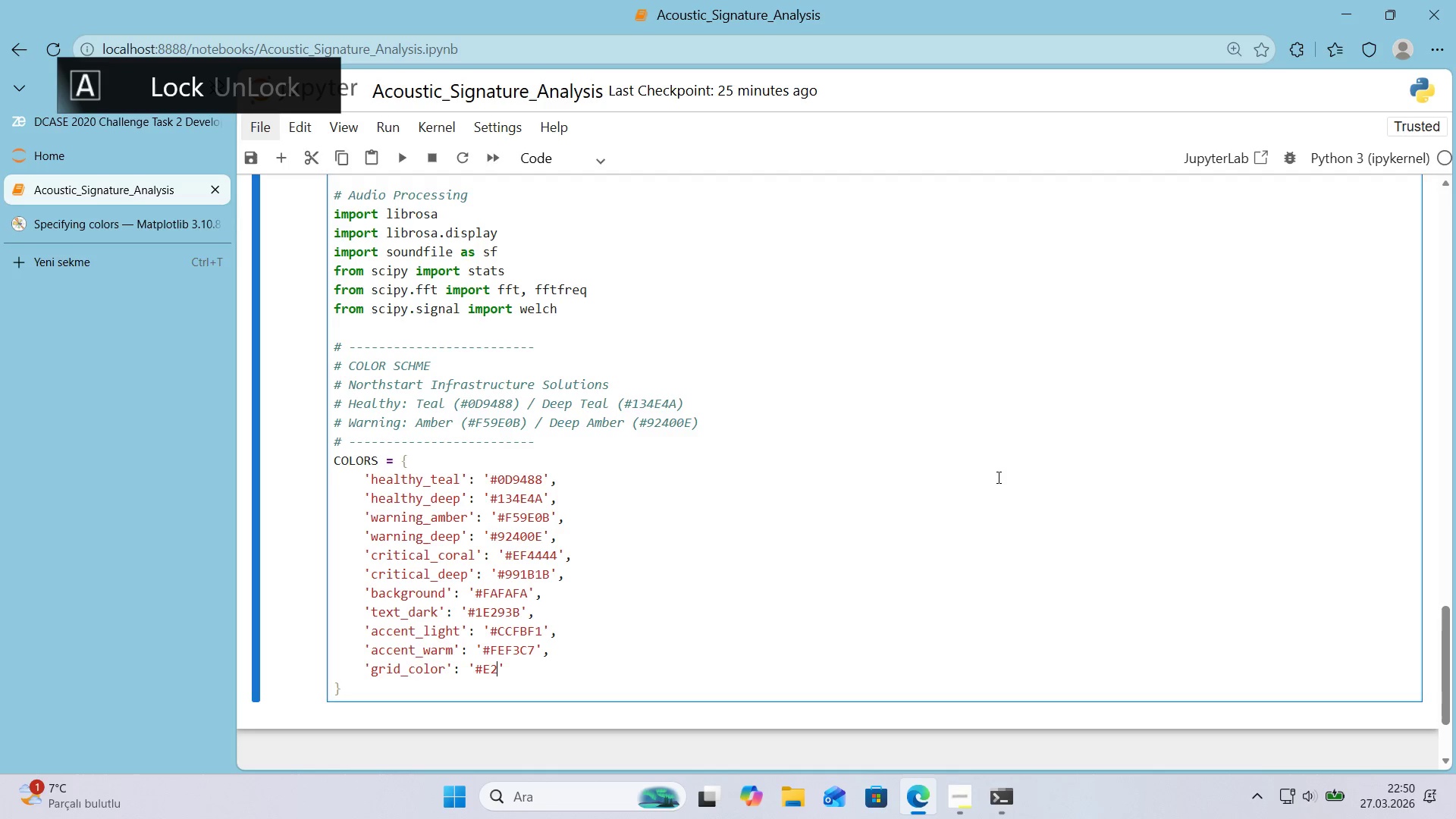 
key(E)
 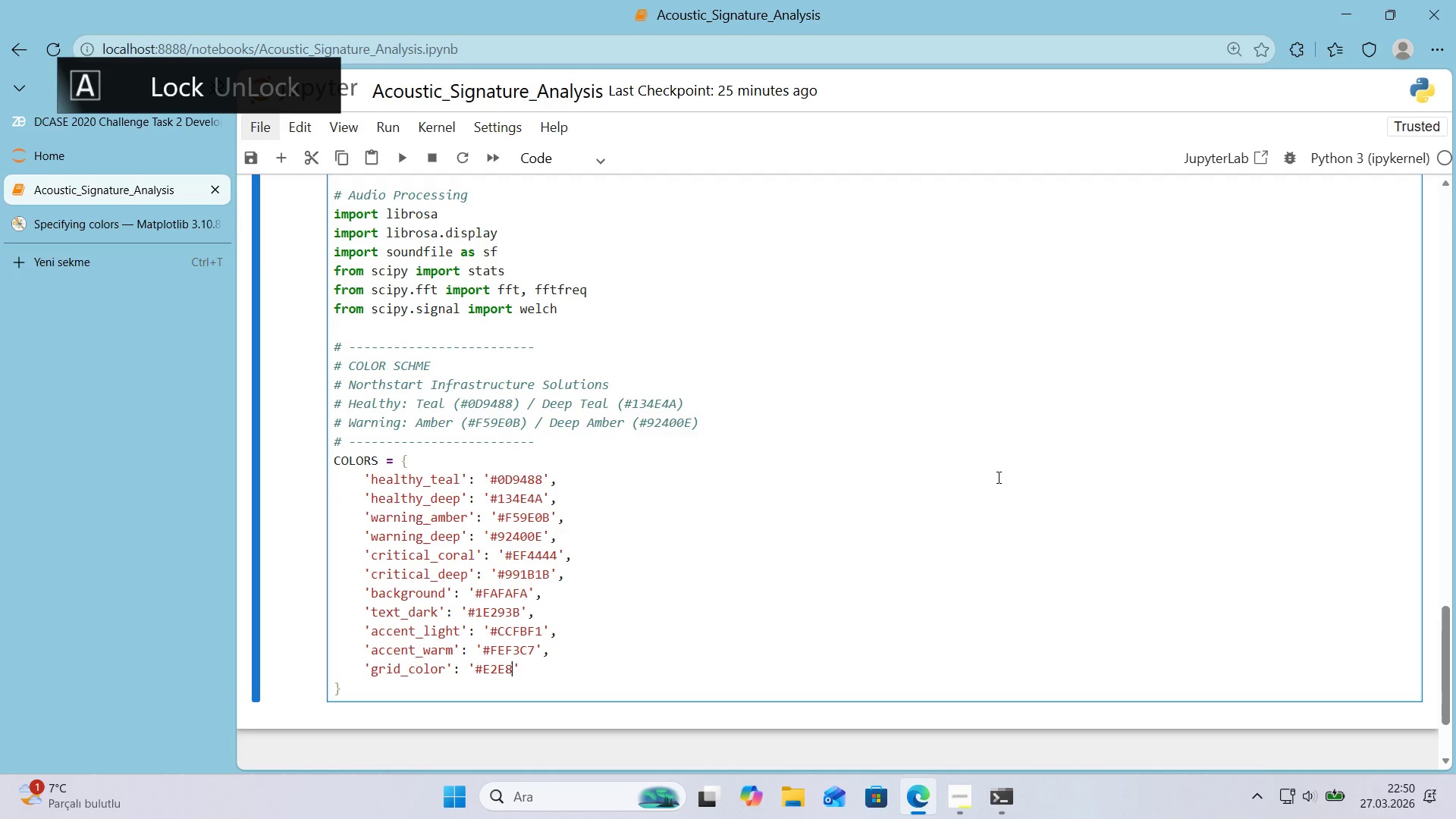 
key(Numpad8)
 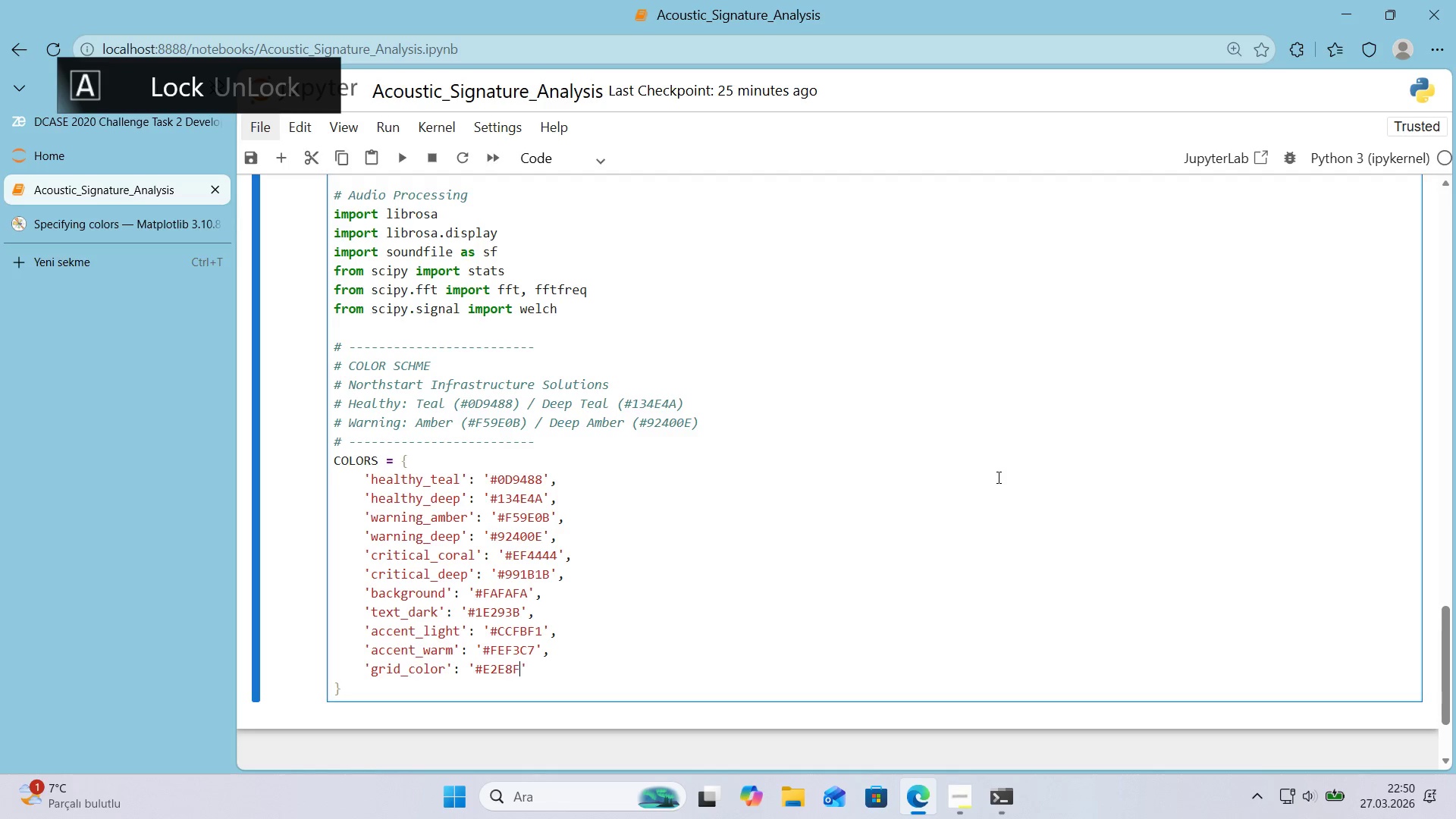 
key(F)
 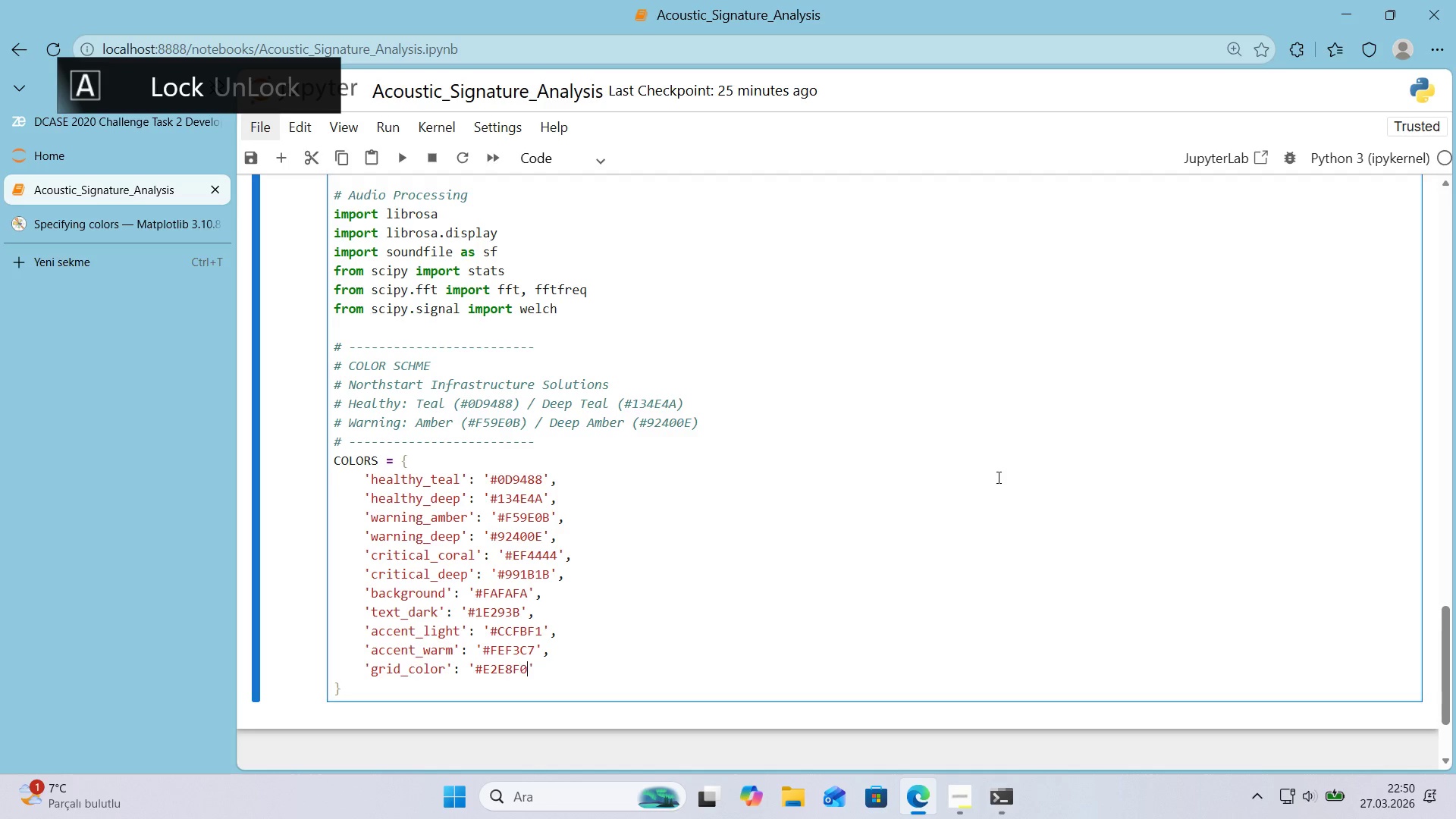 
key(Numpad0)
 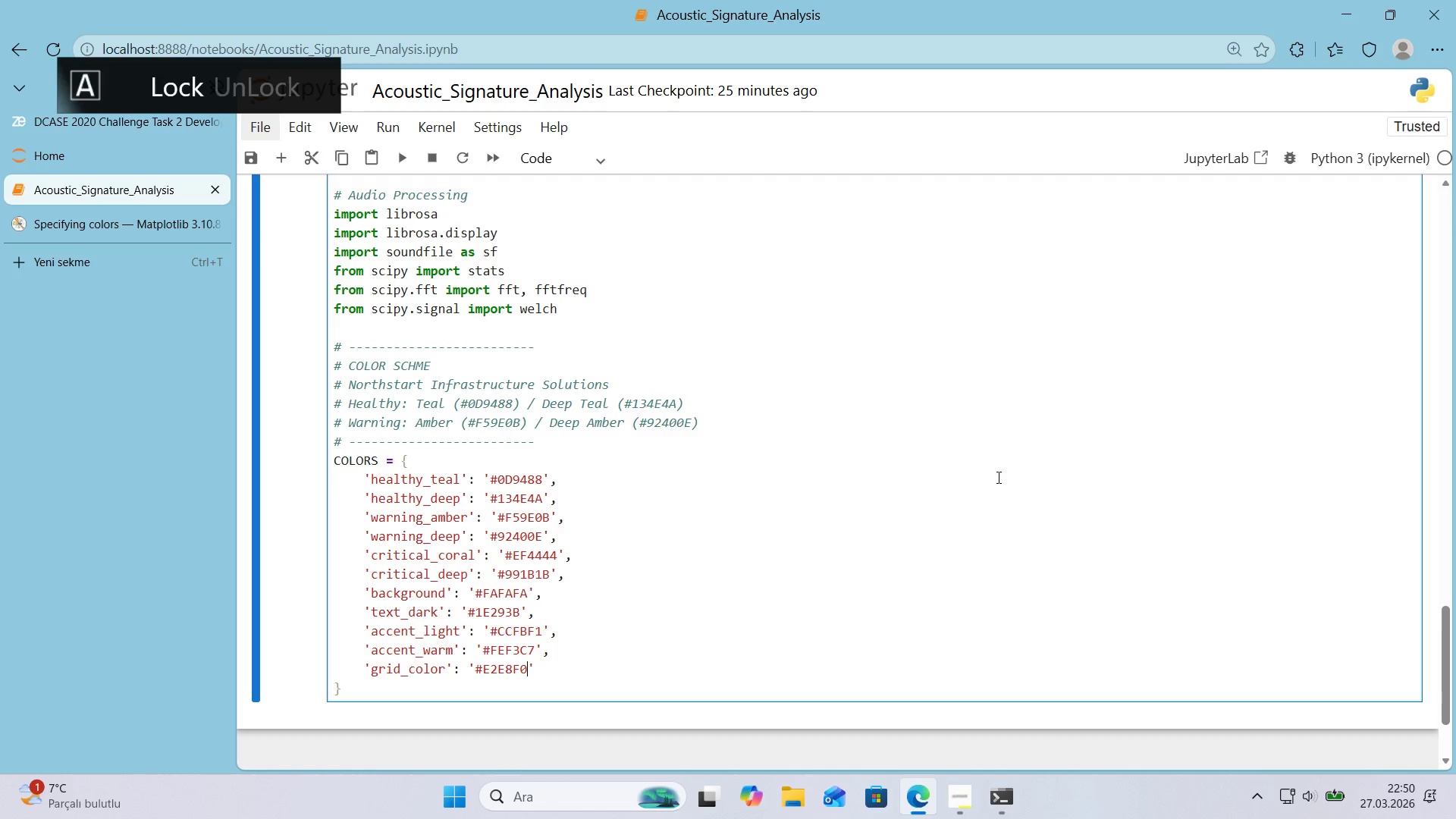 
key(CapsLock)
 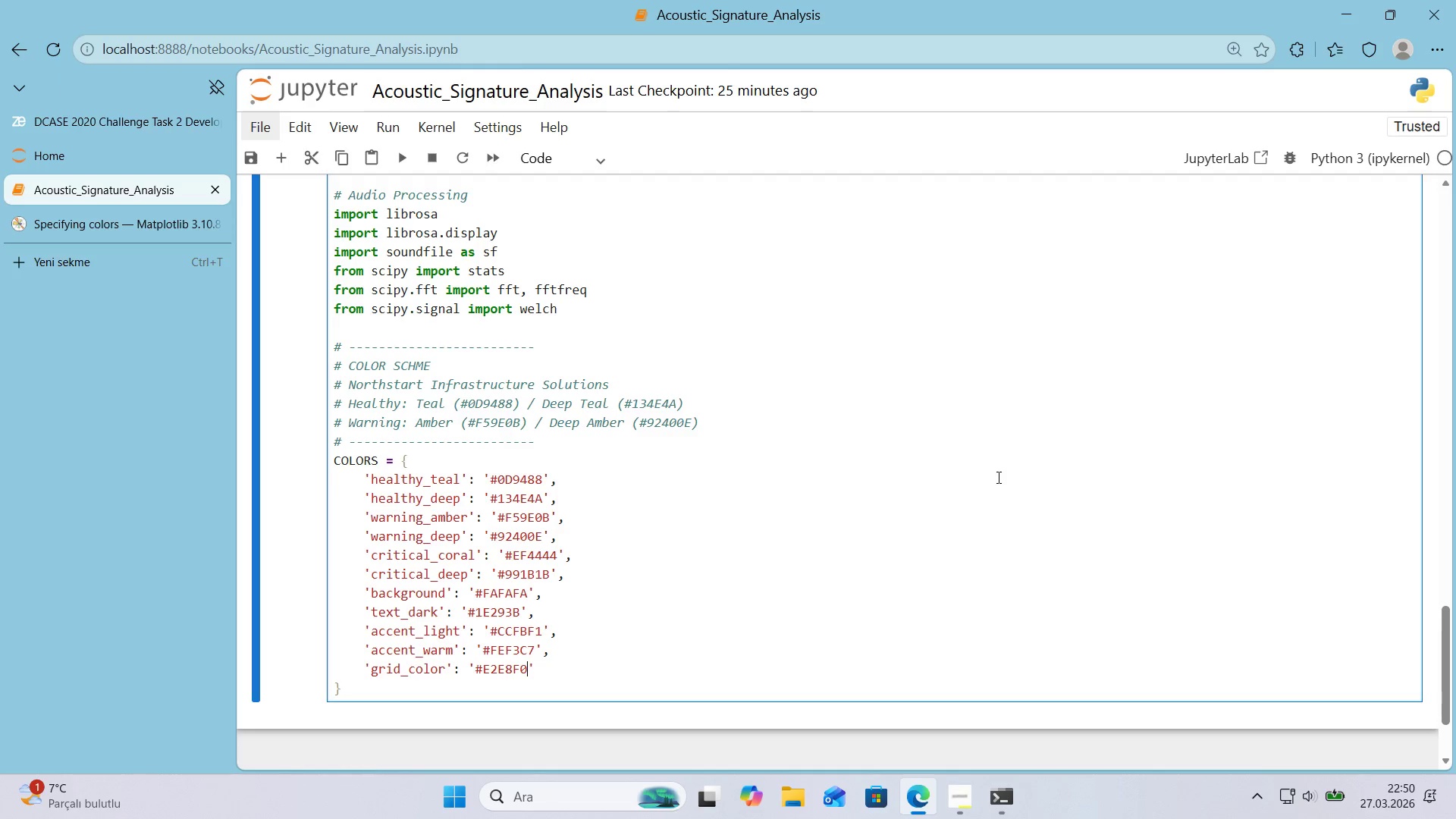 
key(ArrowRight)
 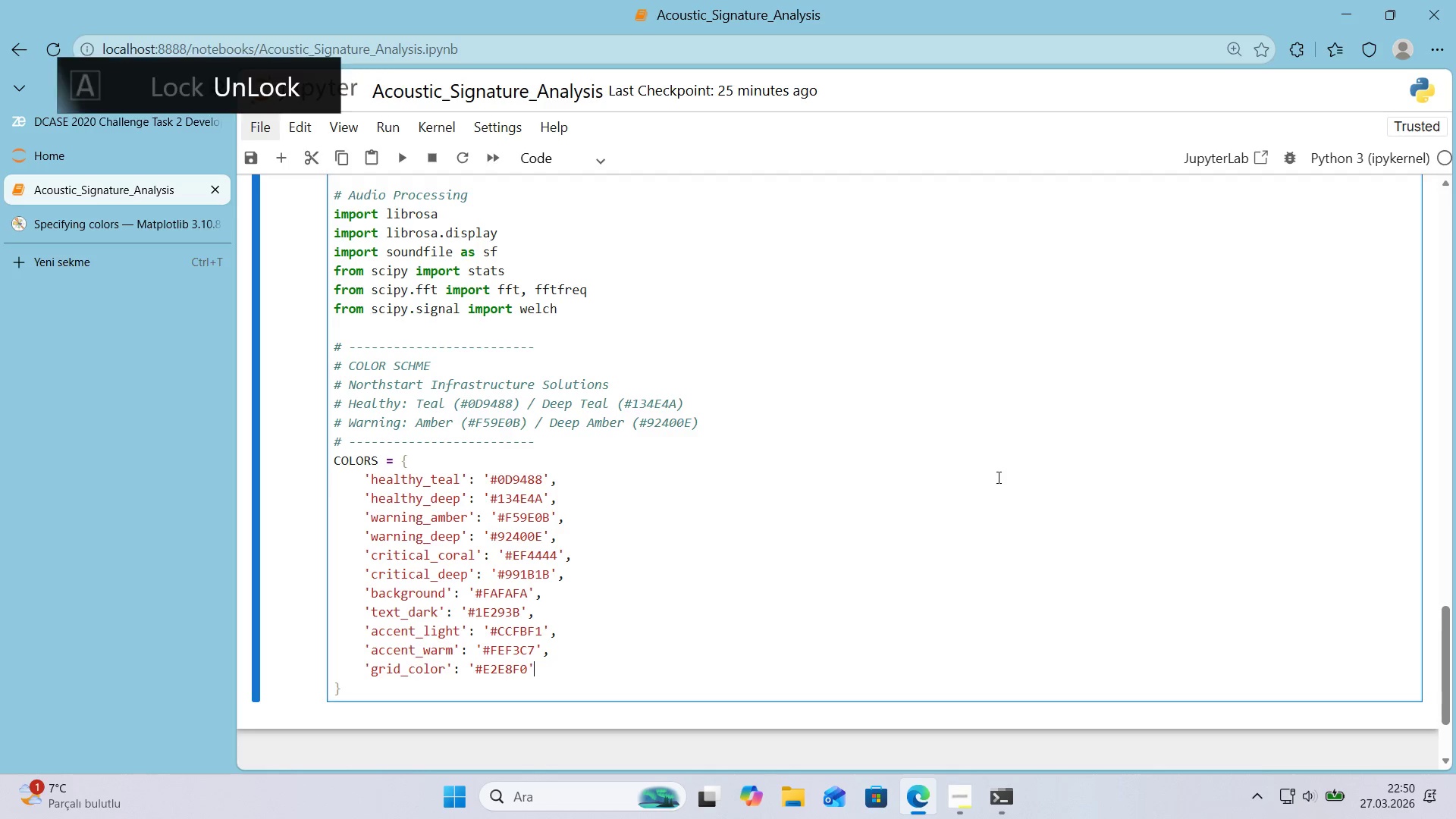 
key(ArrowRight)
 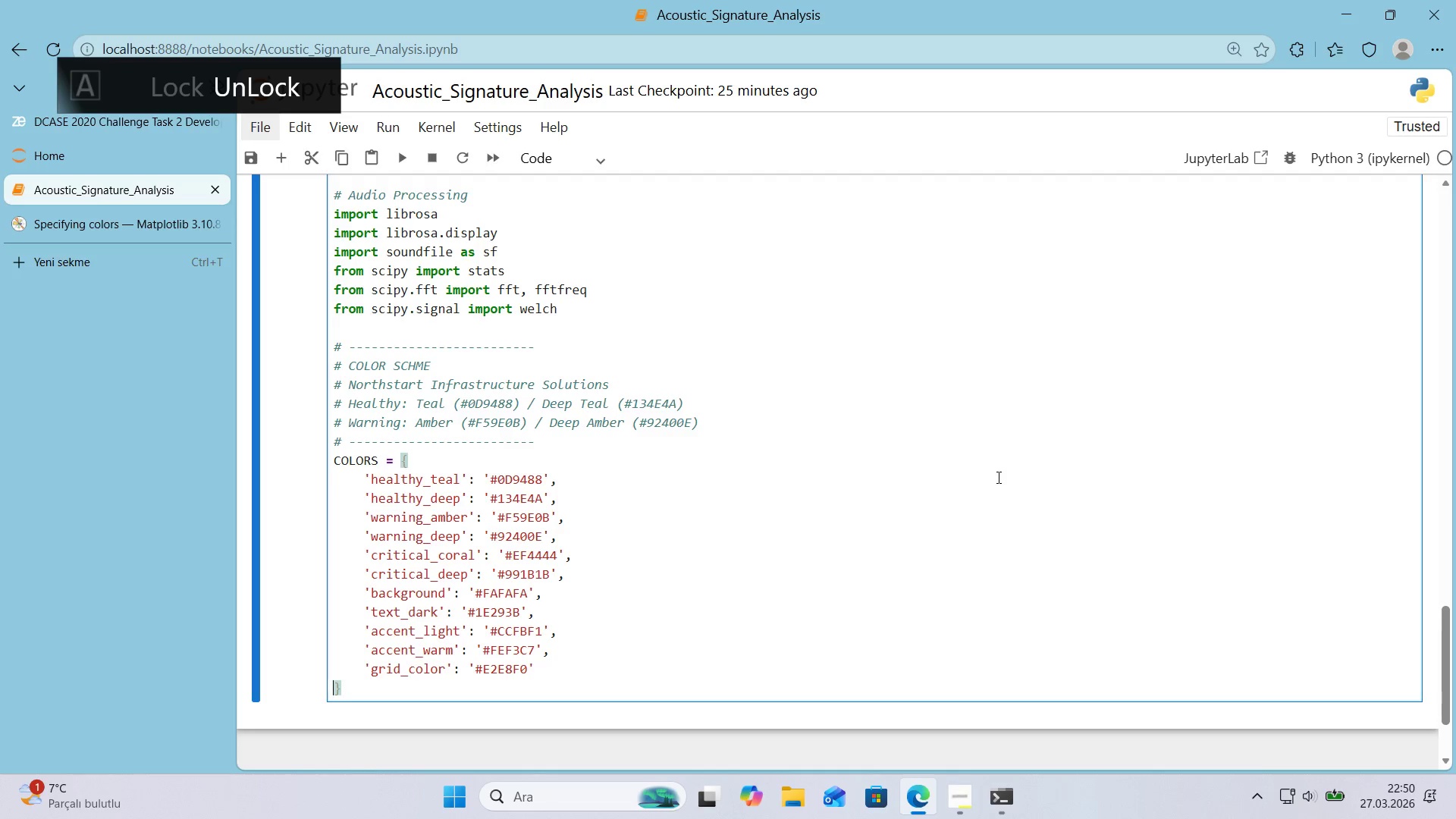 
key(ArrowRight)
 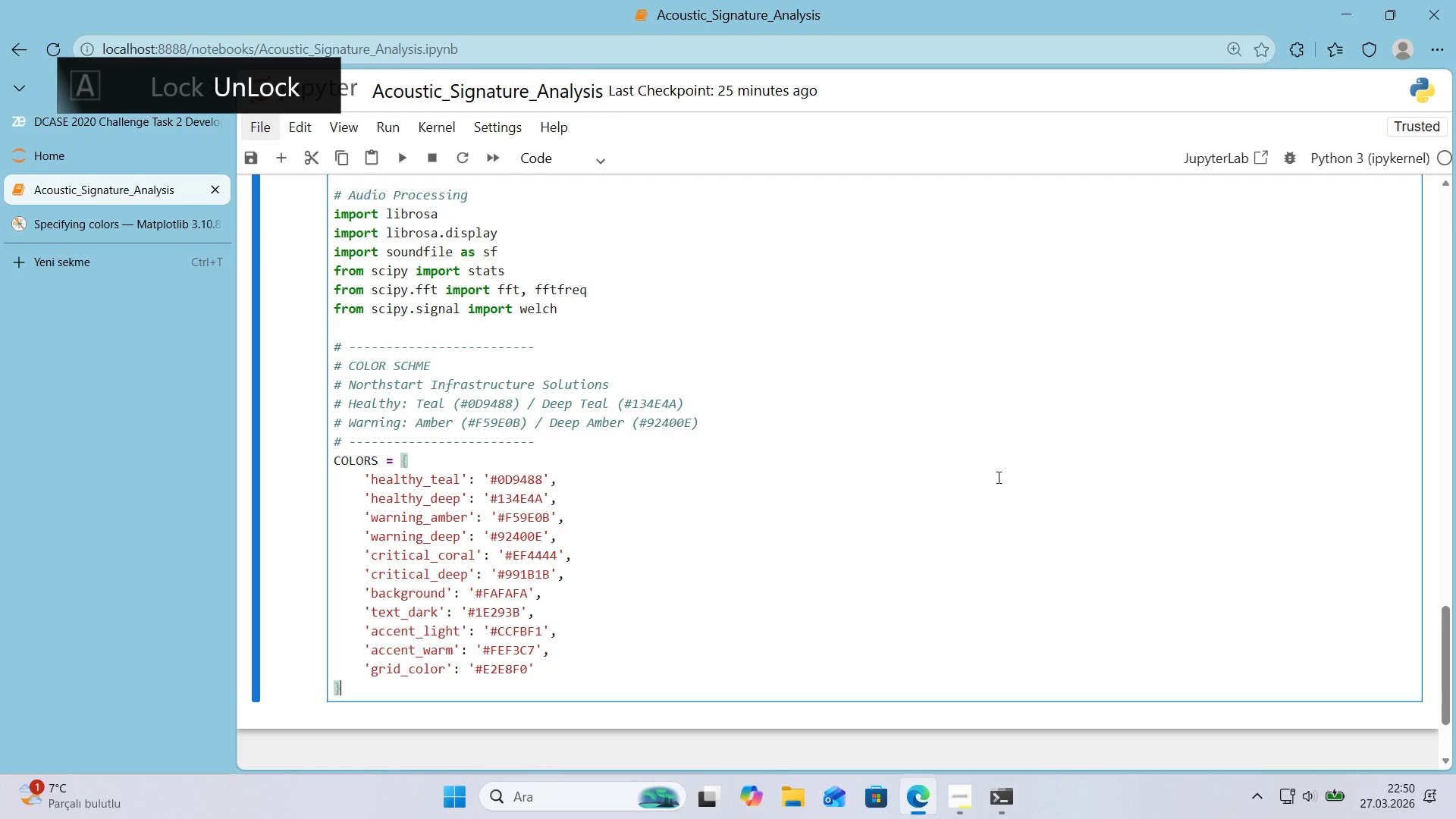 
key(Enter)
 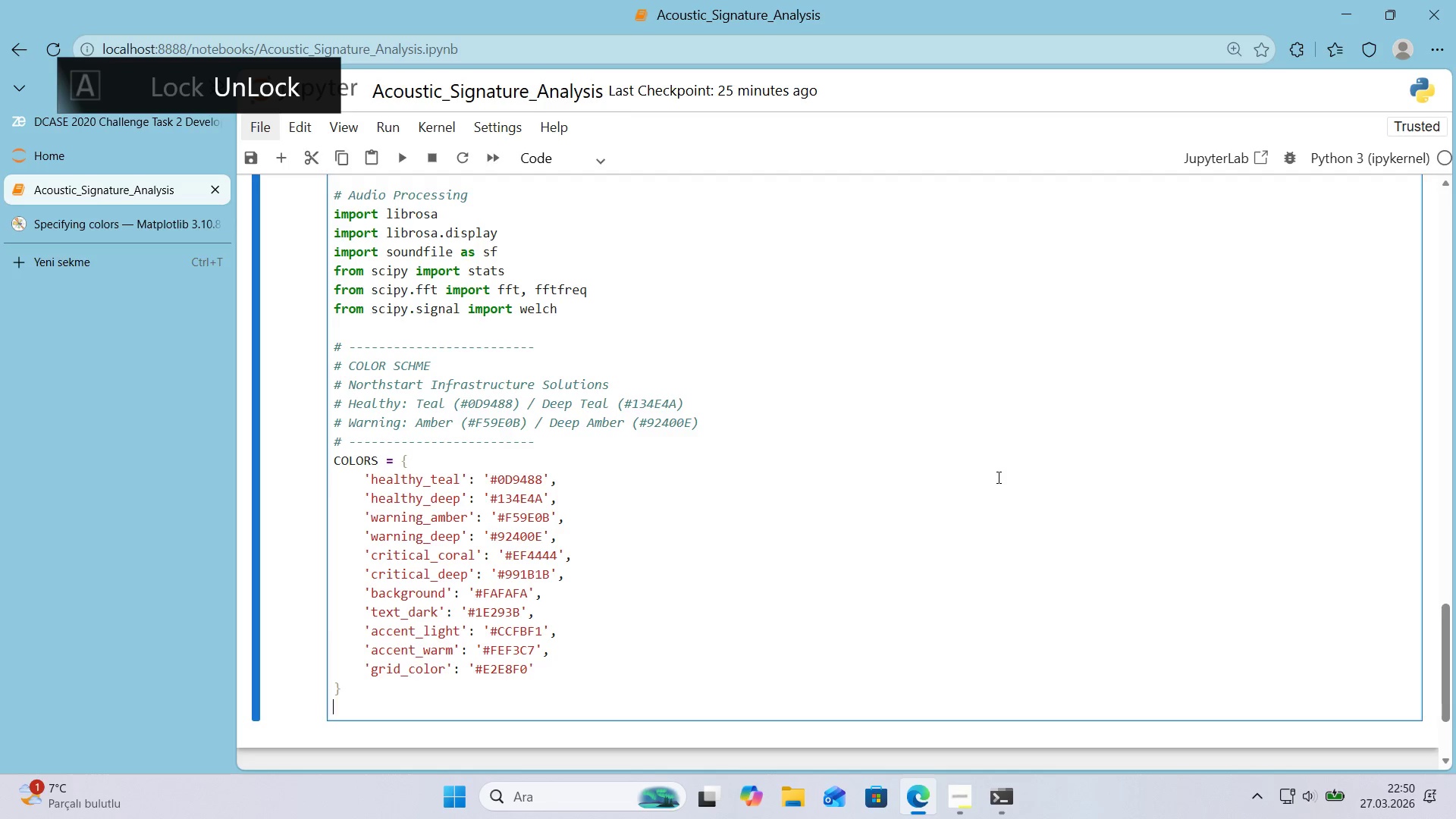 
key(Enter)
 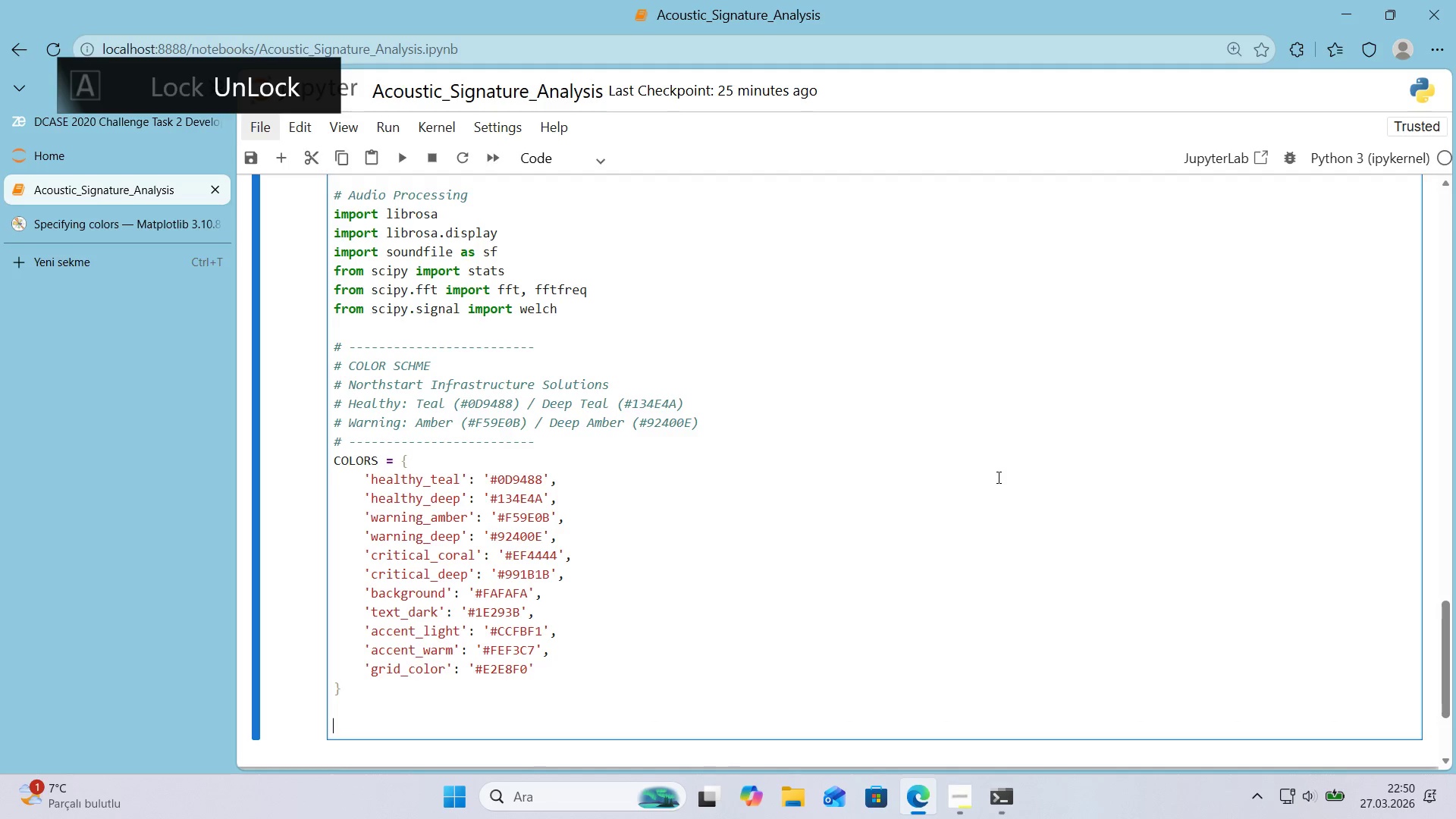 
key(Alt+Control+AltRight)
 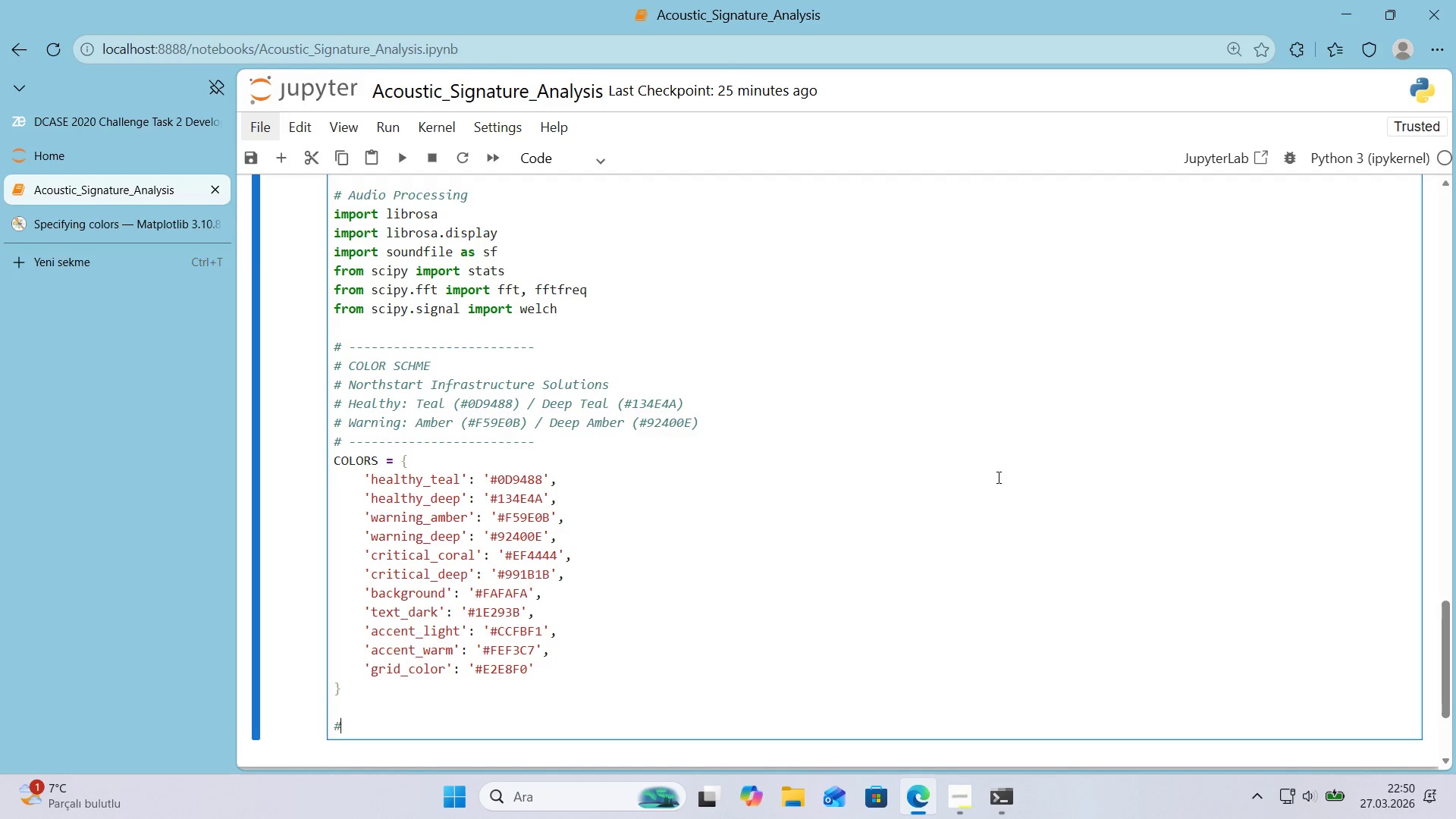 
key(Control+ControlLeft)
 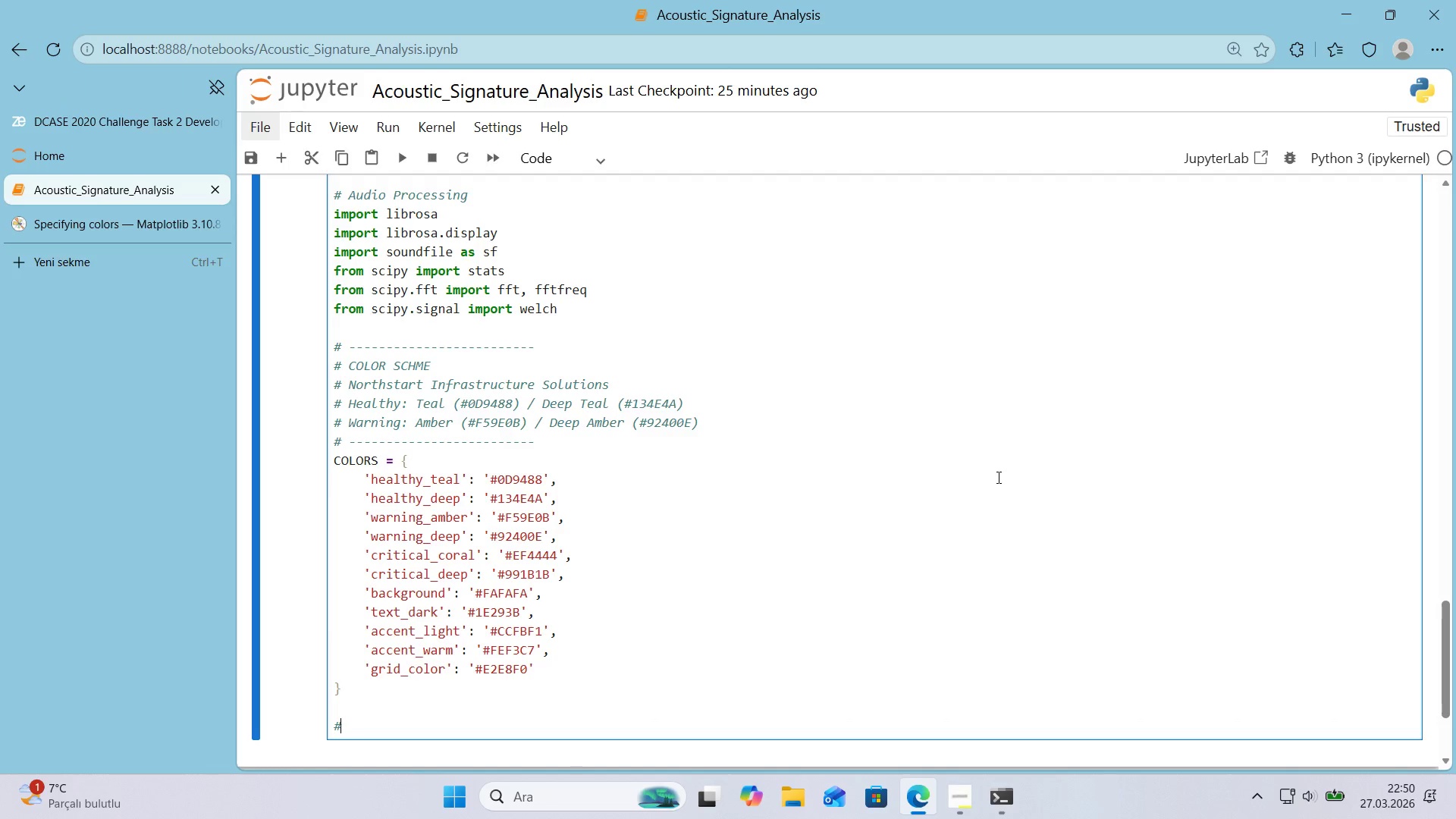 
key(Alt+Control+3)
 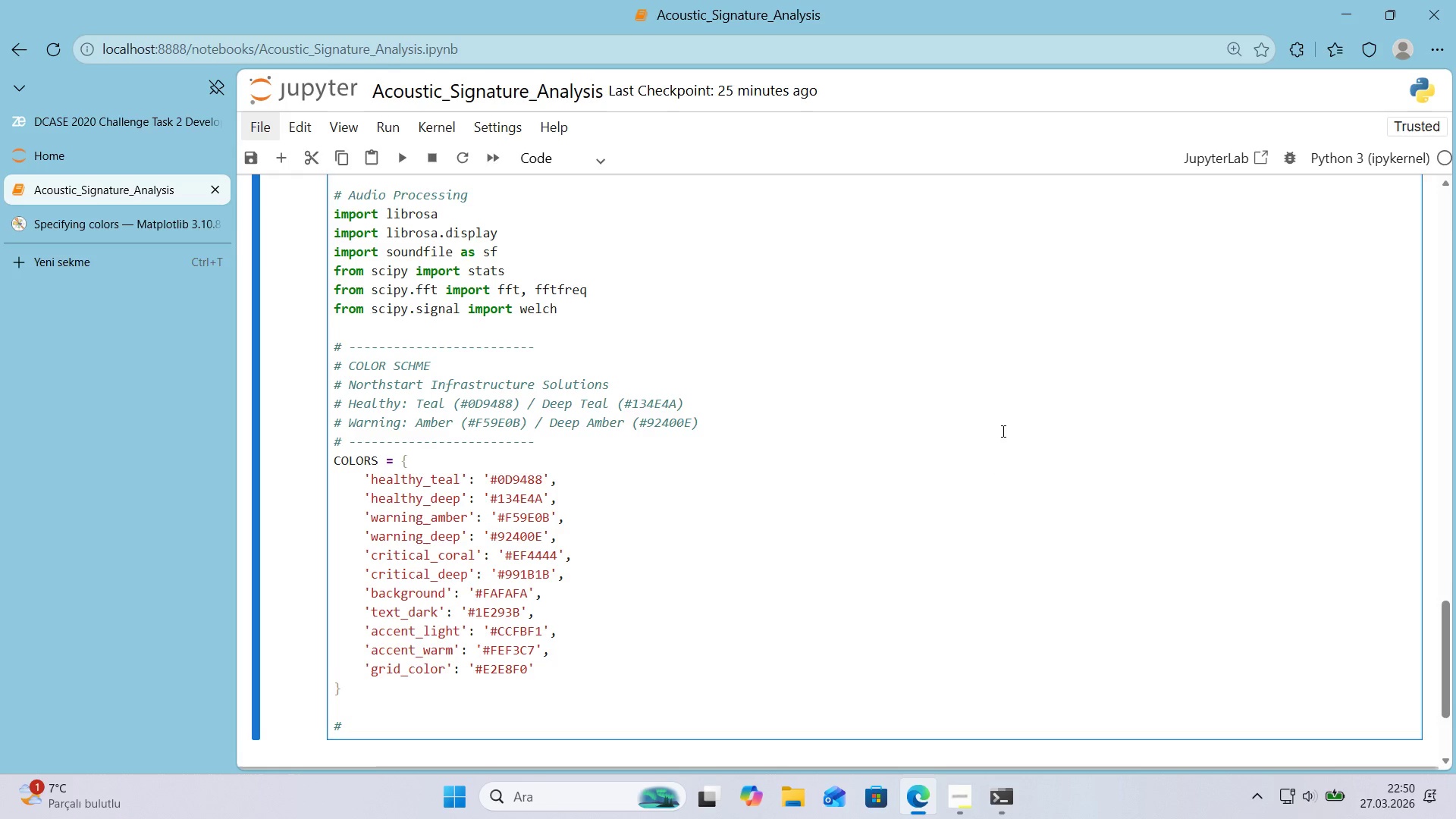 
scroll: coordinate [1002, 431], scroll_direction: down, amount: 1.0
 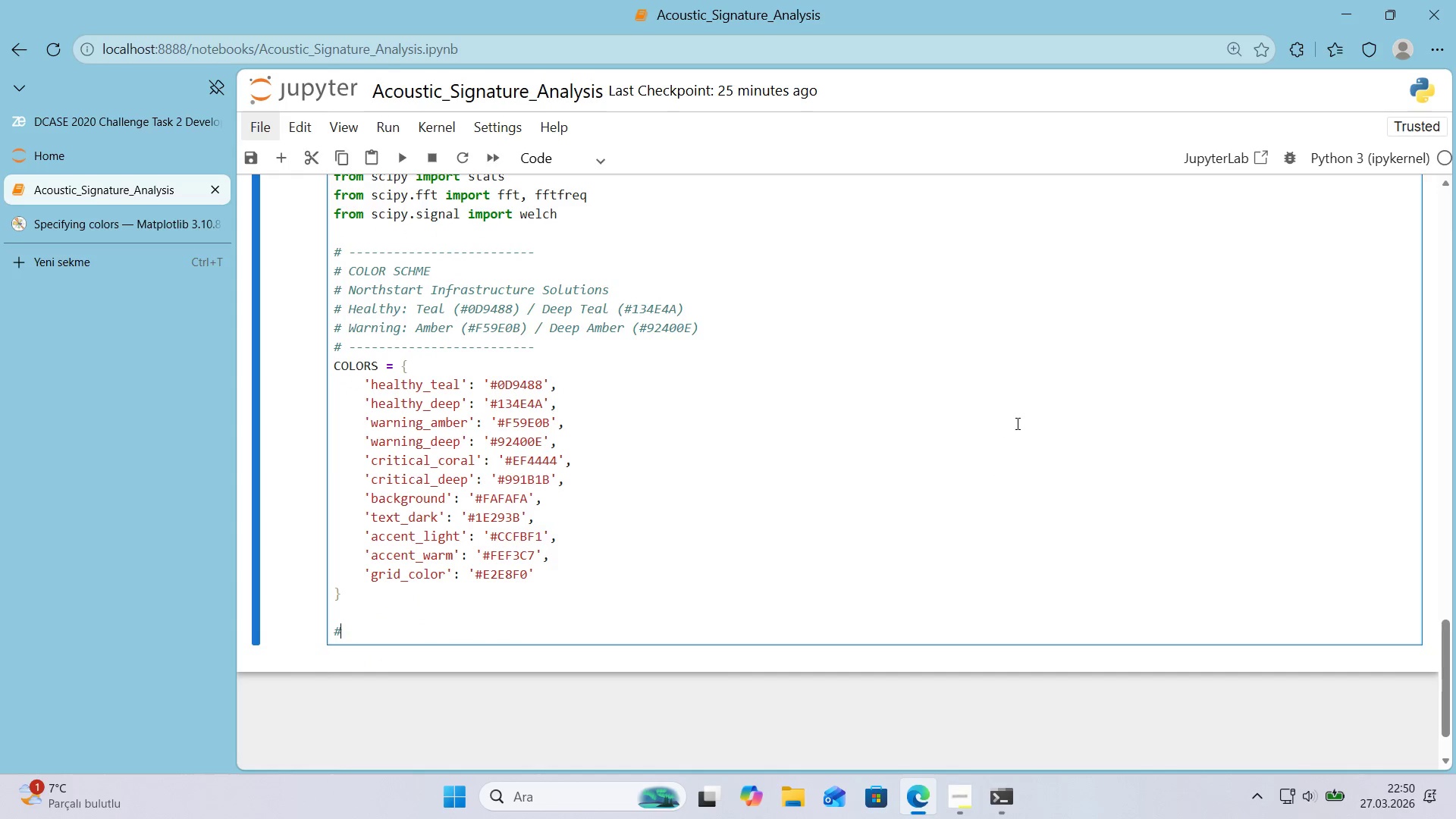 
type( Apply cons'stent plot sy)
key(Backspace)
type(tyl'ng)
 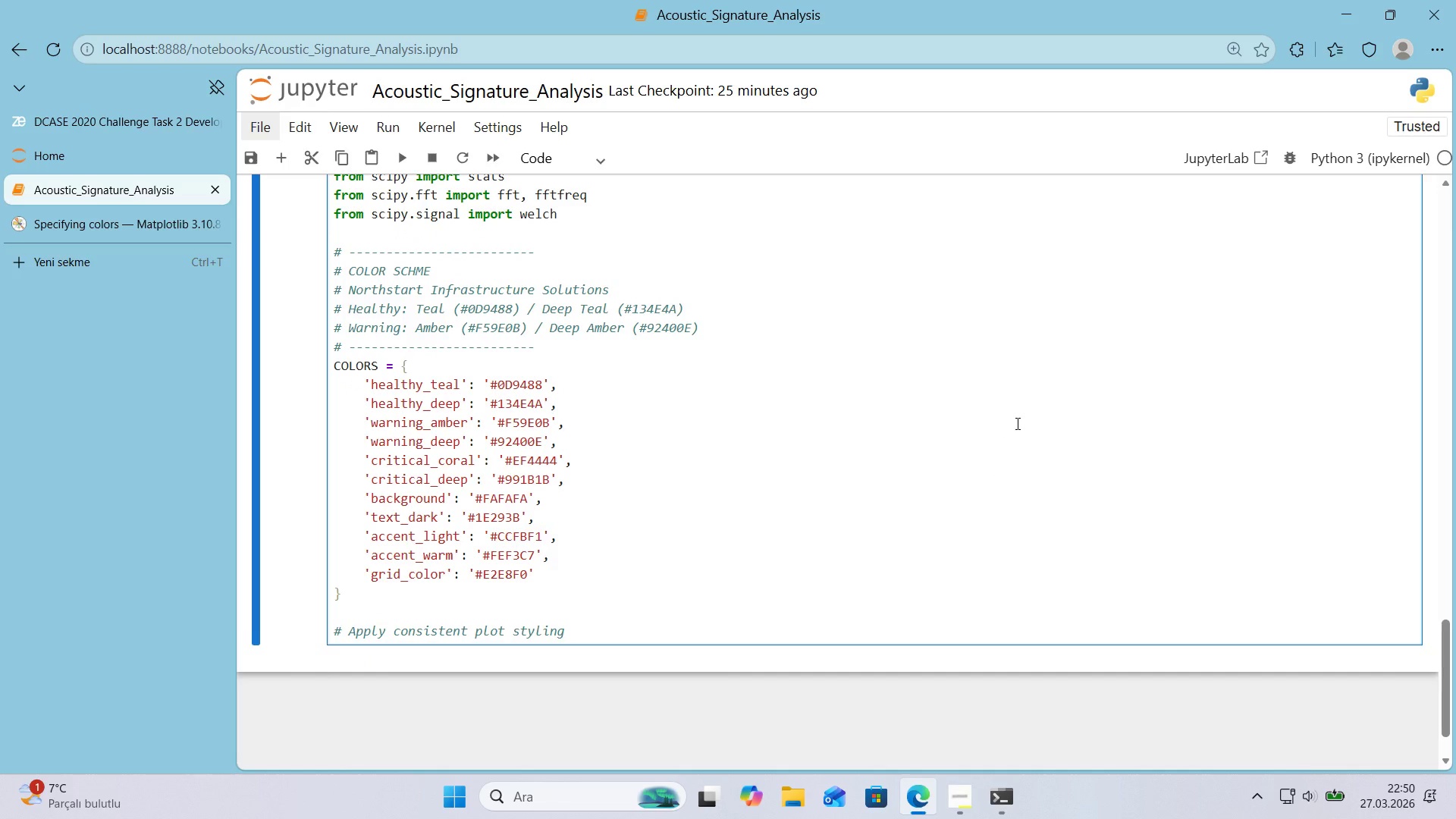 
key(Enter)
 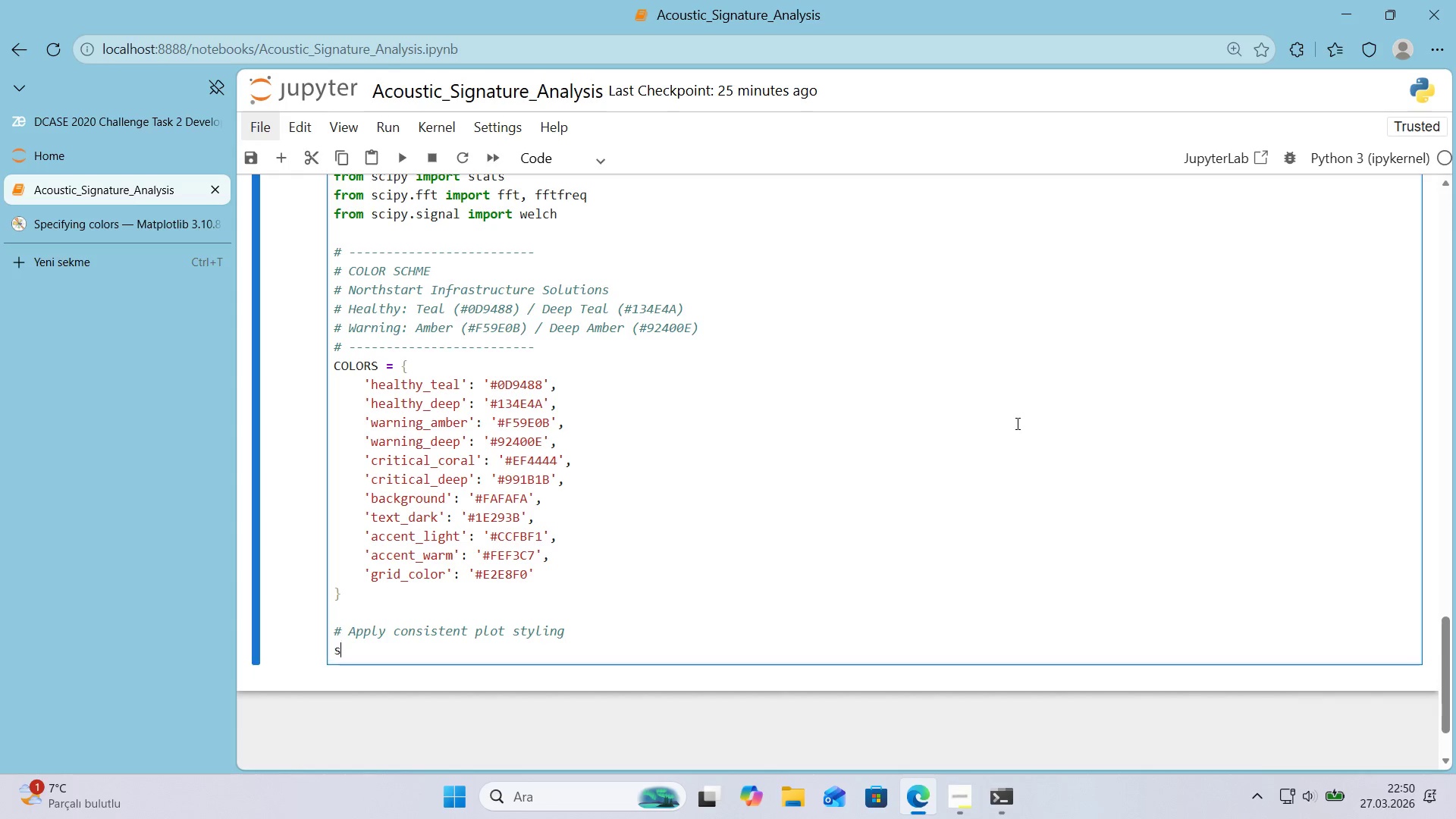 
type(sns.set_theme*()
 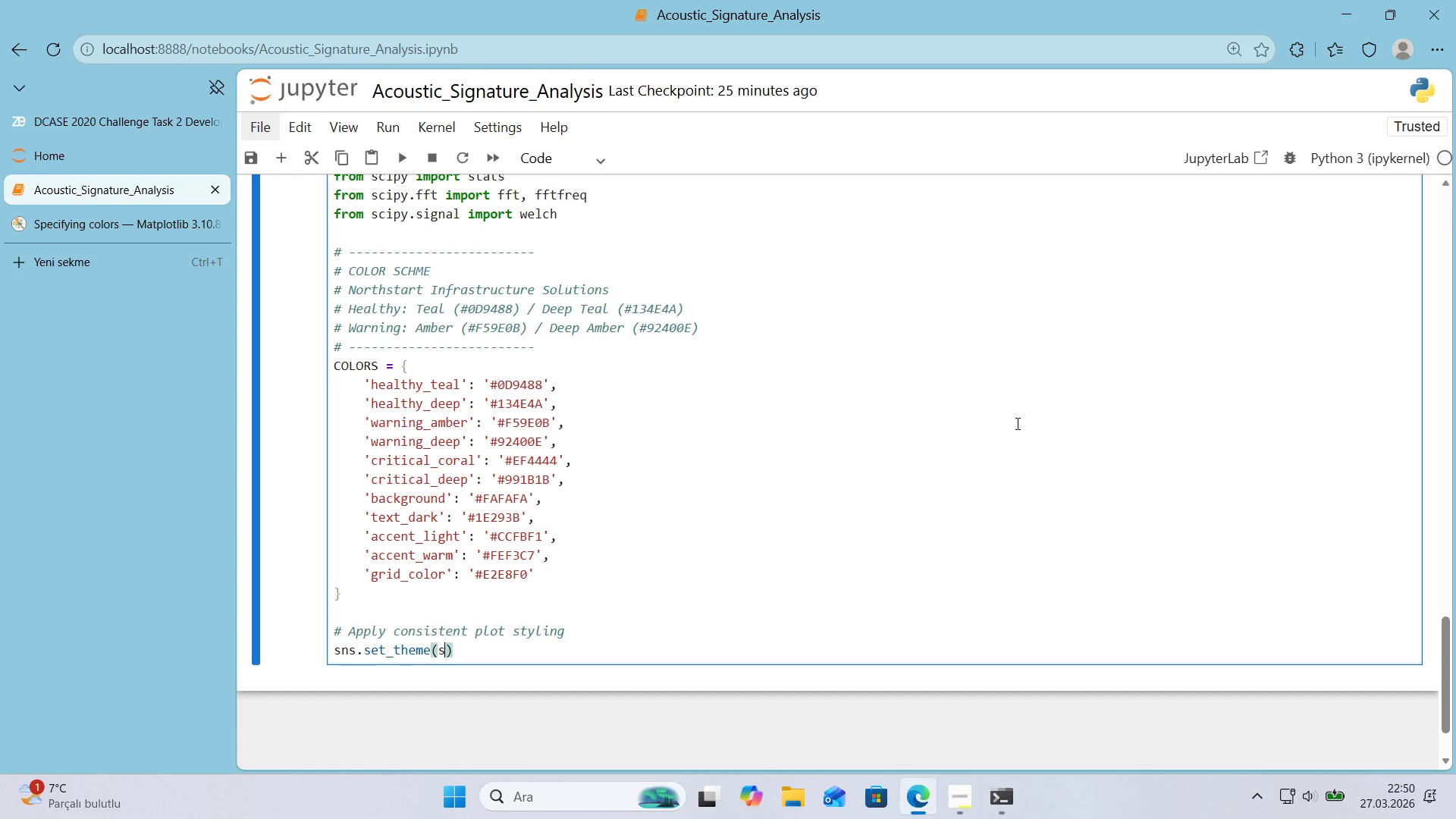 
 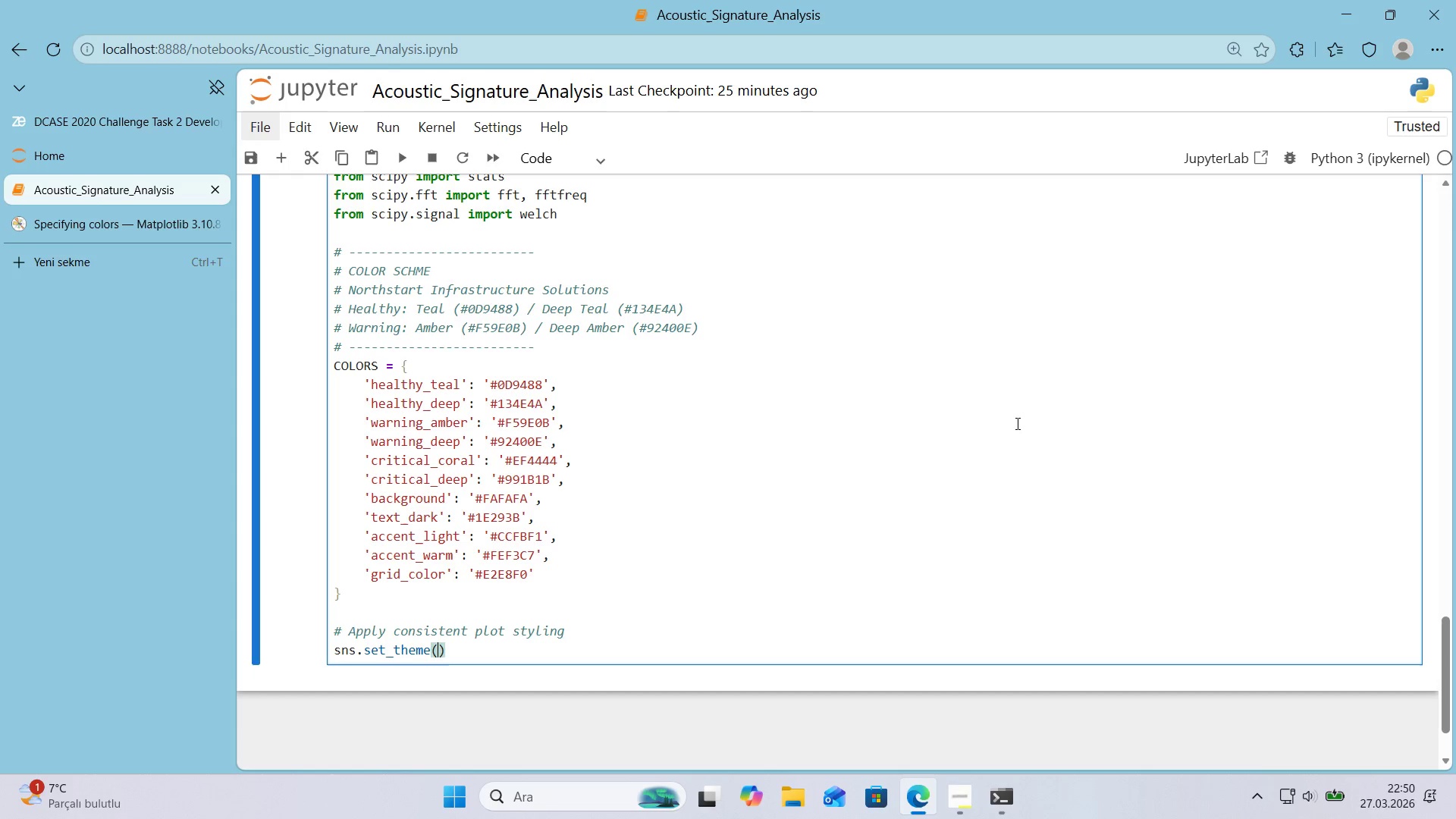 
key(ArrowLeft)
 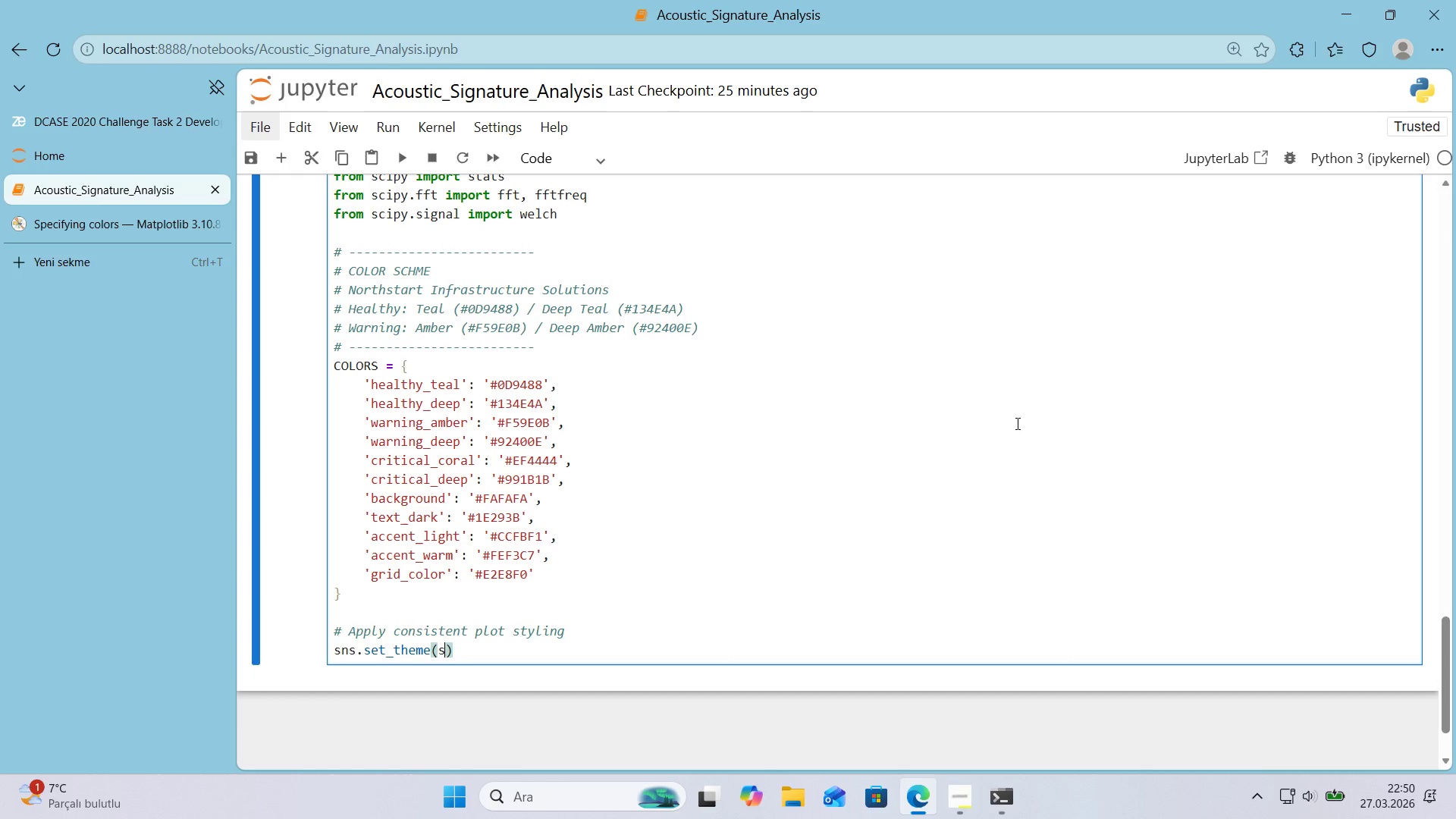 
type(style)@@)
 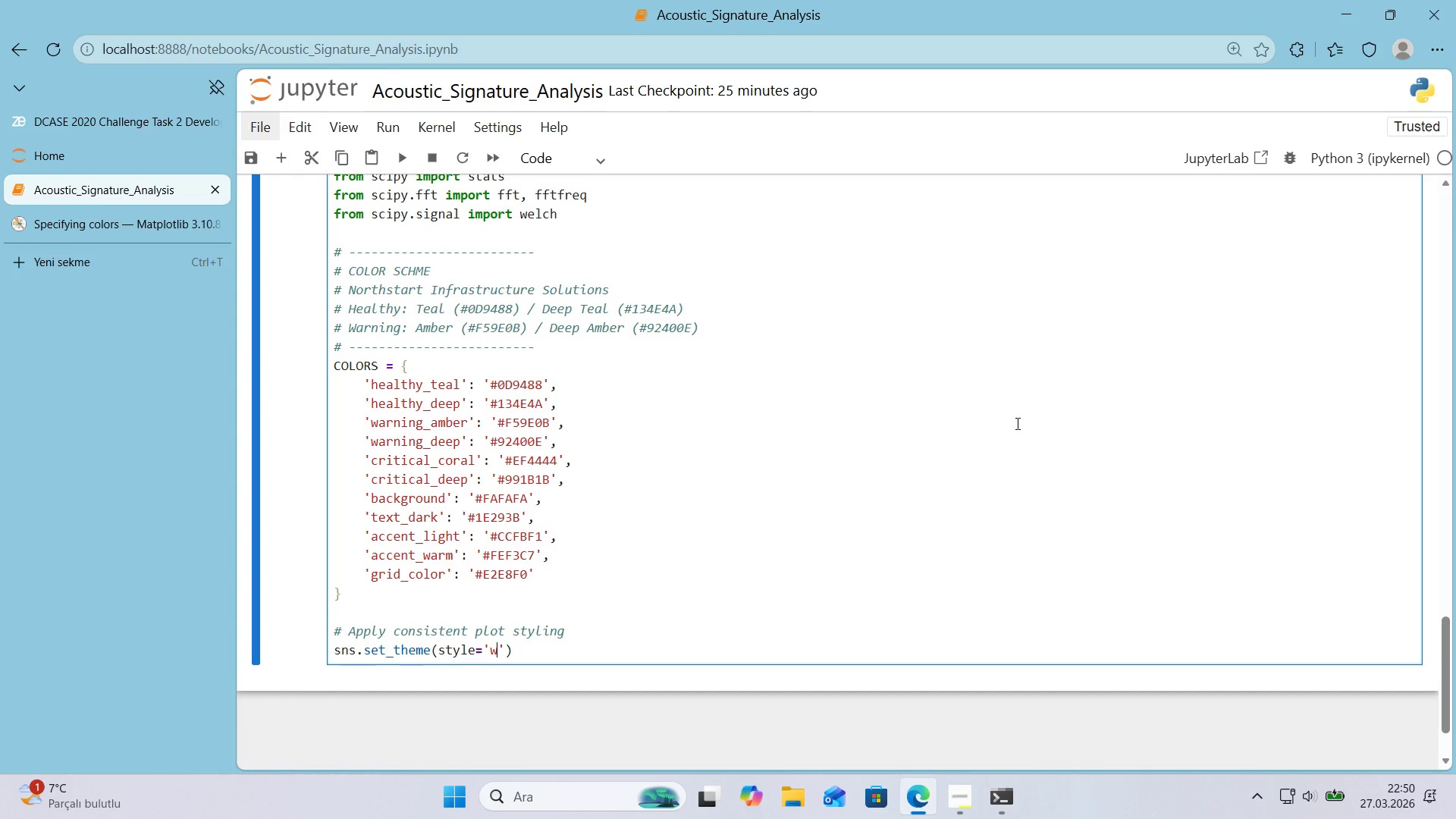 
 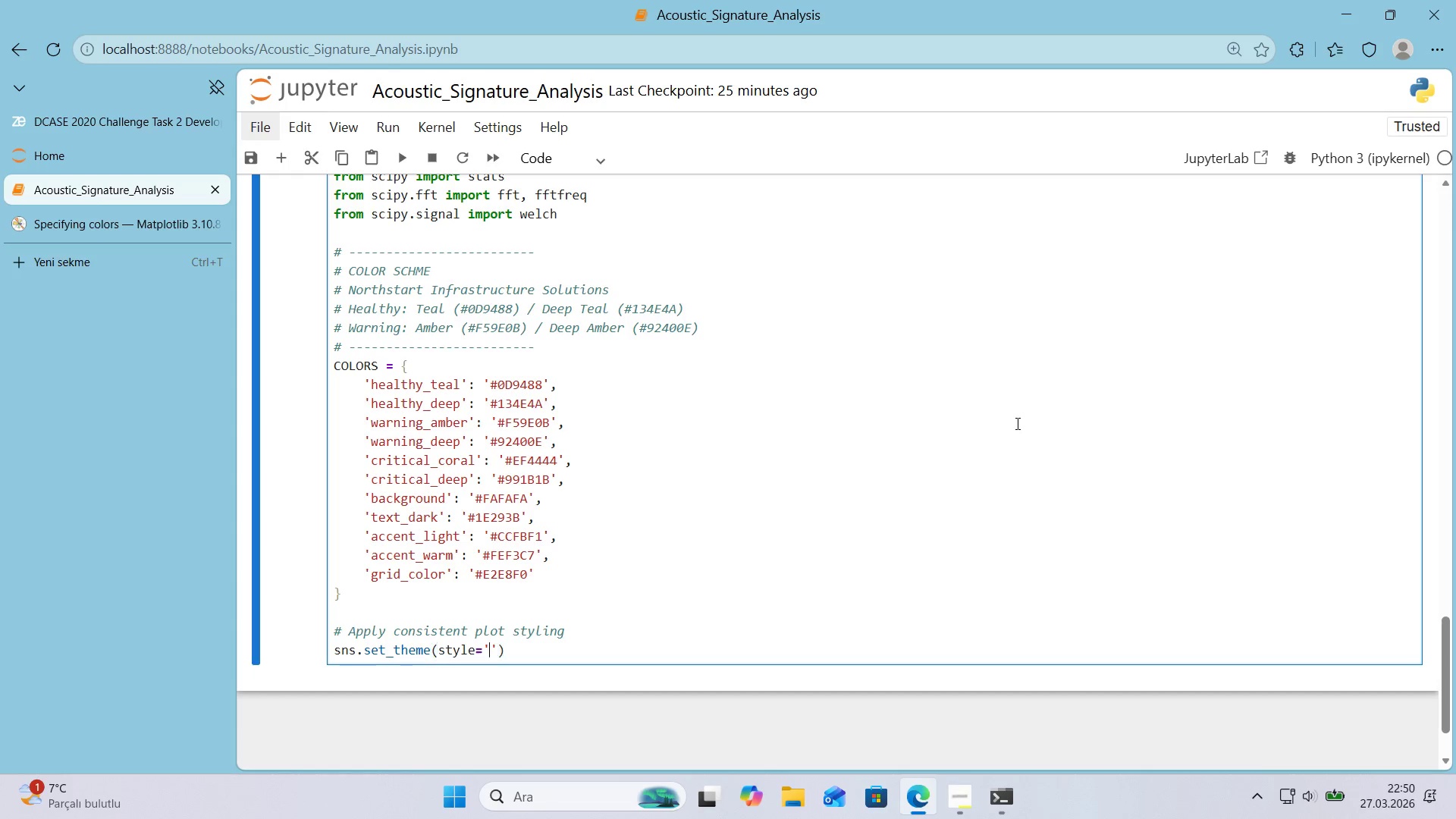 
key(ArrowLeft)
 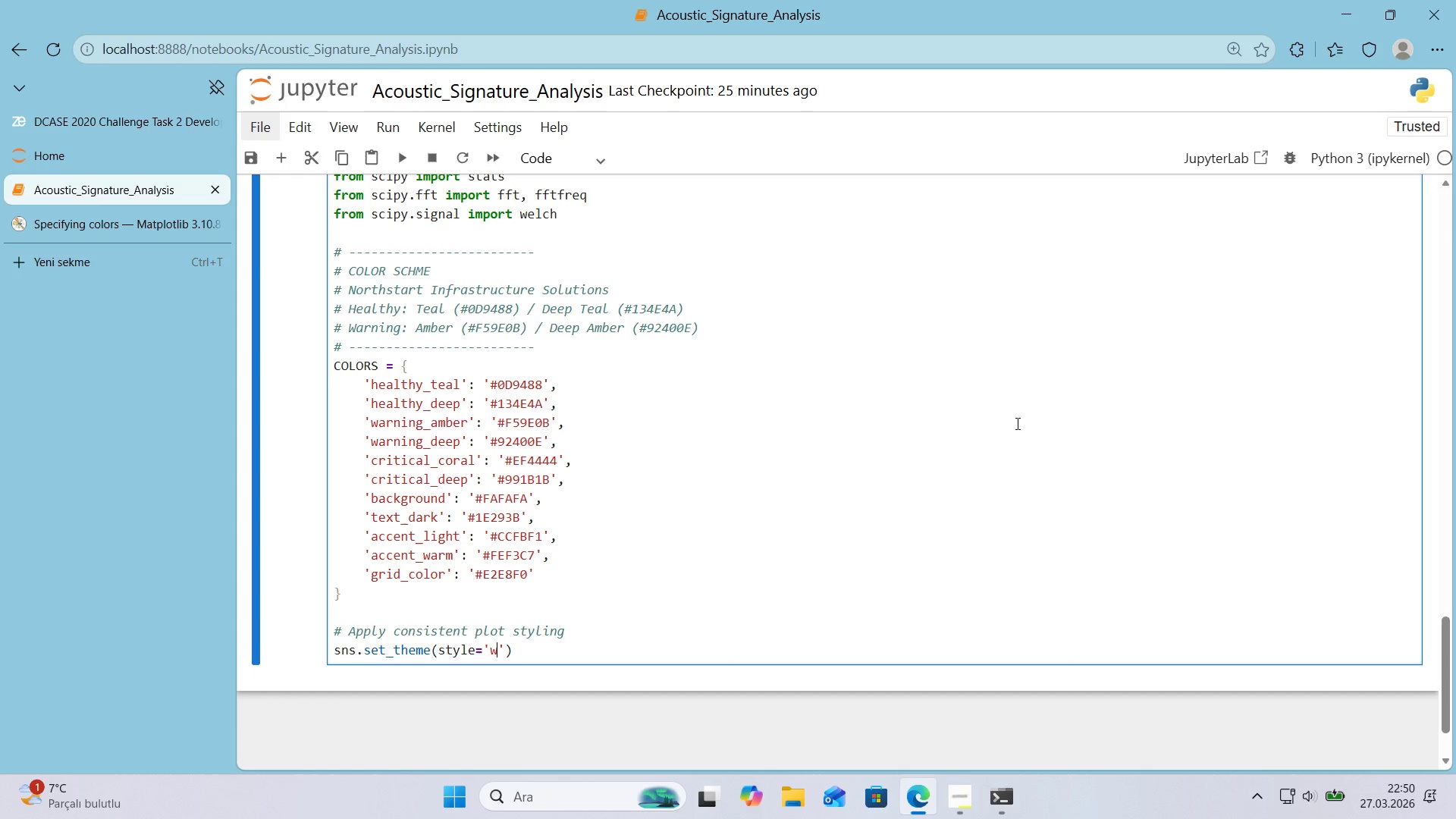 
type(wh'tegr'd)
 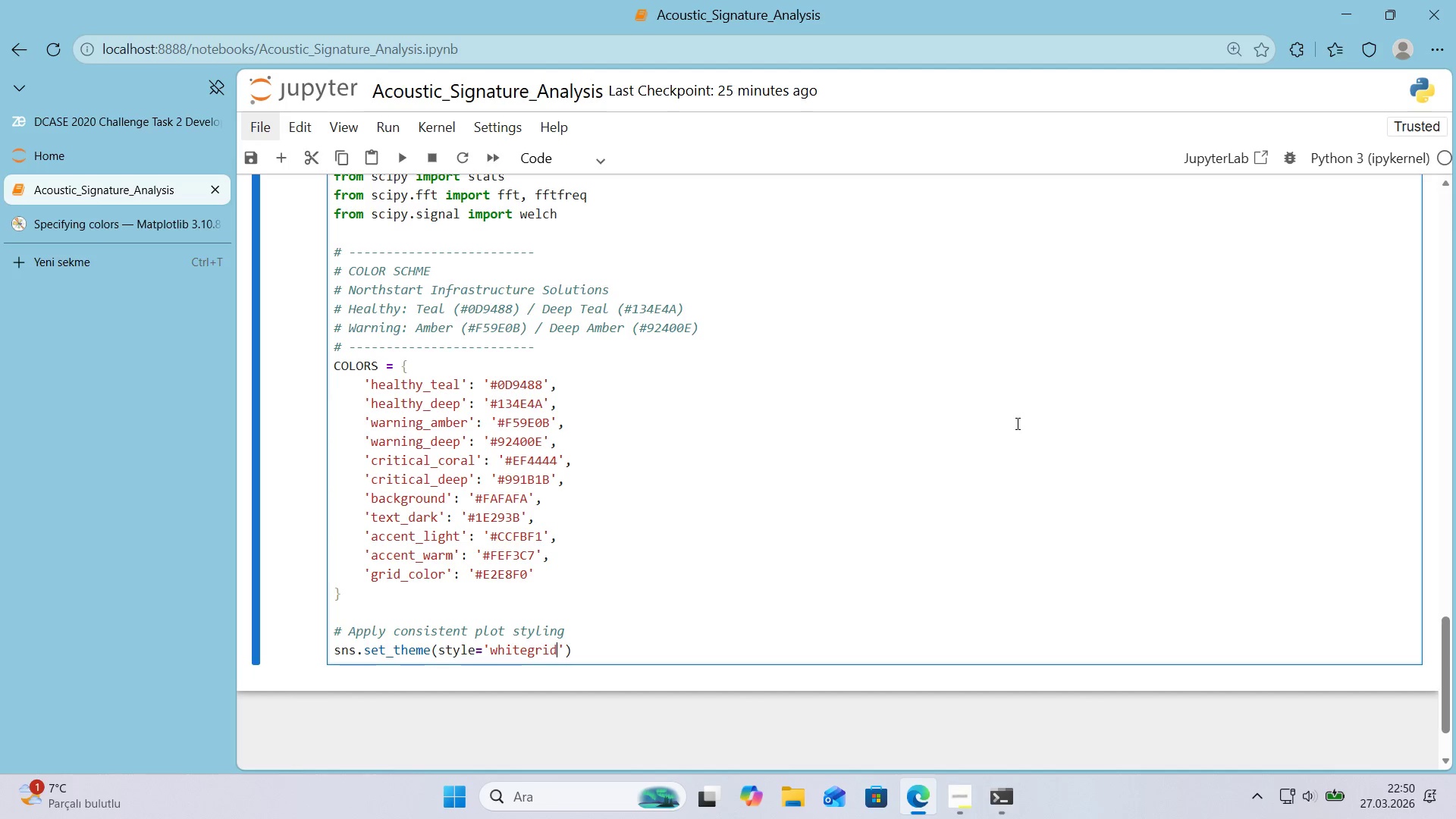 
key(ArrowRight)
 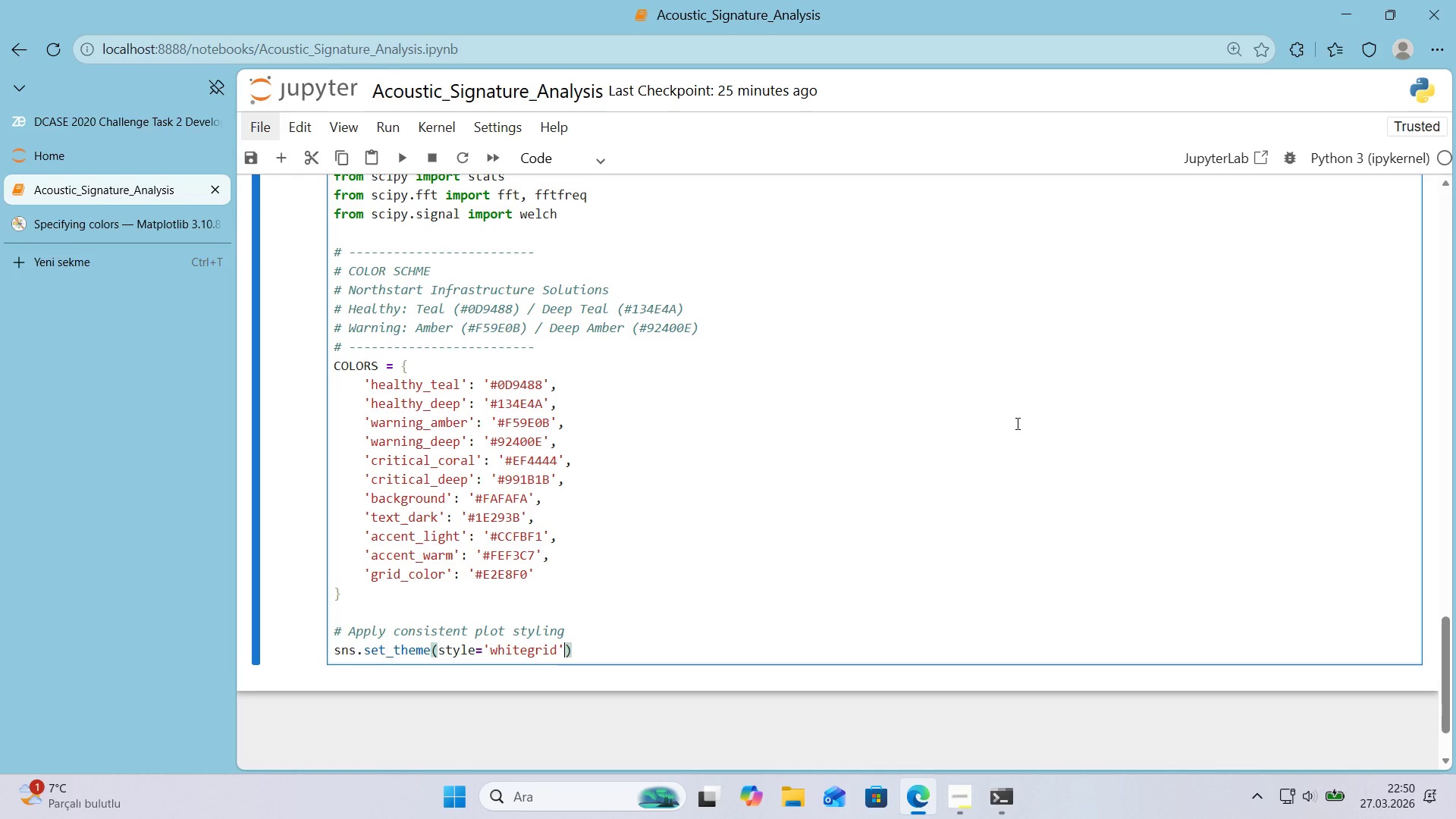 
type(, font_scale)1,1)
 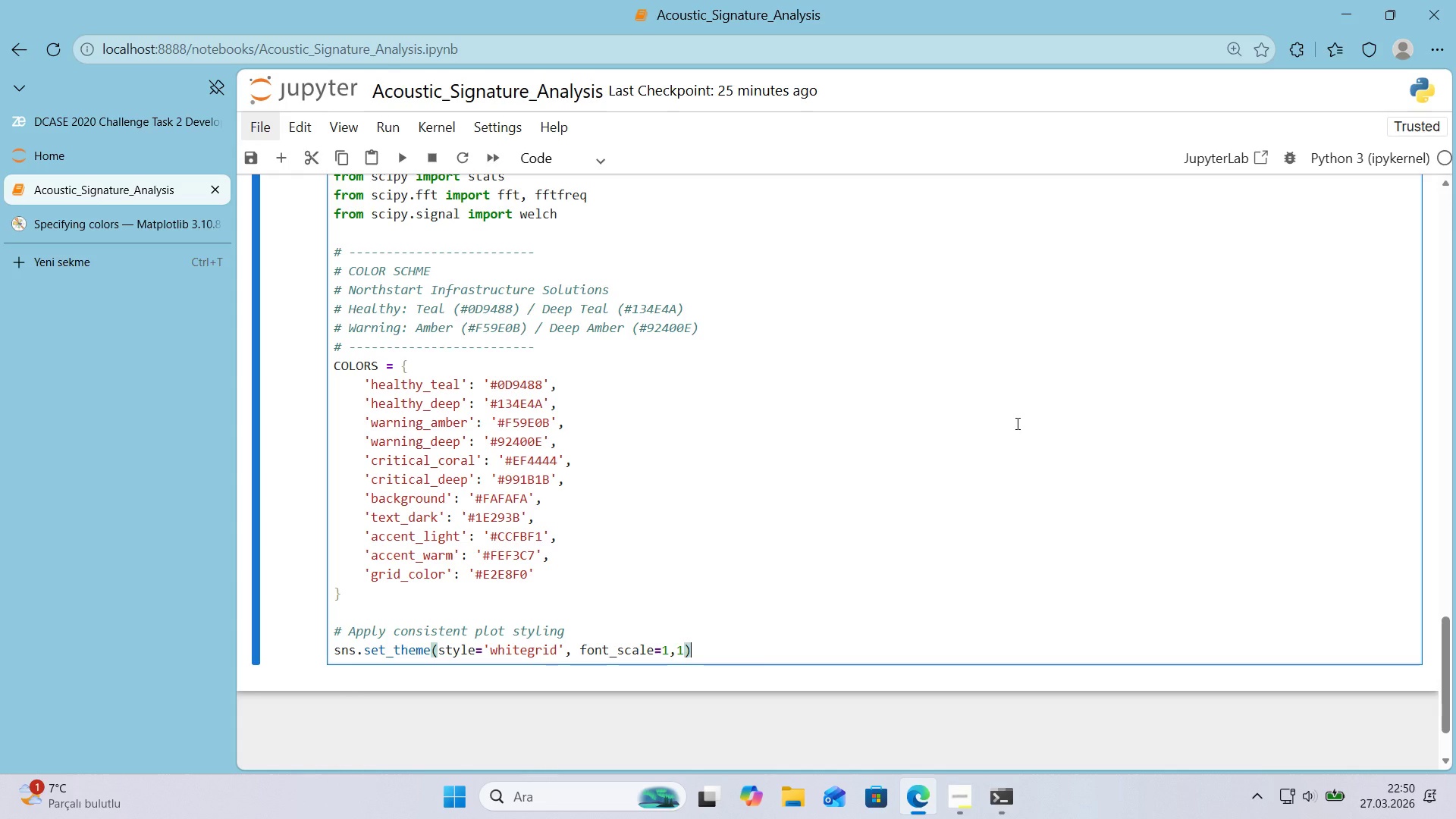 
 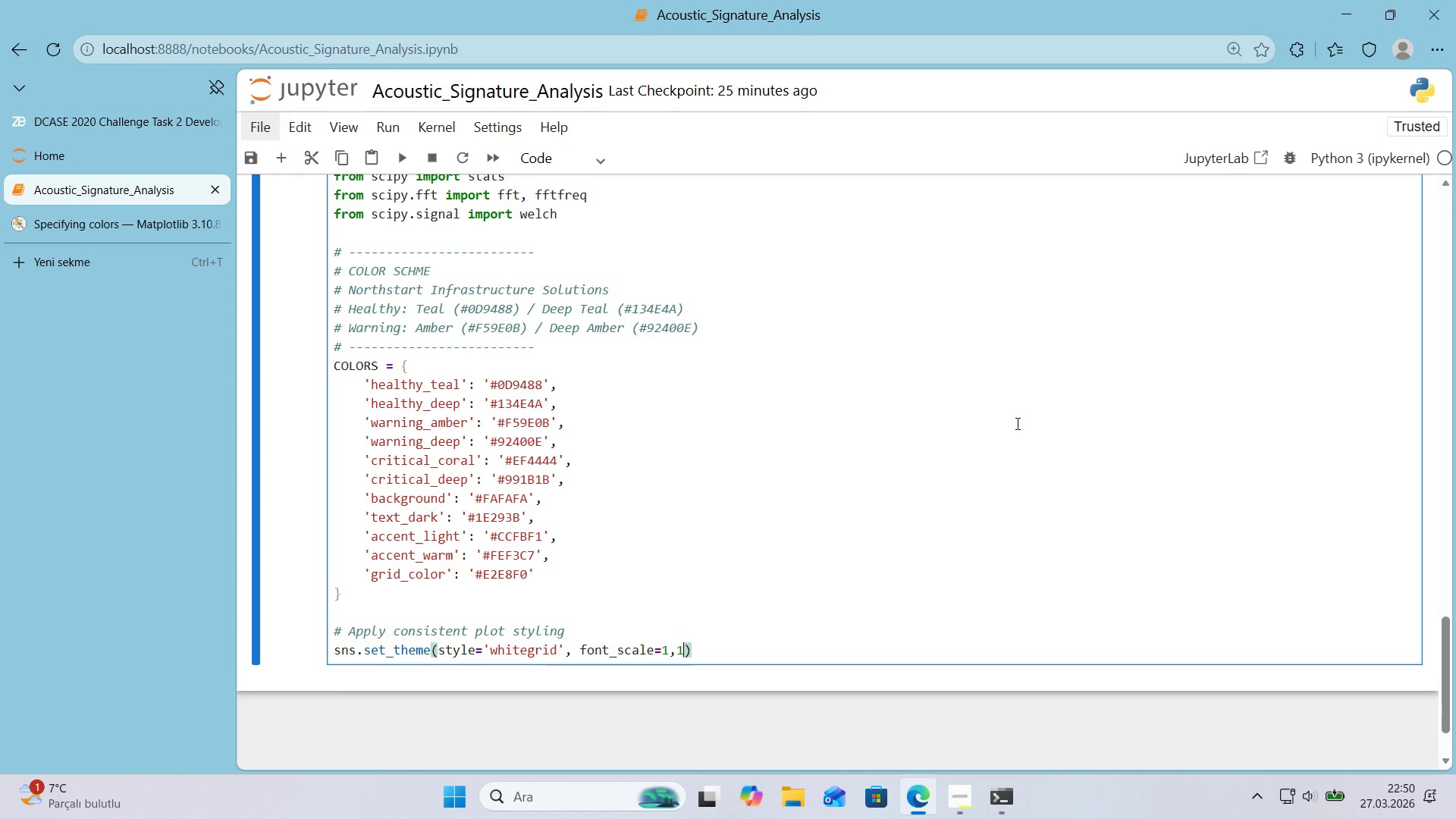 
key(ArrowRight)
 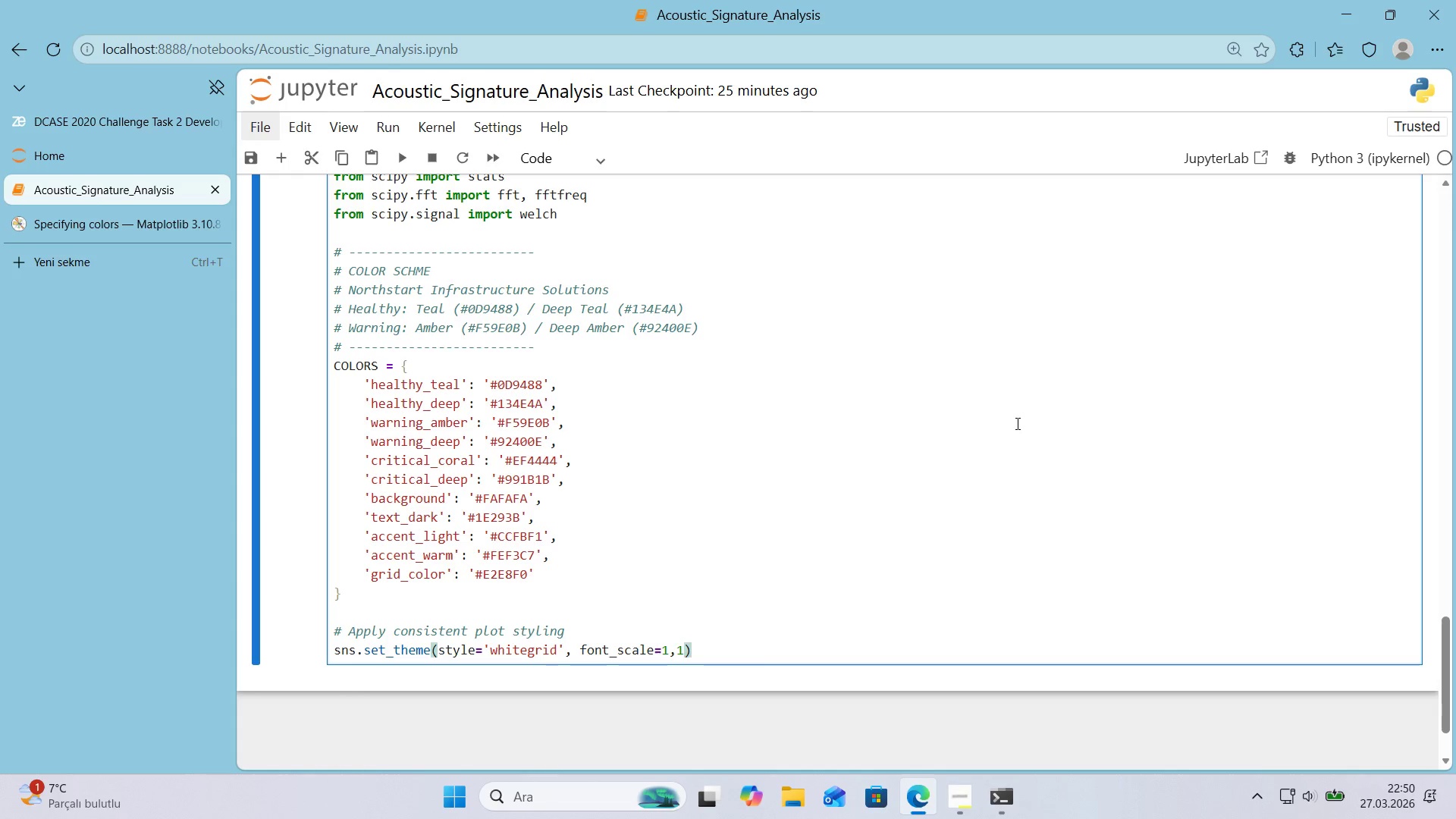 
key(ArrowLeft)
 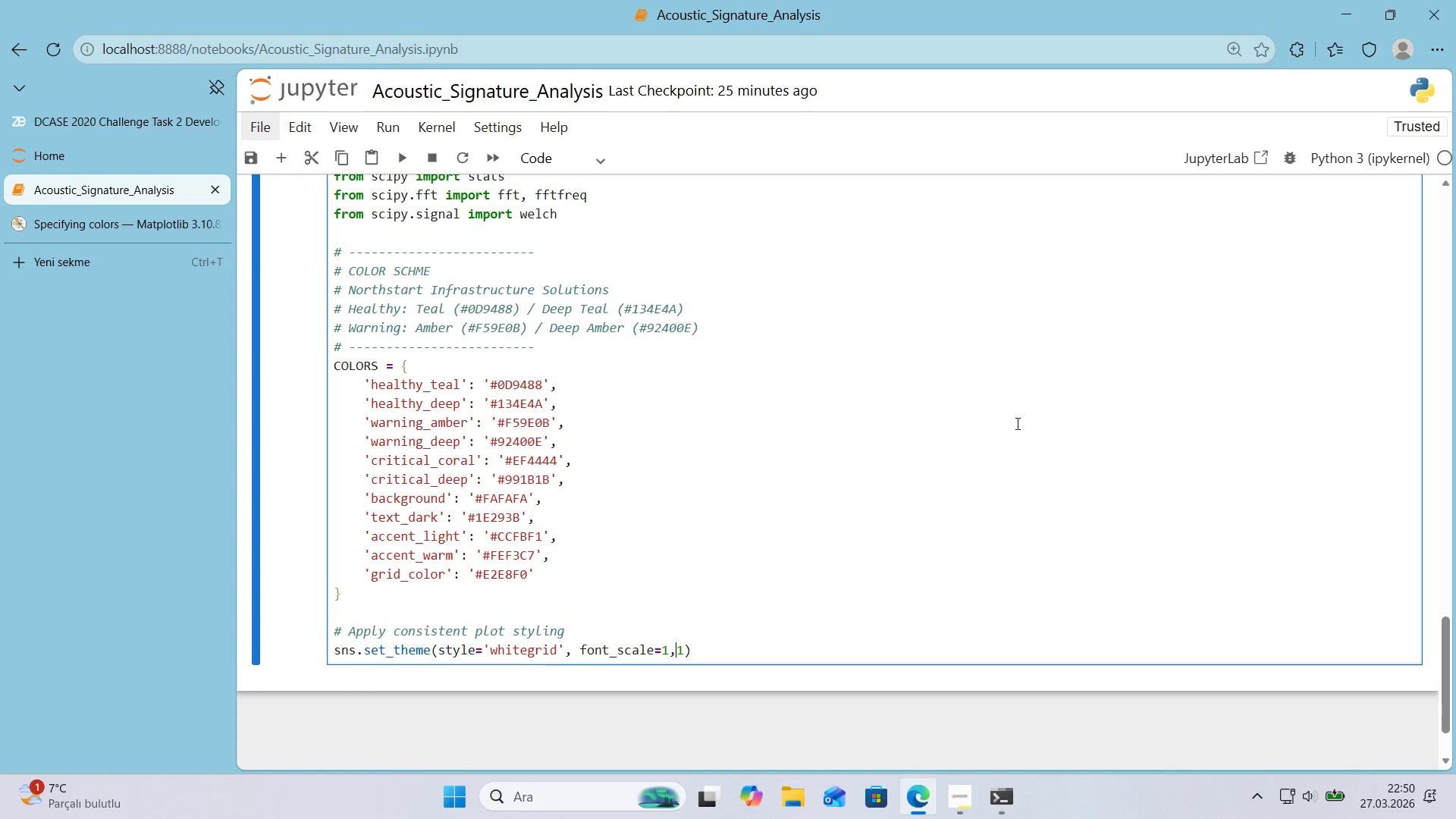 
key(ArrowLeft)
 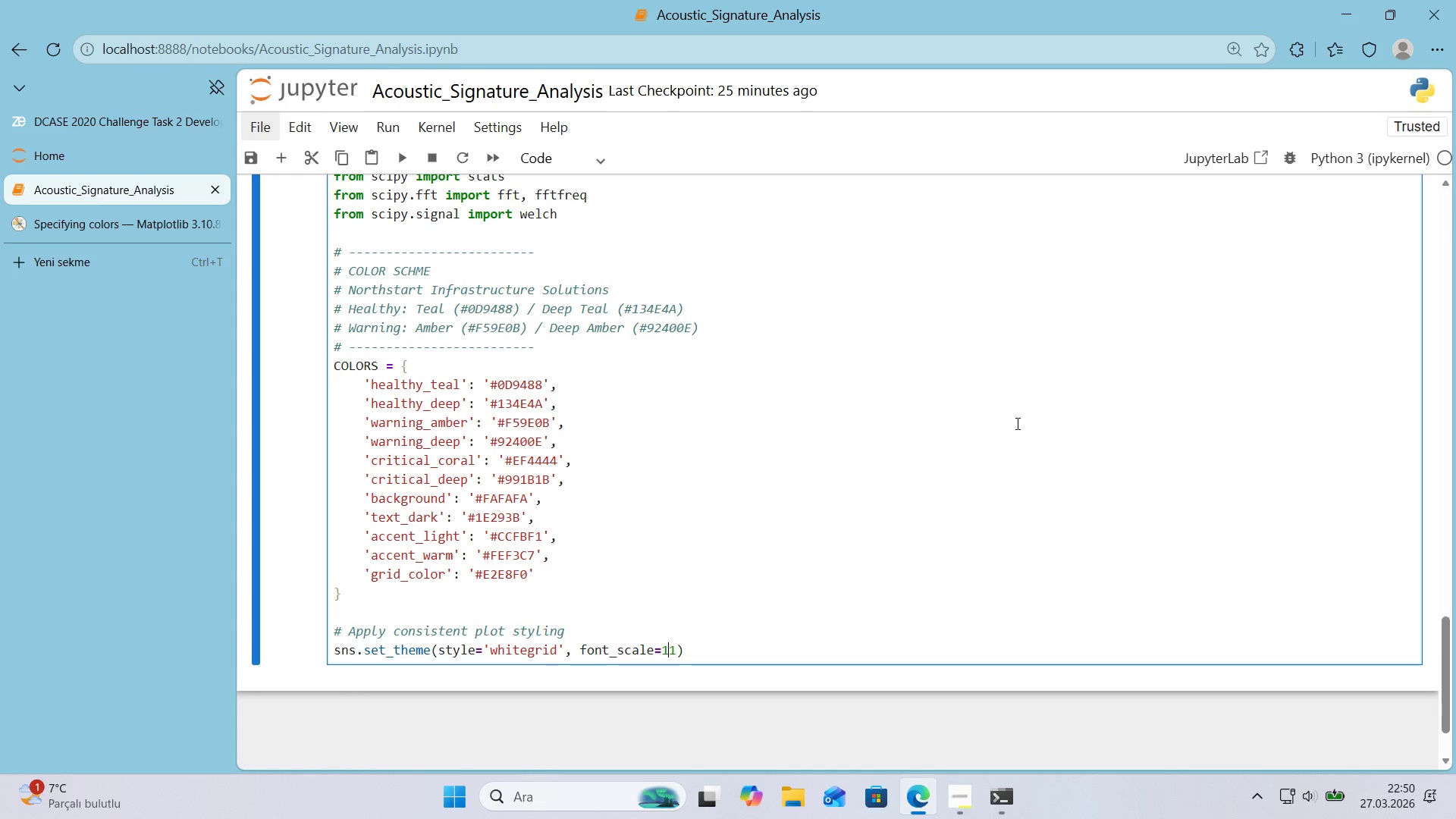 
key(Backspace)
 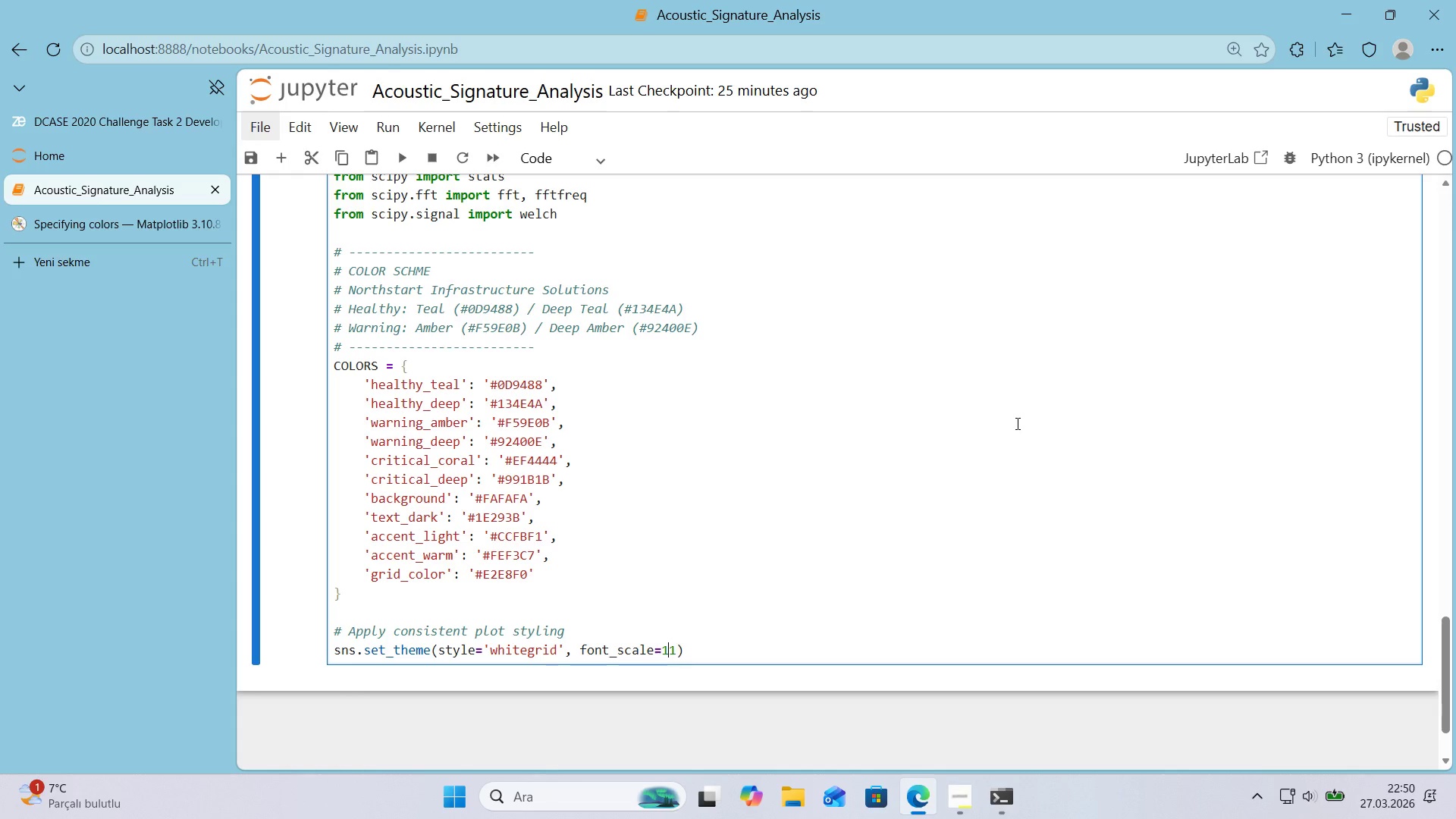 
key(Period)
 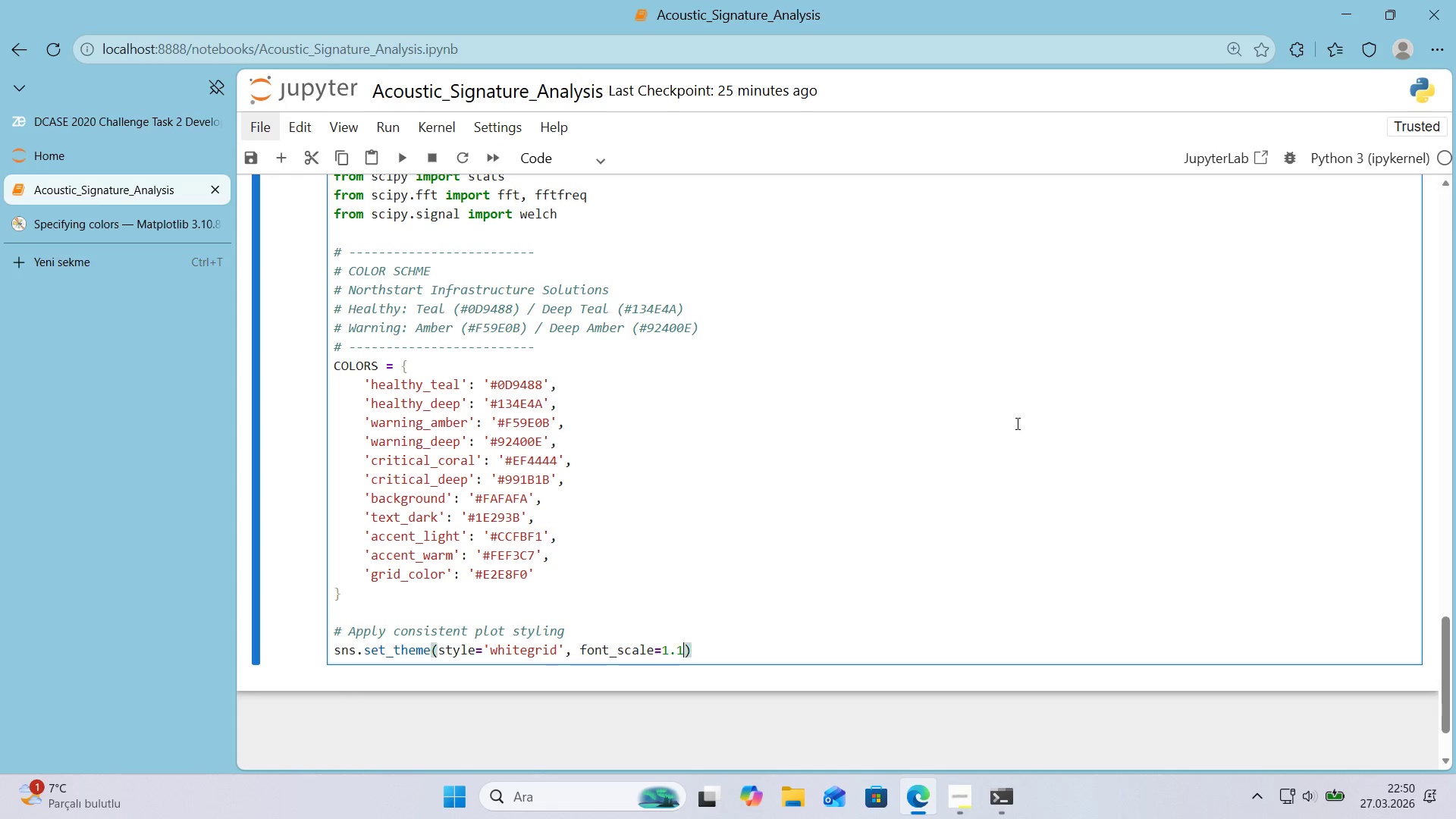 
key(ArrowRight)
 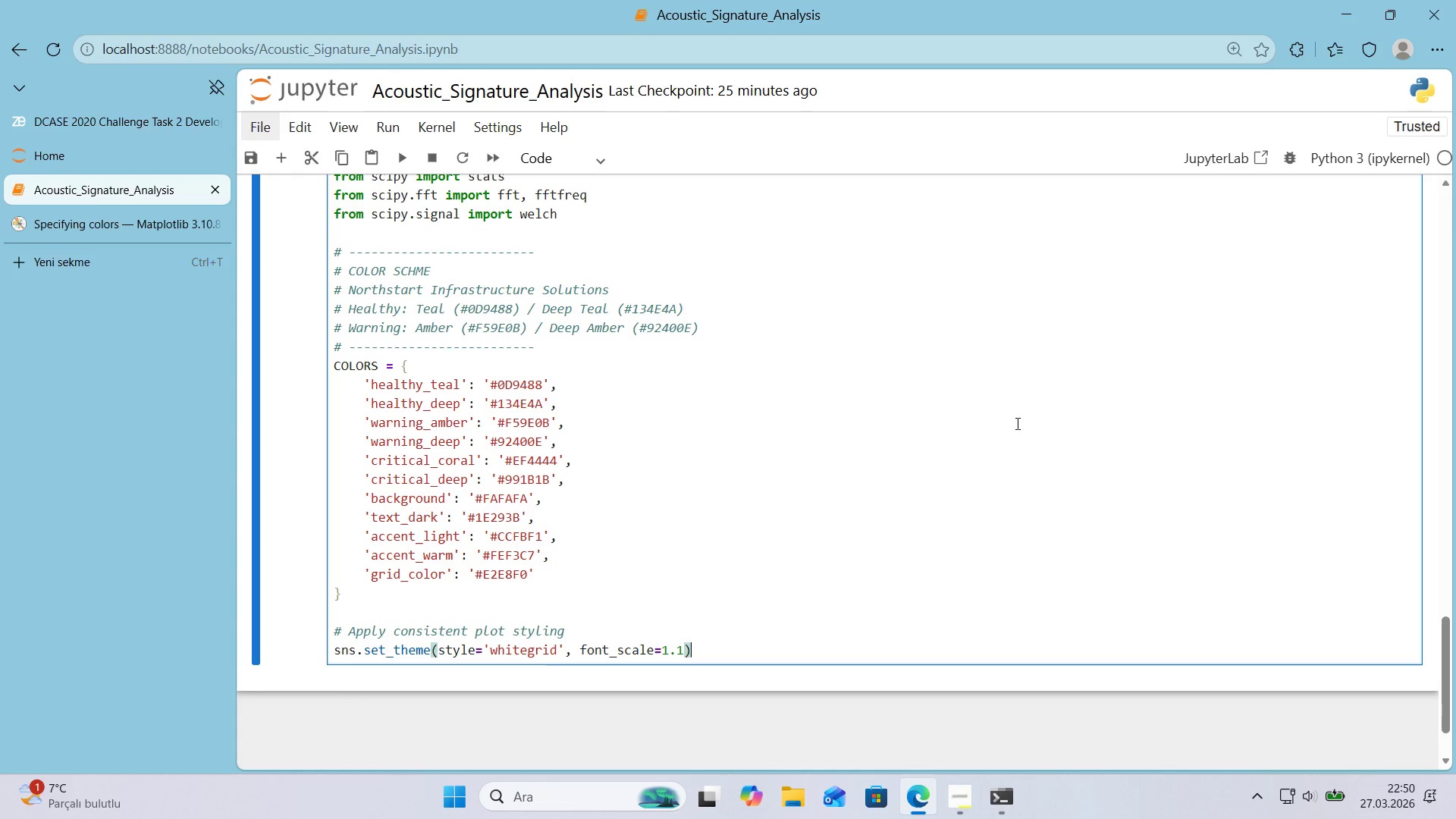 
key(ArrowRight)
 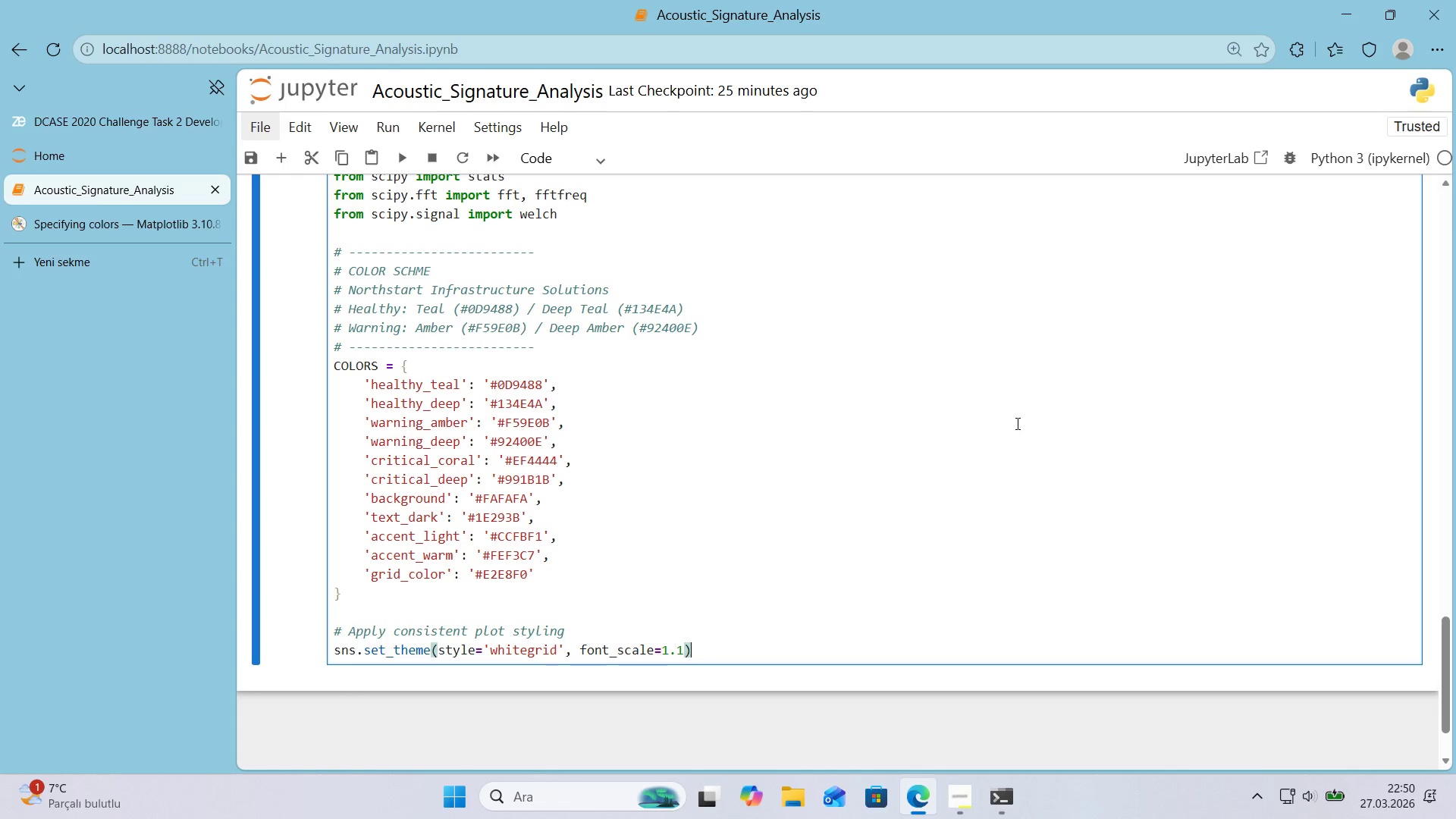 
key(Enter)
 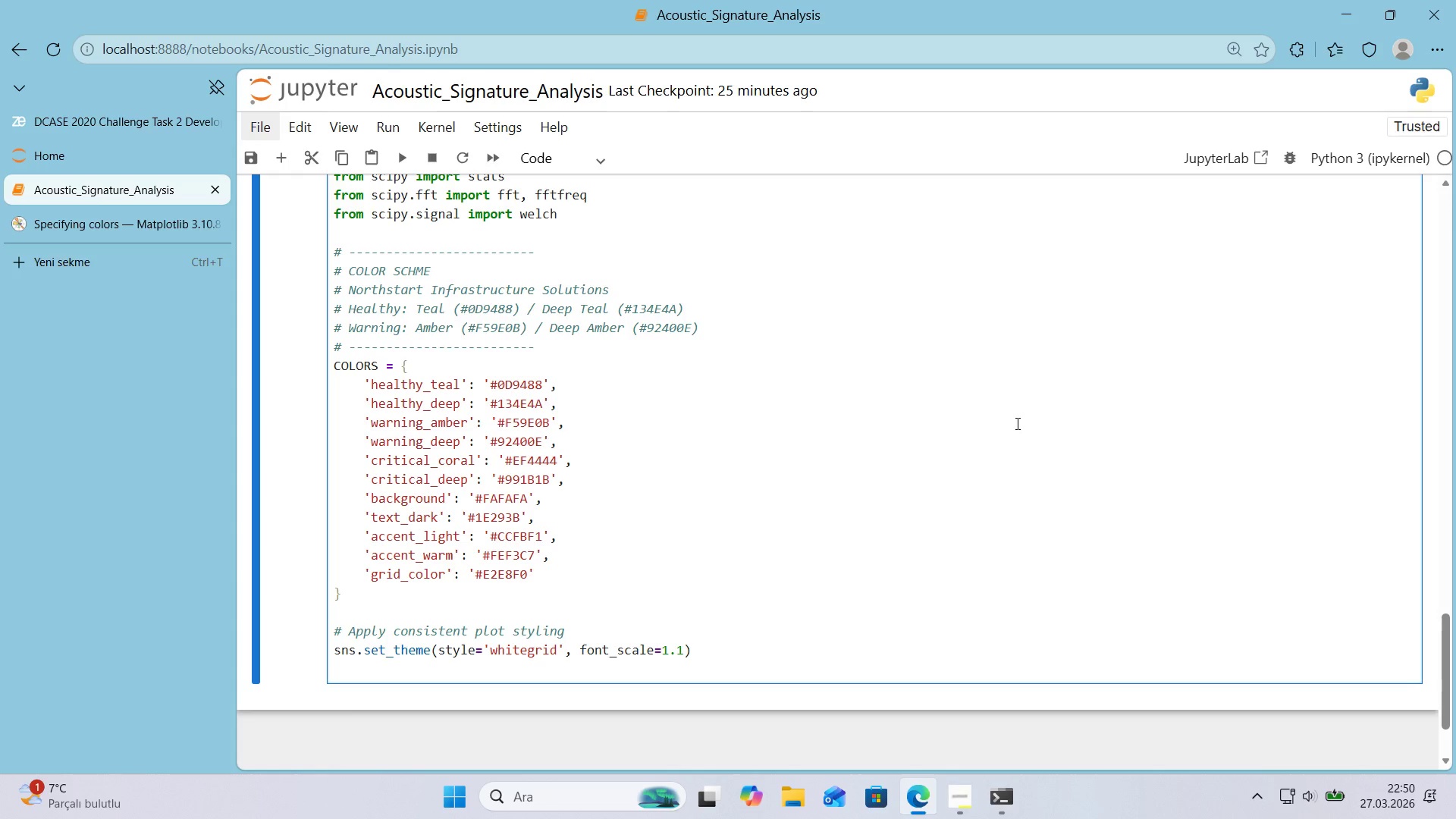 
type(plt.rcParams.update*()
 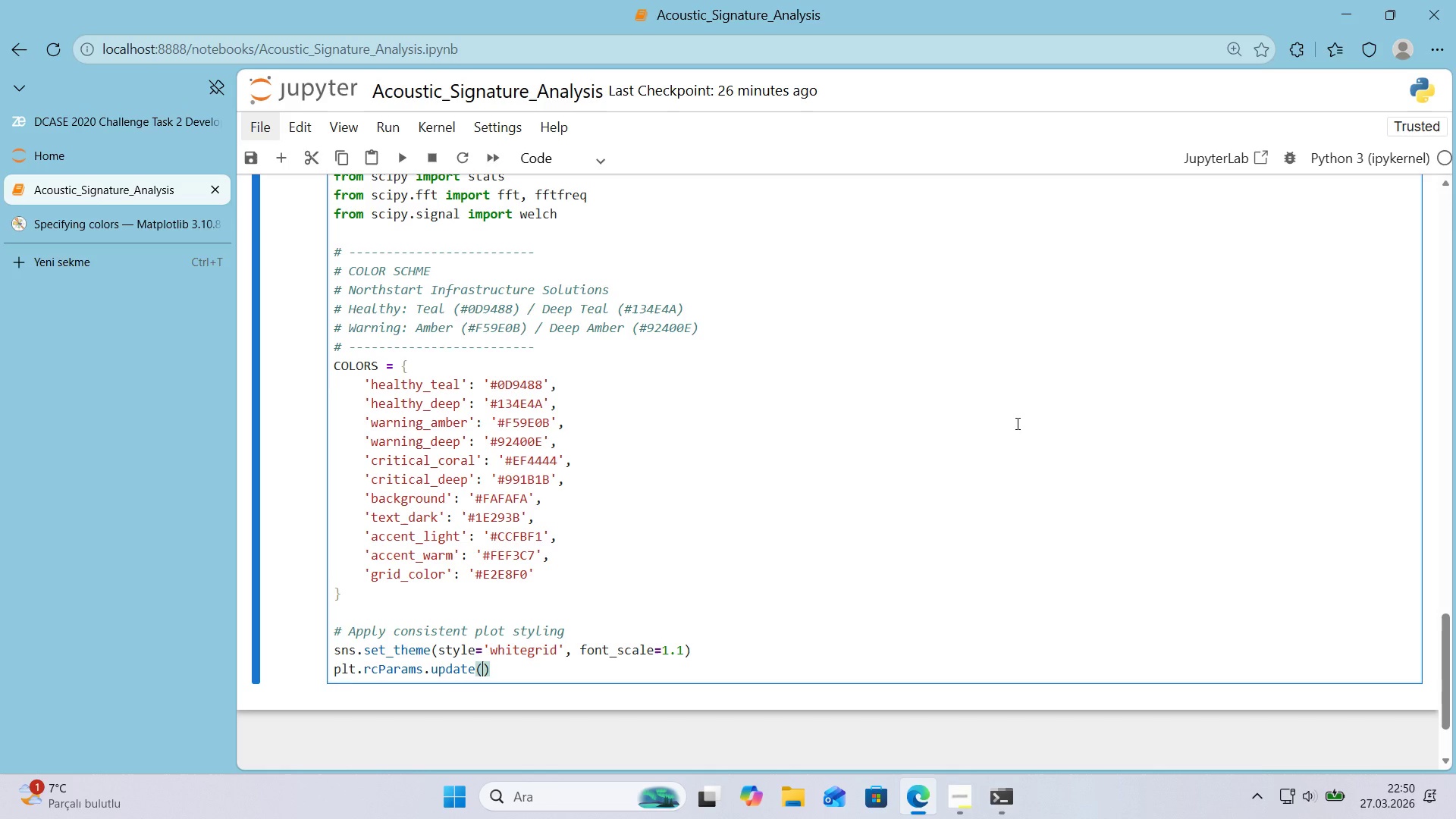 
 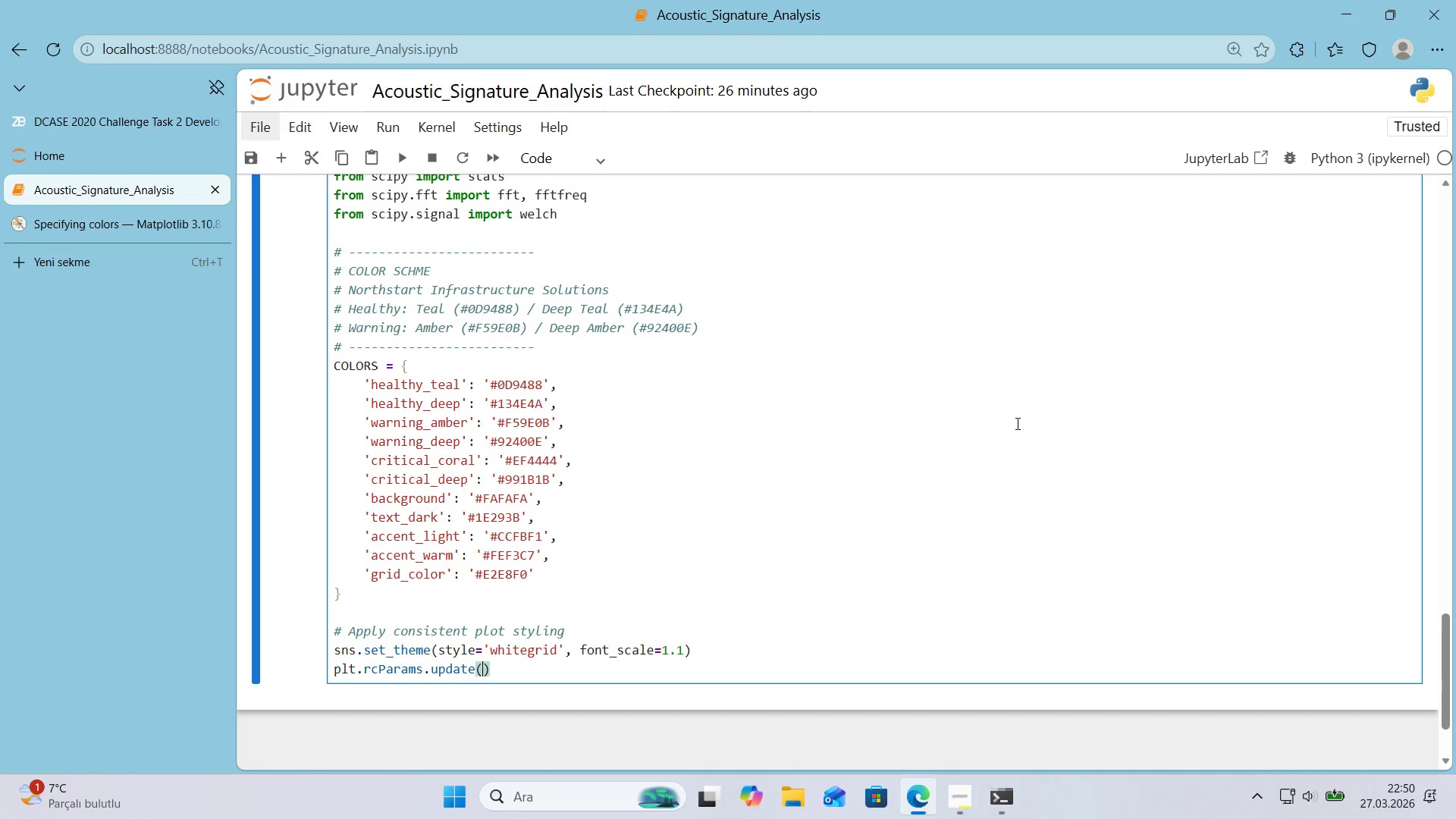 
key(ArrowLeft)
 